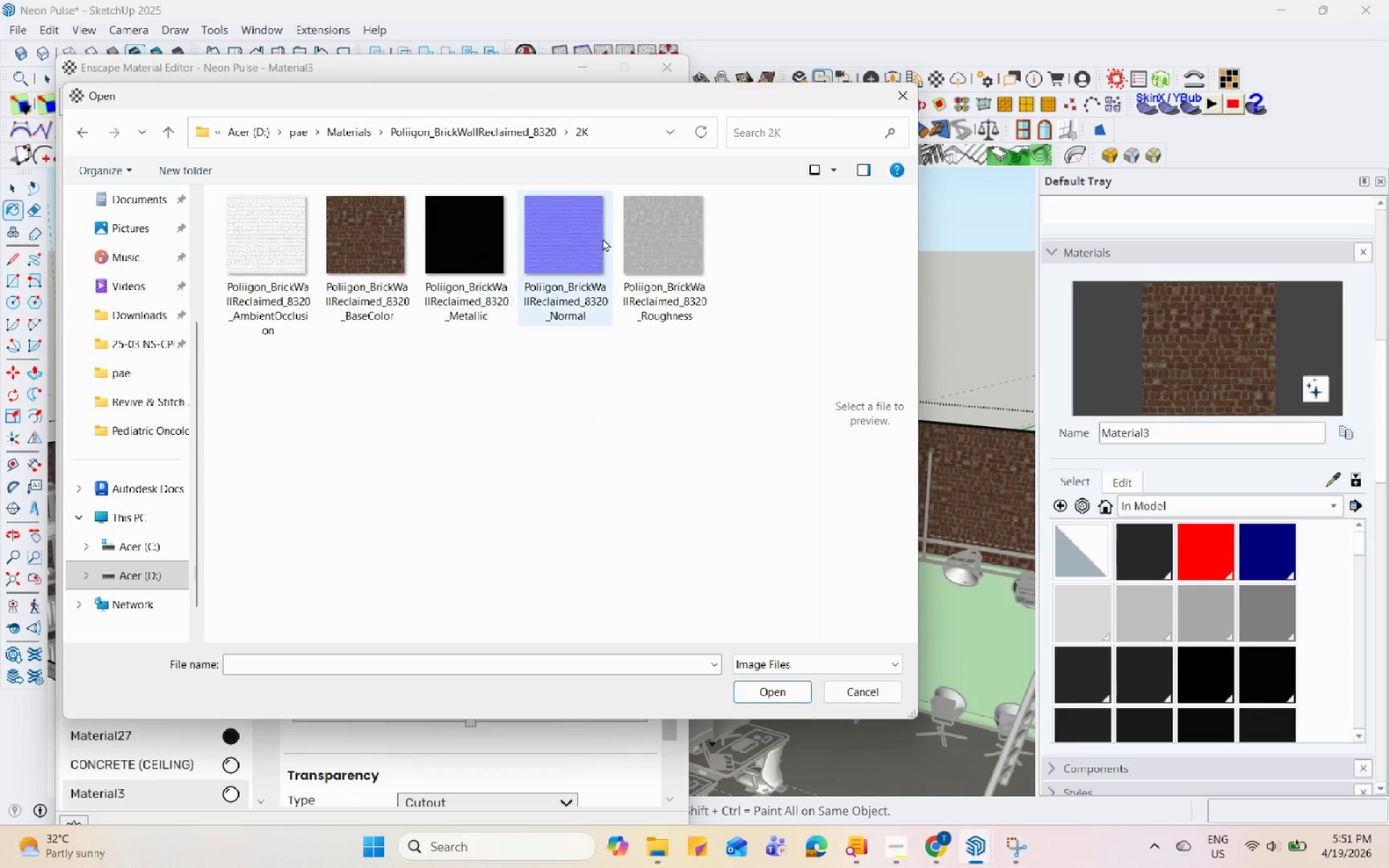 
left_click([605, 238])
 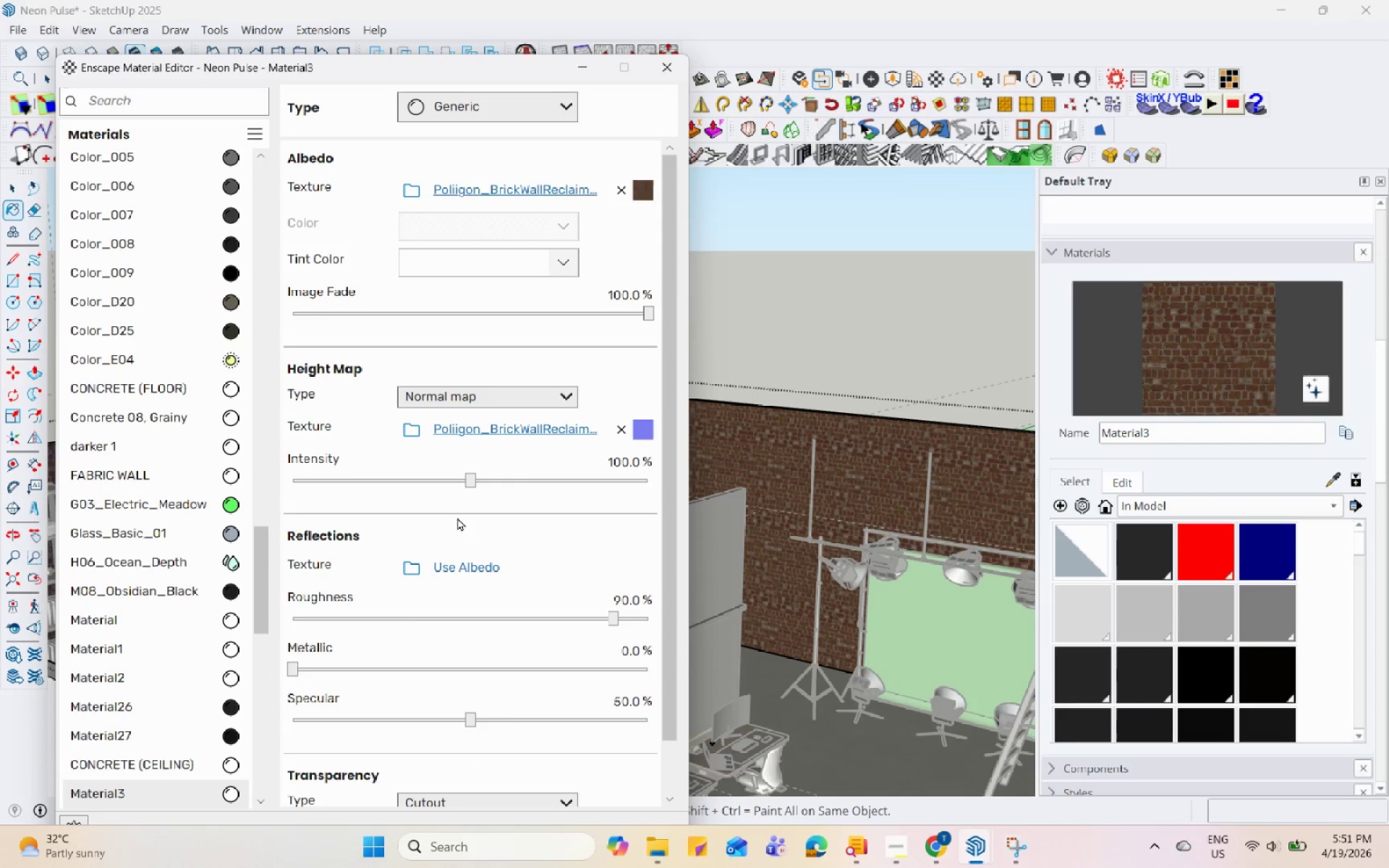 
left_click([407, 566])
 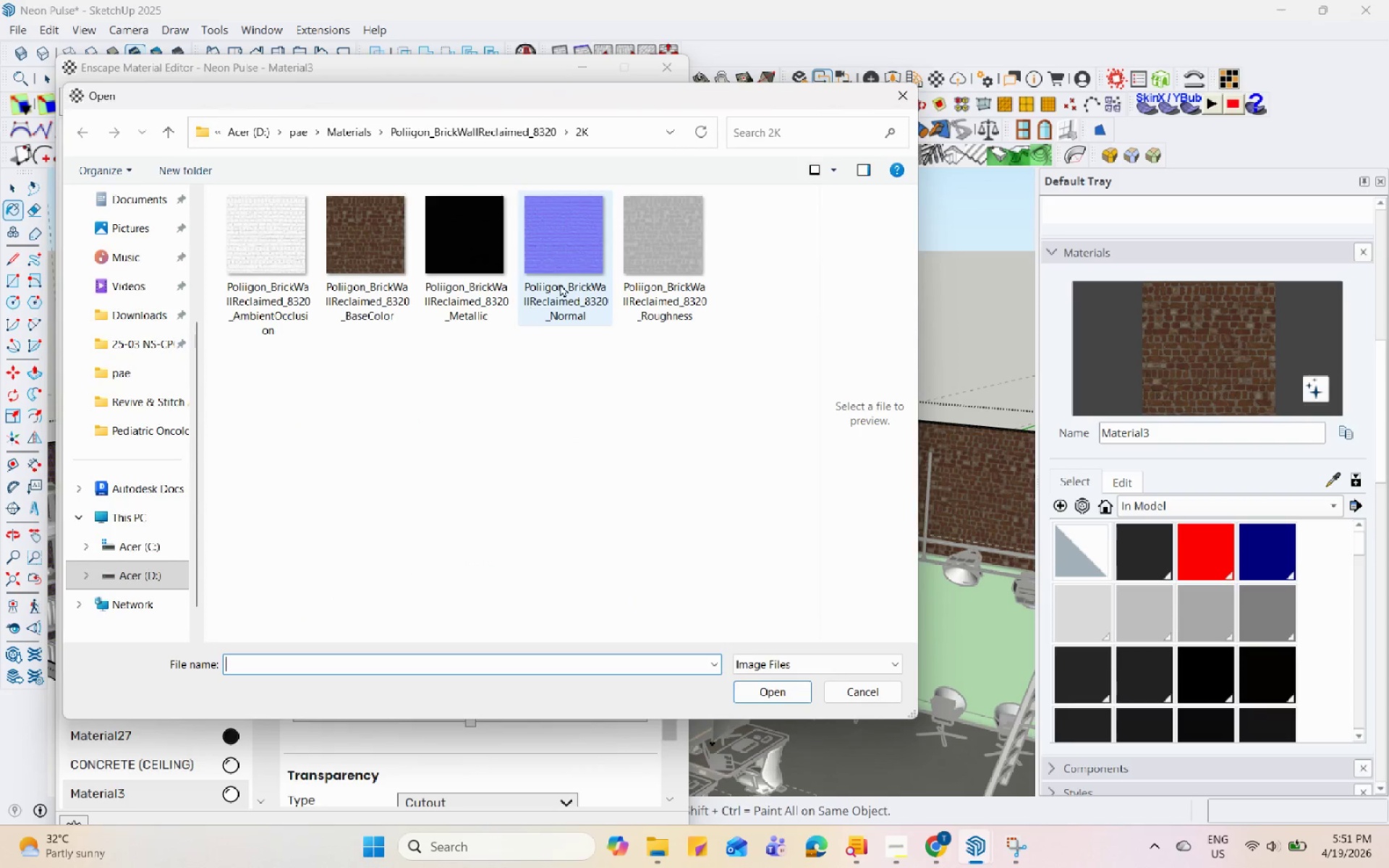 
left_click([687, 247])
 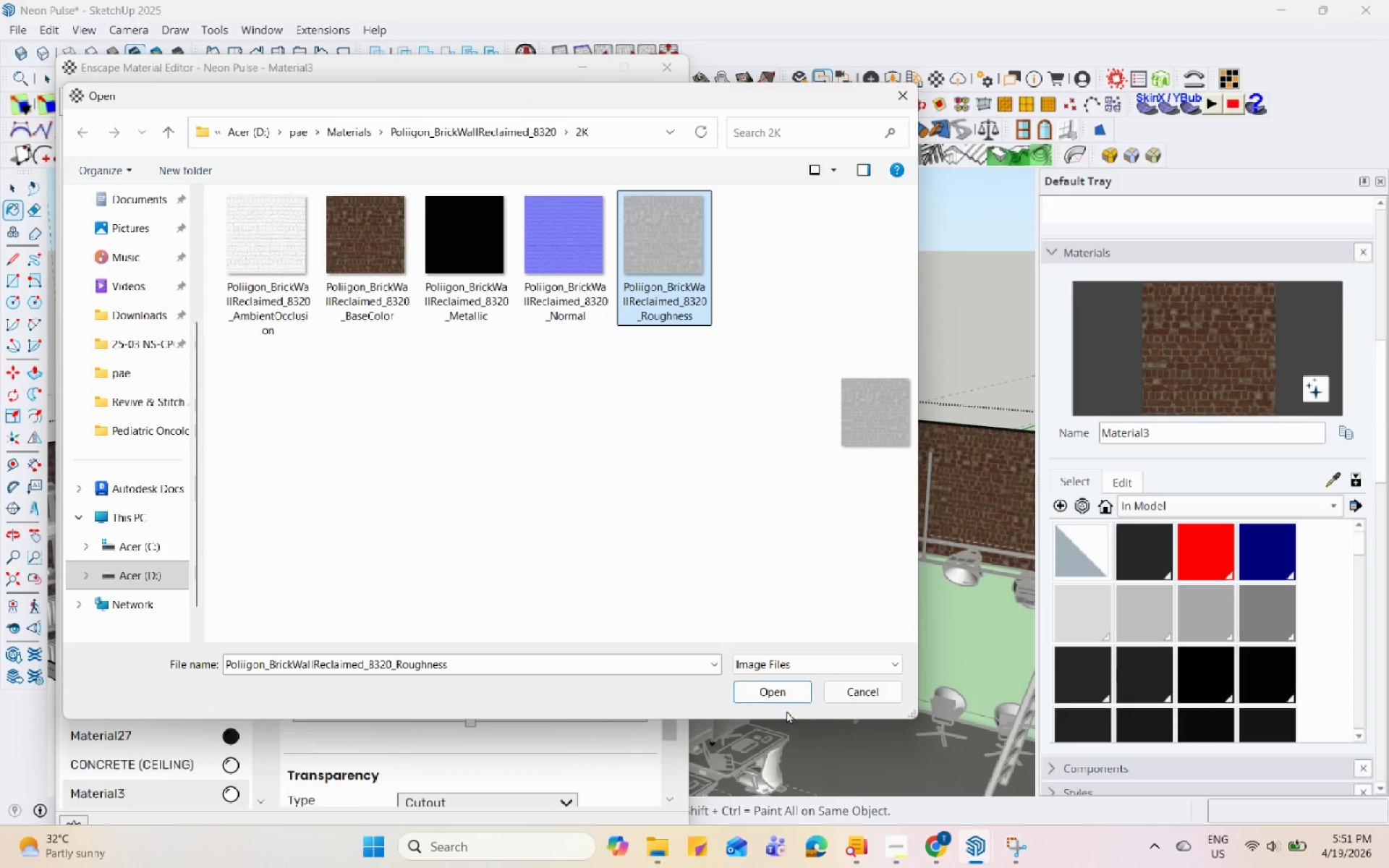 
left_click([779, 697])
 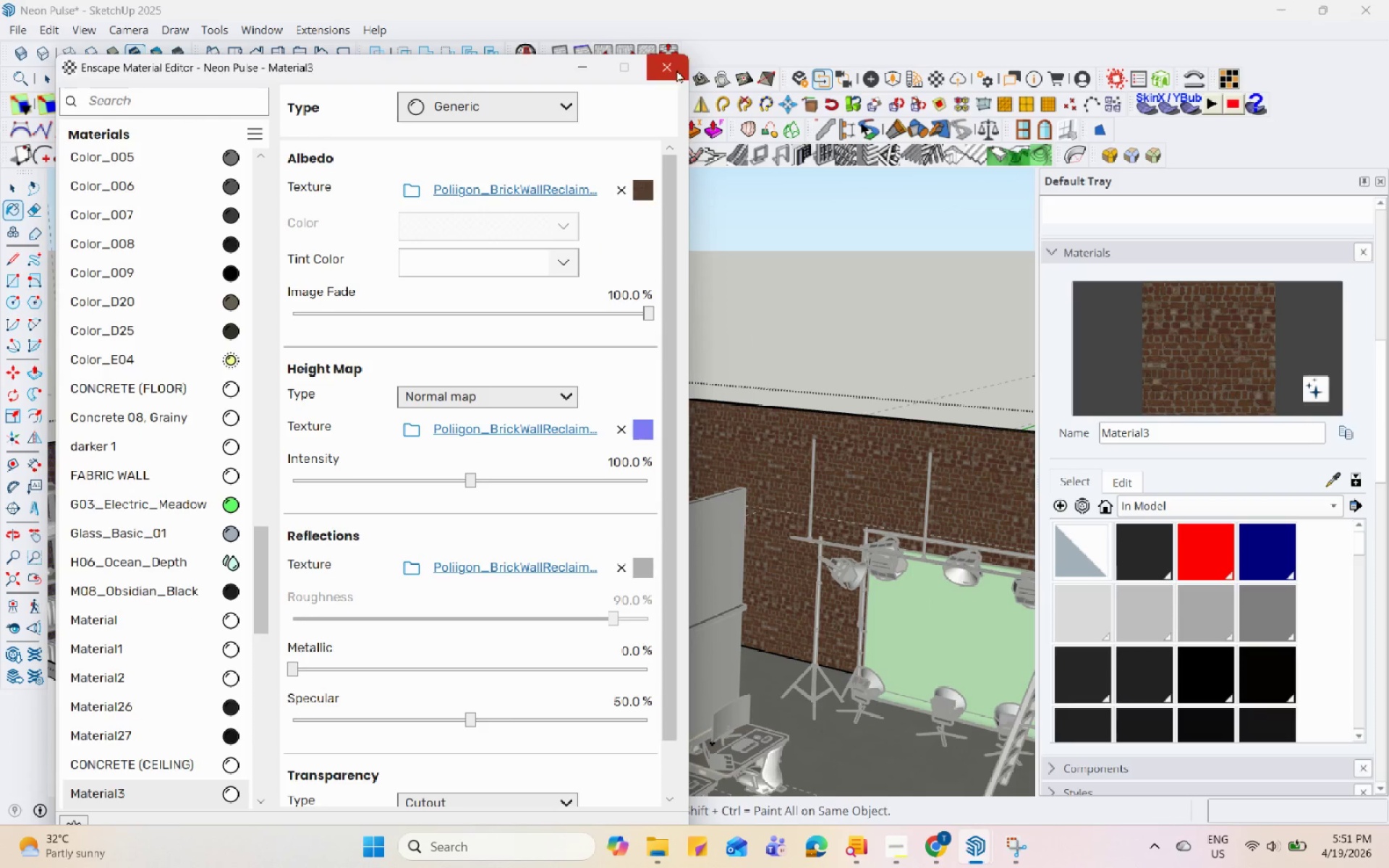 
left_click([676, 69])
 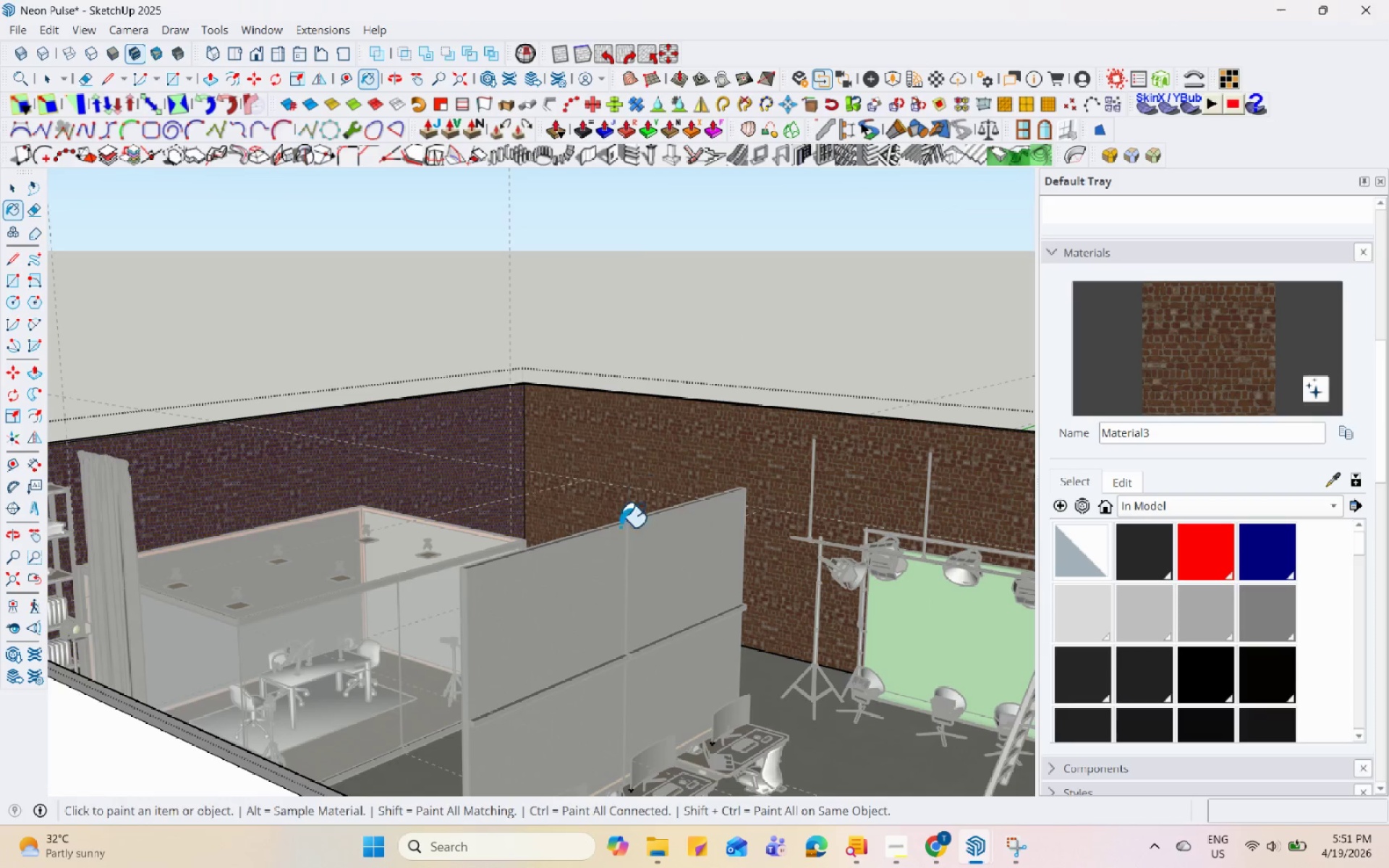 
key(Space)
 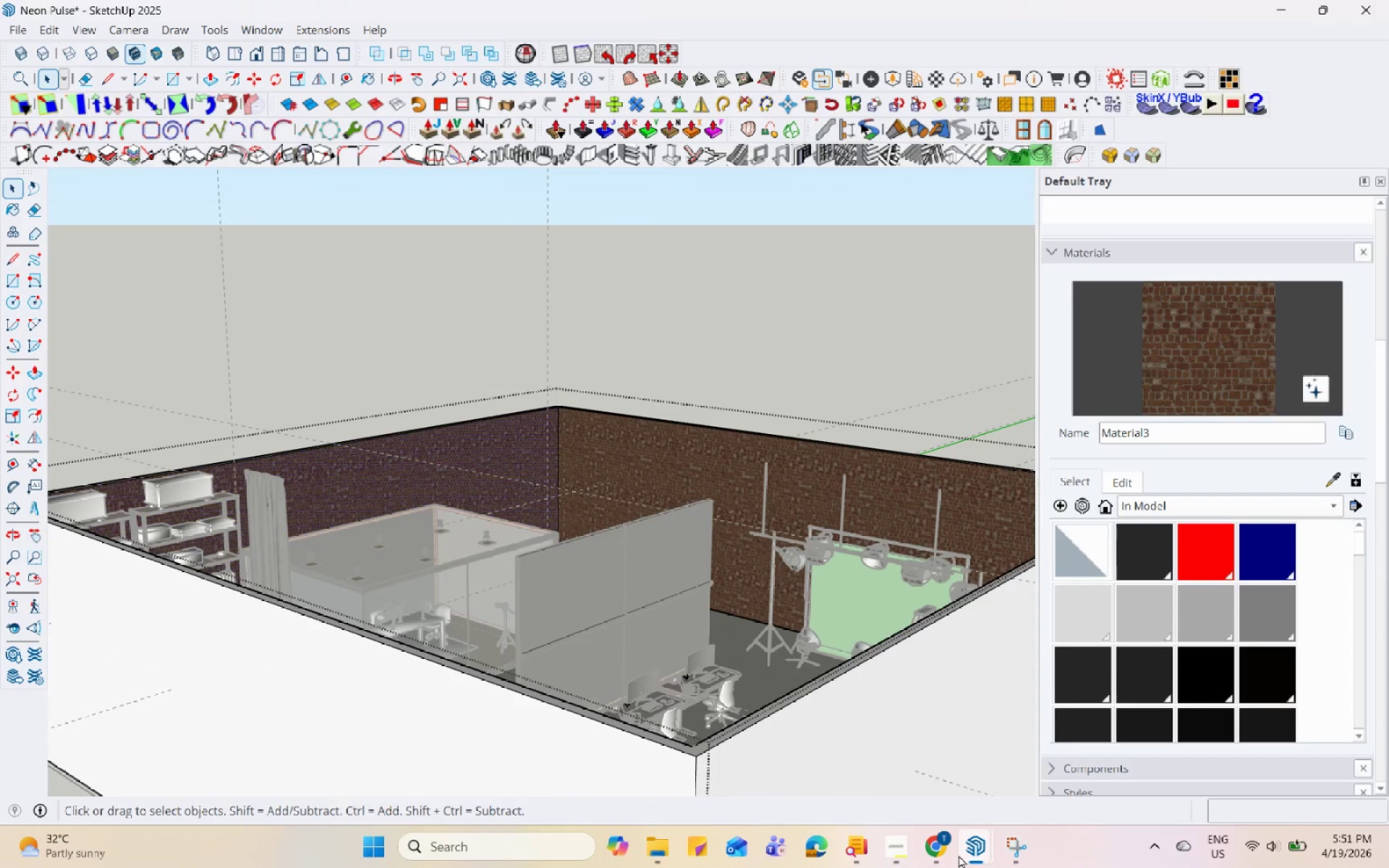 
scroll: coordinate [636, 499], scroll_direction: down, amount: 5.0
 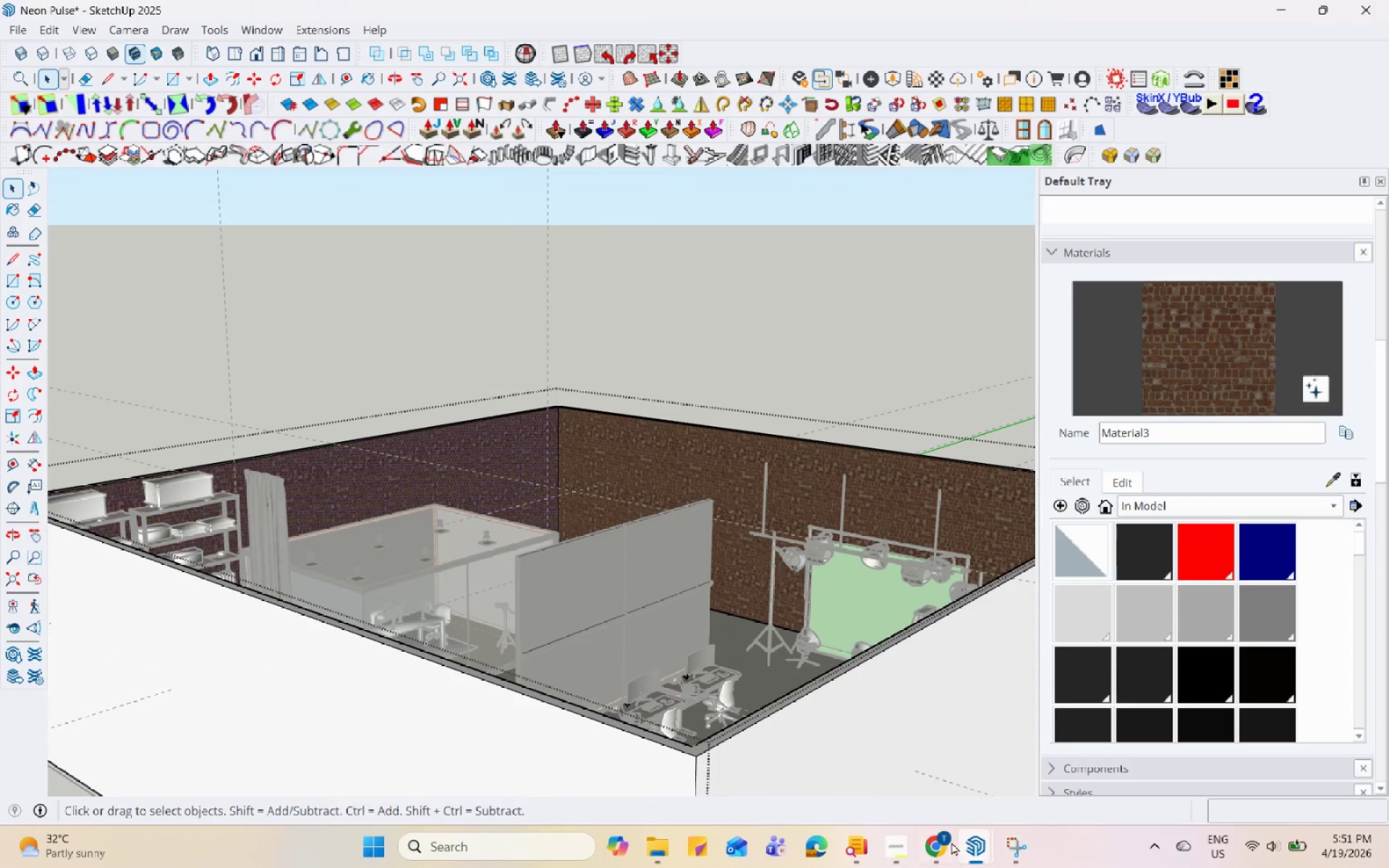 
left_click([938, 848])
 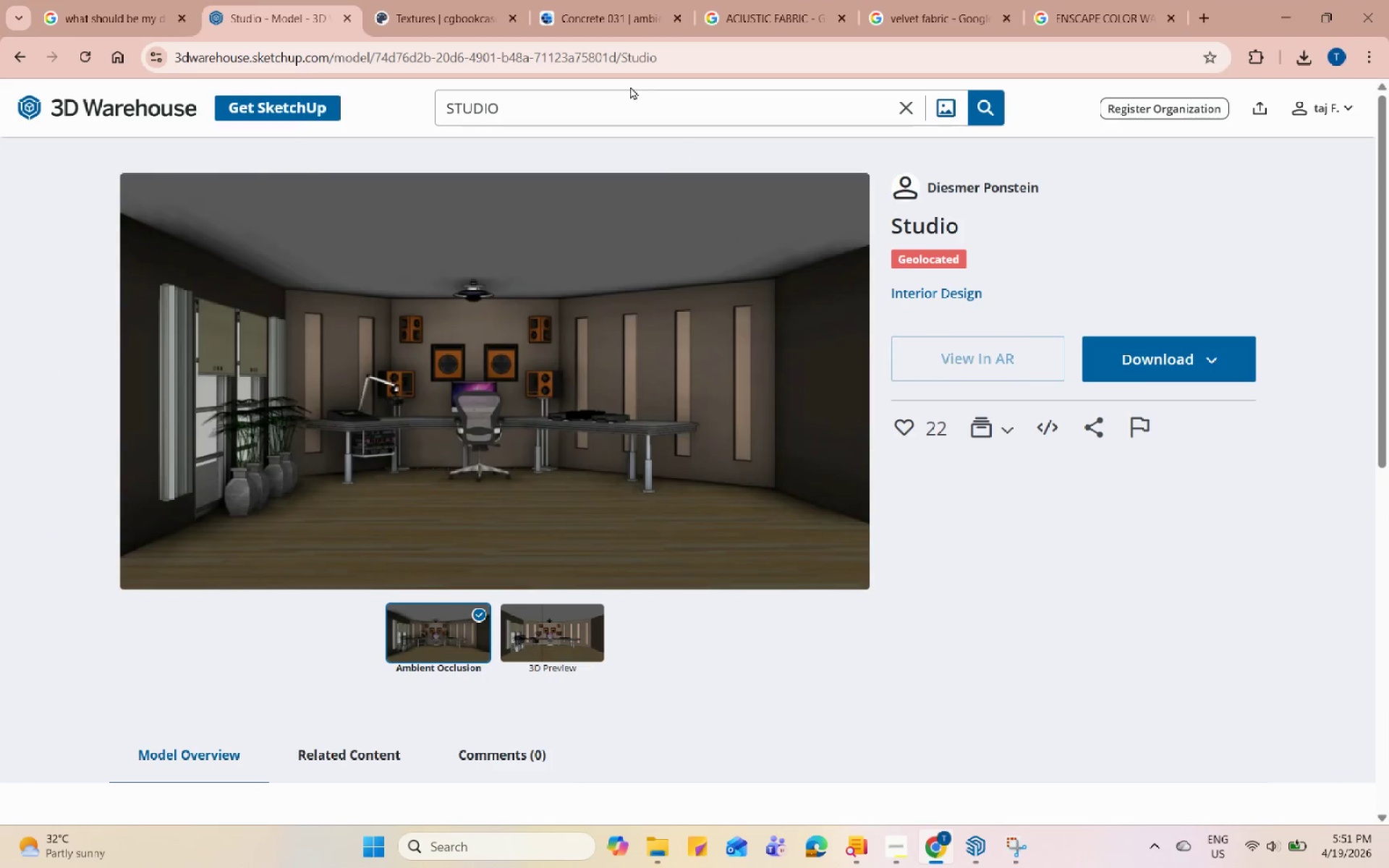 
left_click([627, 108])
 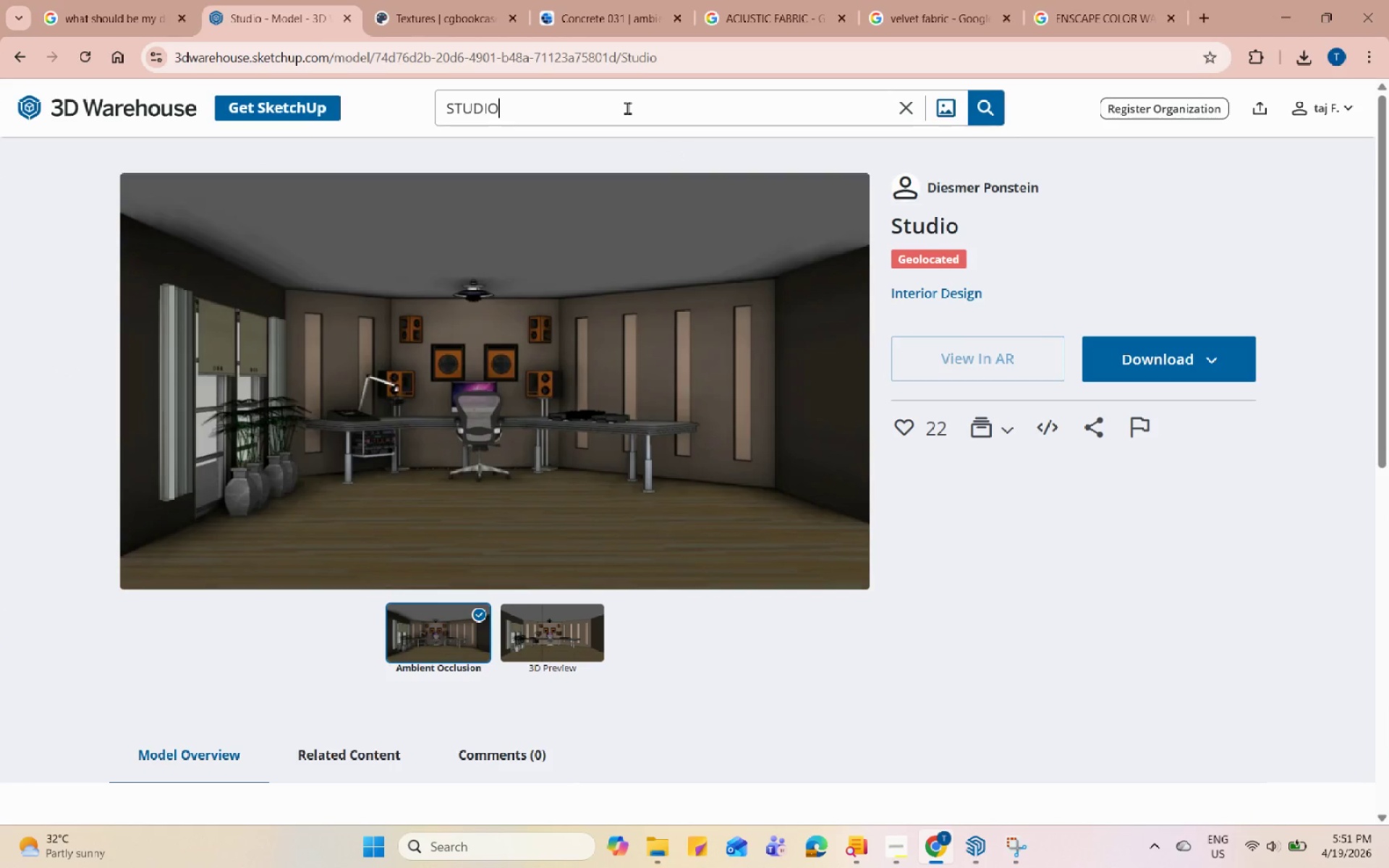 
triple_click([626, 108])
 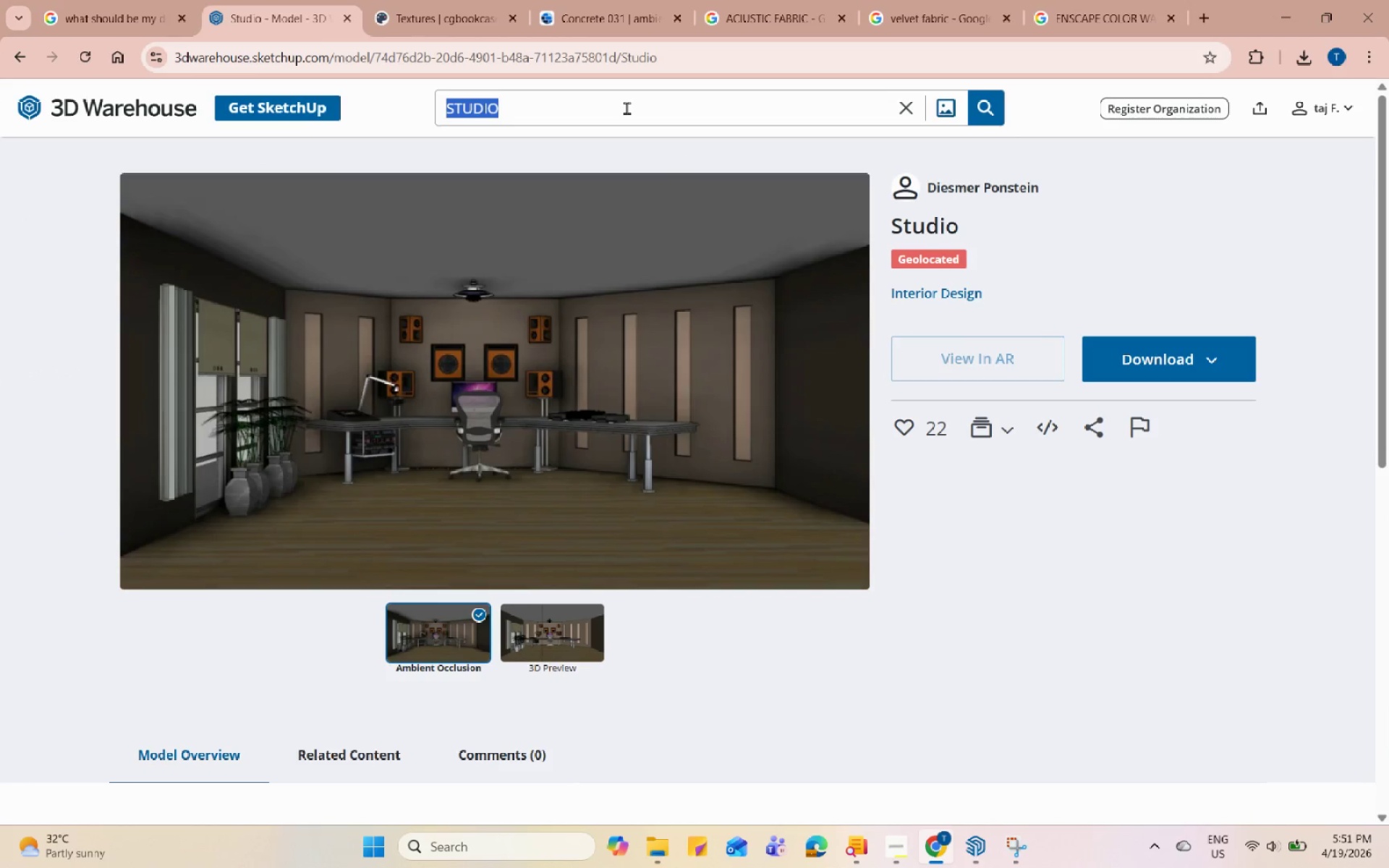 
type(industrial pipes)
 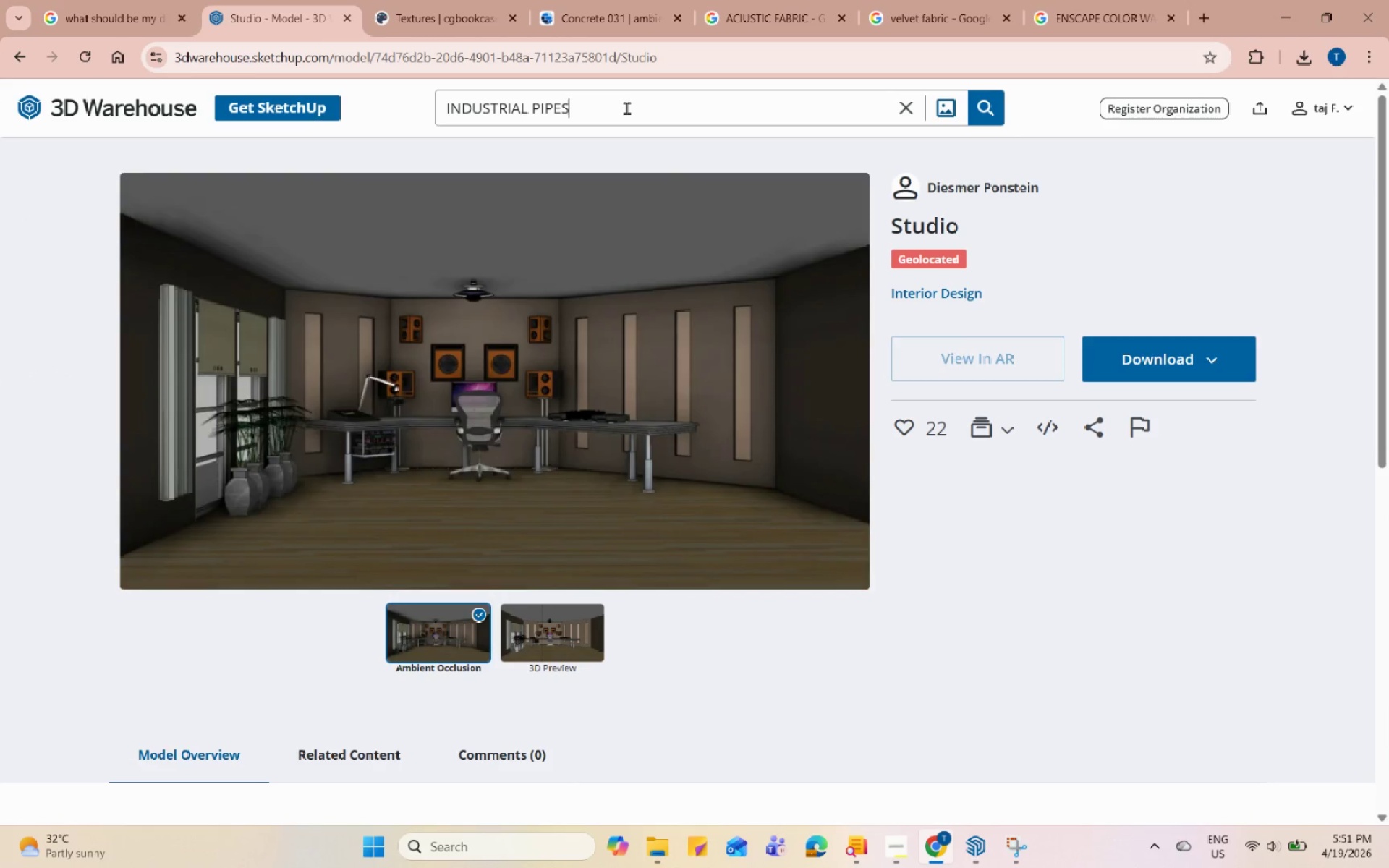 
key(Enter)
 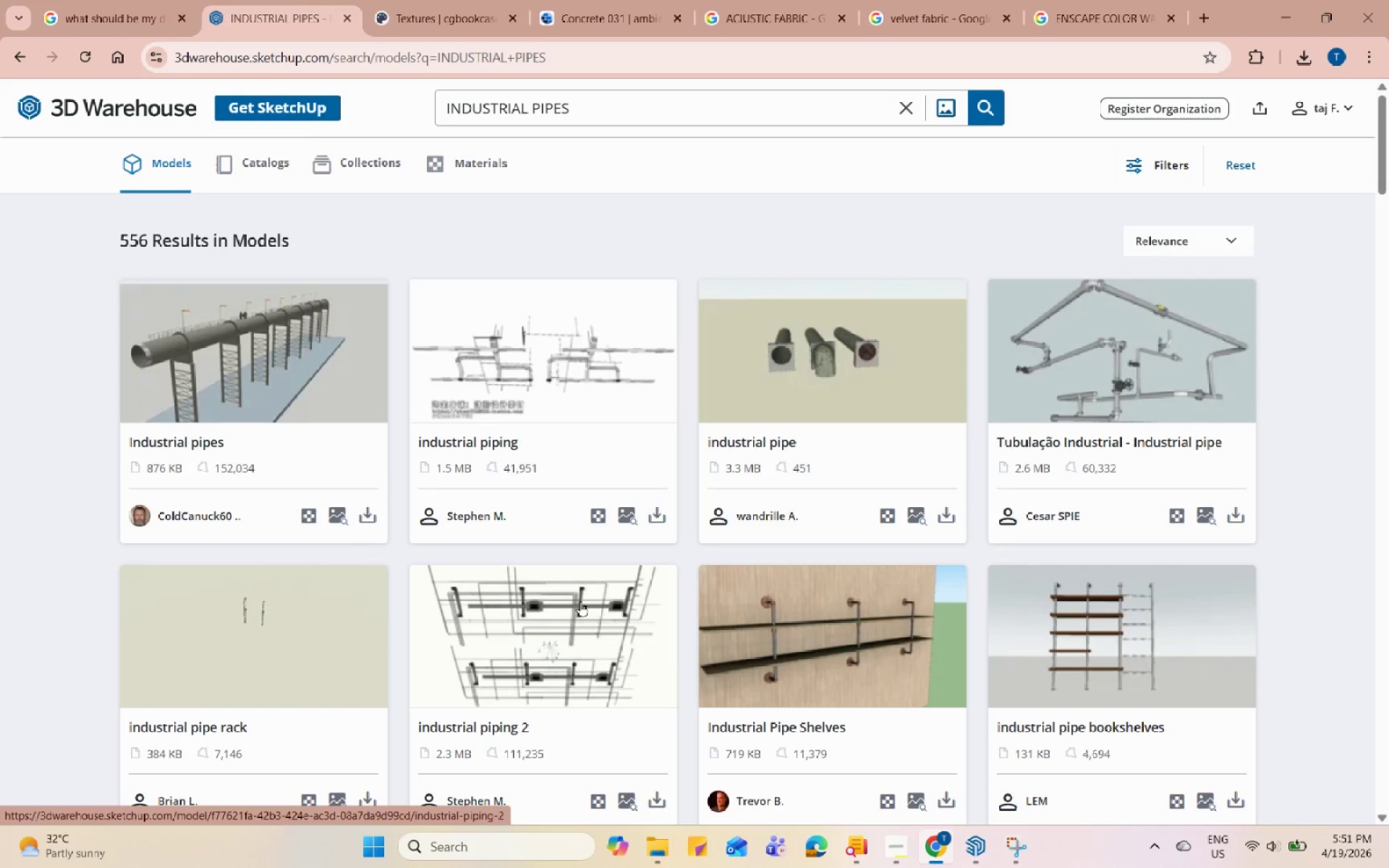 
wait(8.0)
 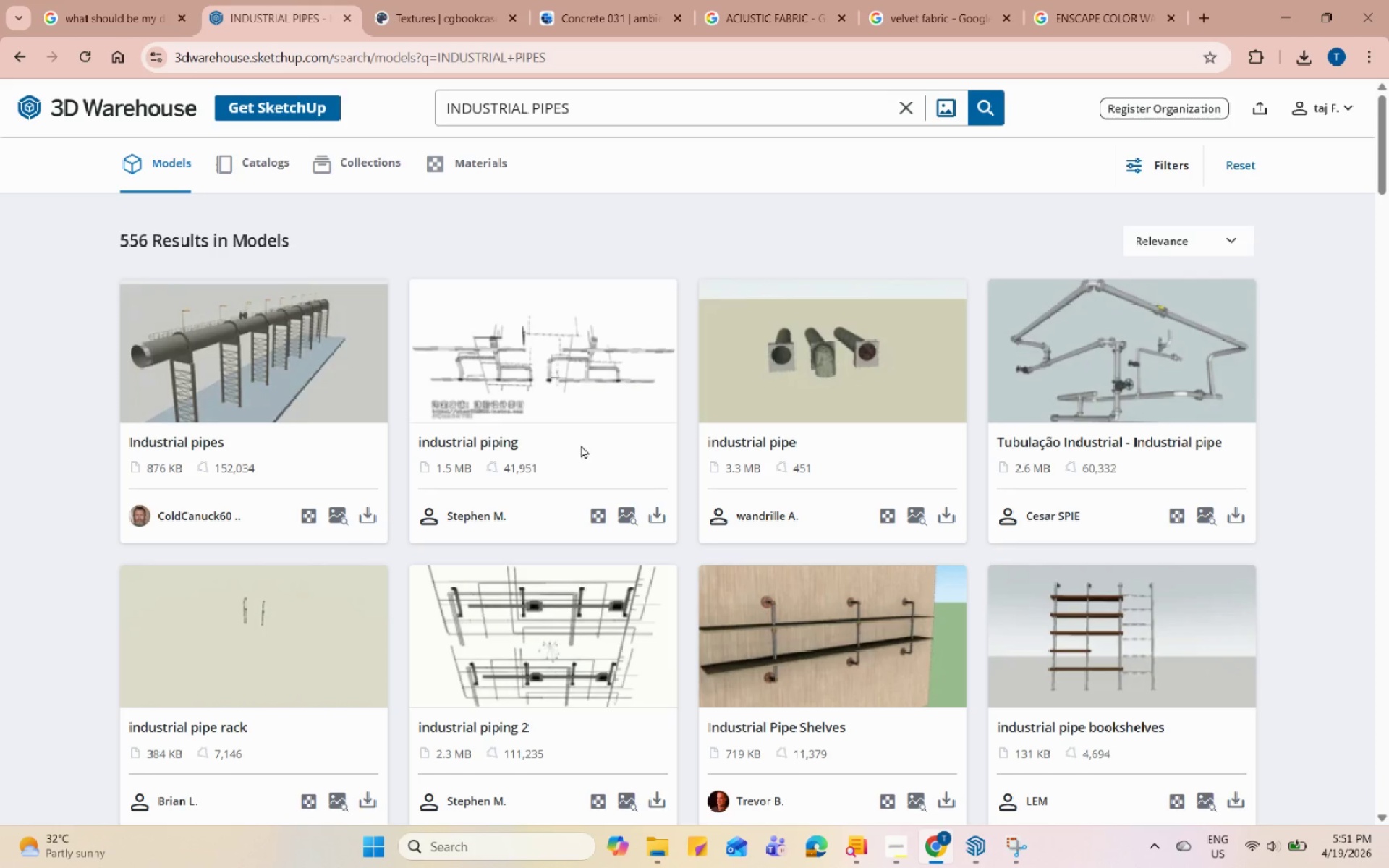 
left_click([561, 388])
 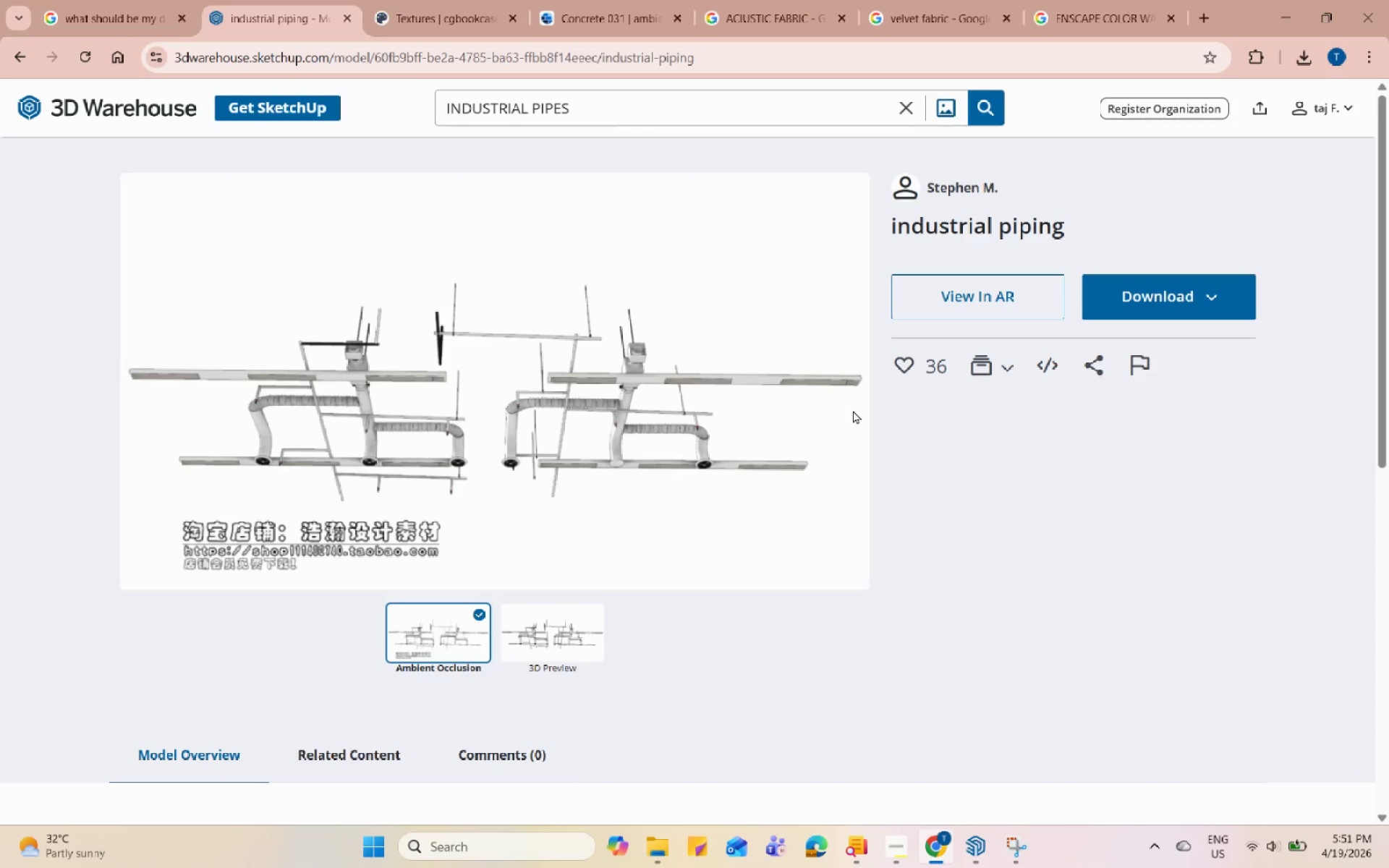 
wait(5.7)
 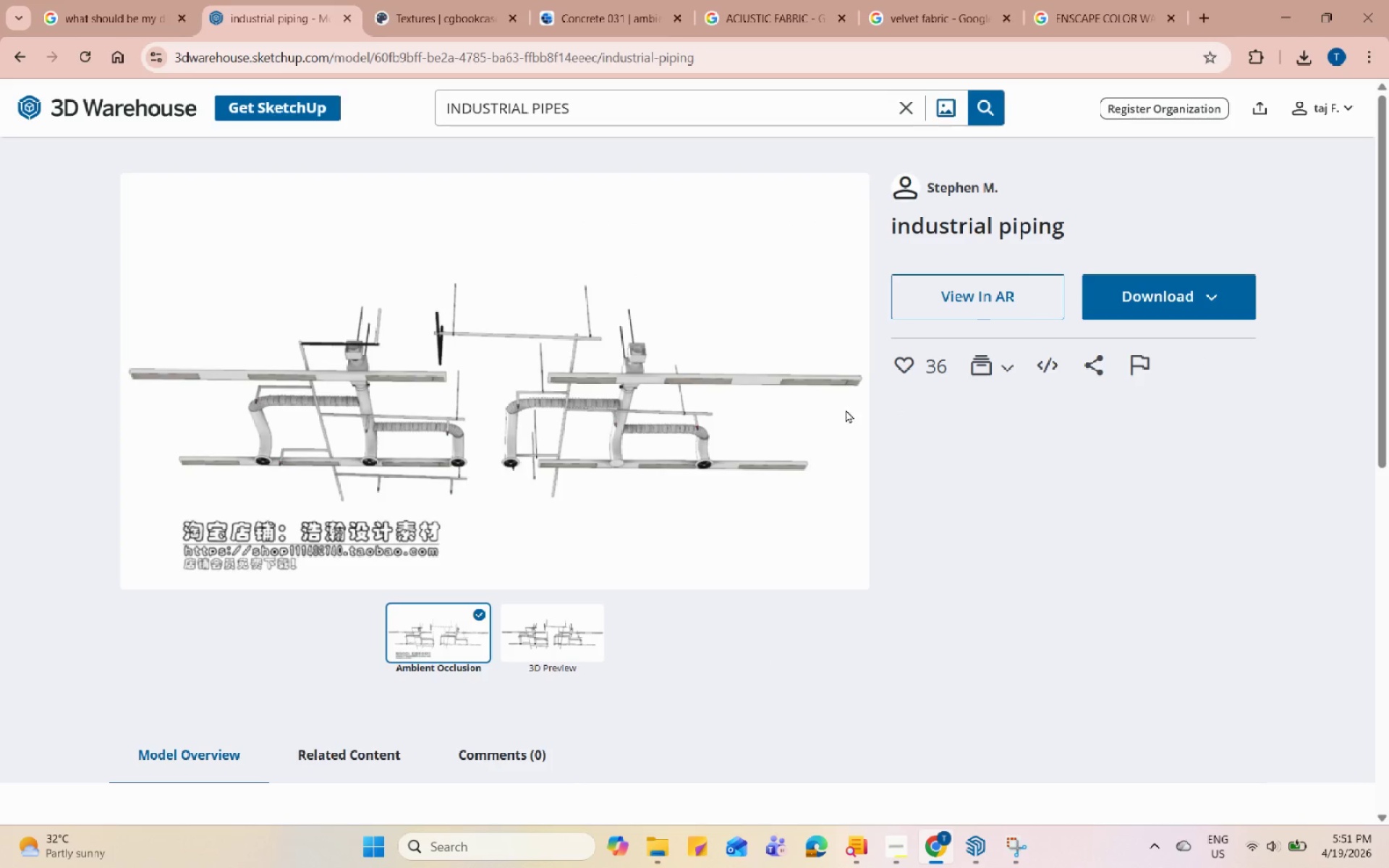 
 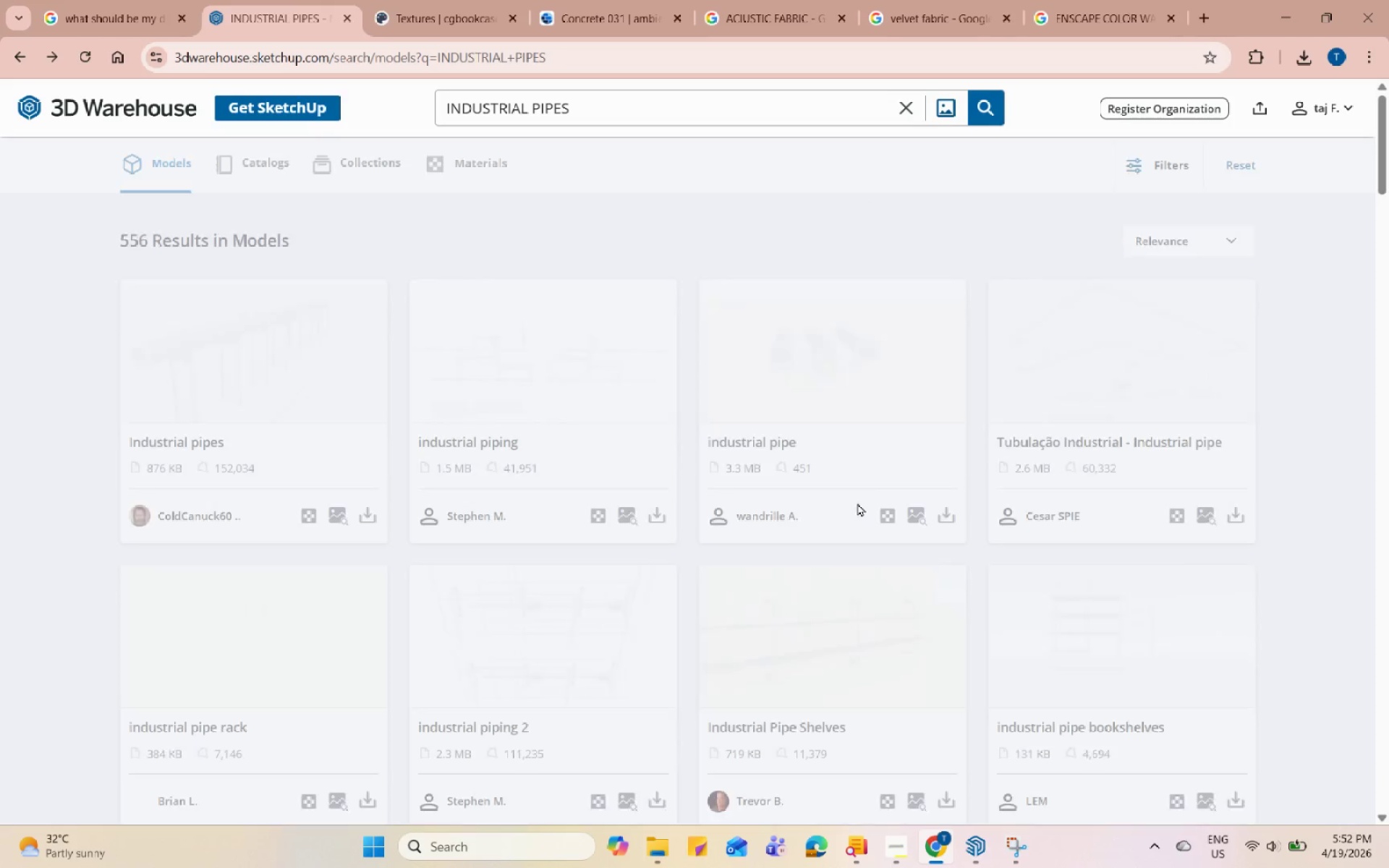 
scroll: coordinate [852, 556], scroll_direction: down, amount: 12.0
 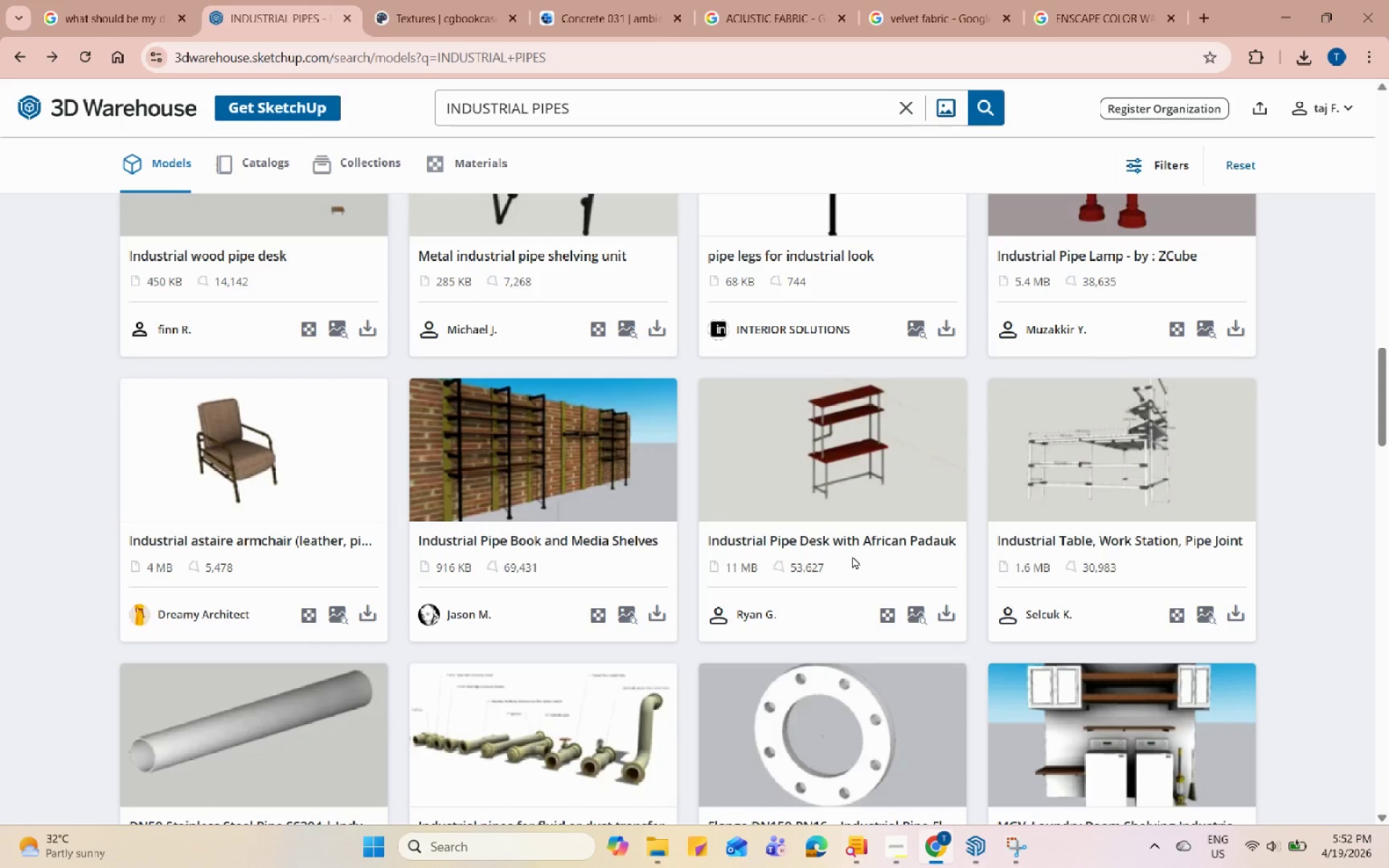 
scroll: coordinate [872, 547], scroll_direction: down, amount: 16.0
 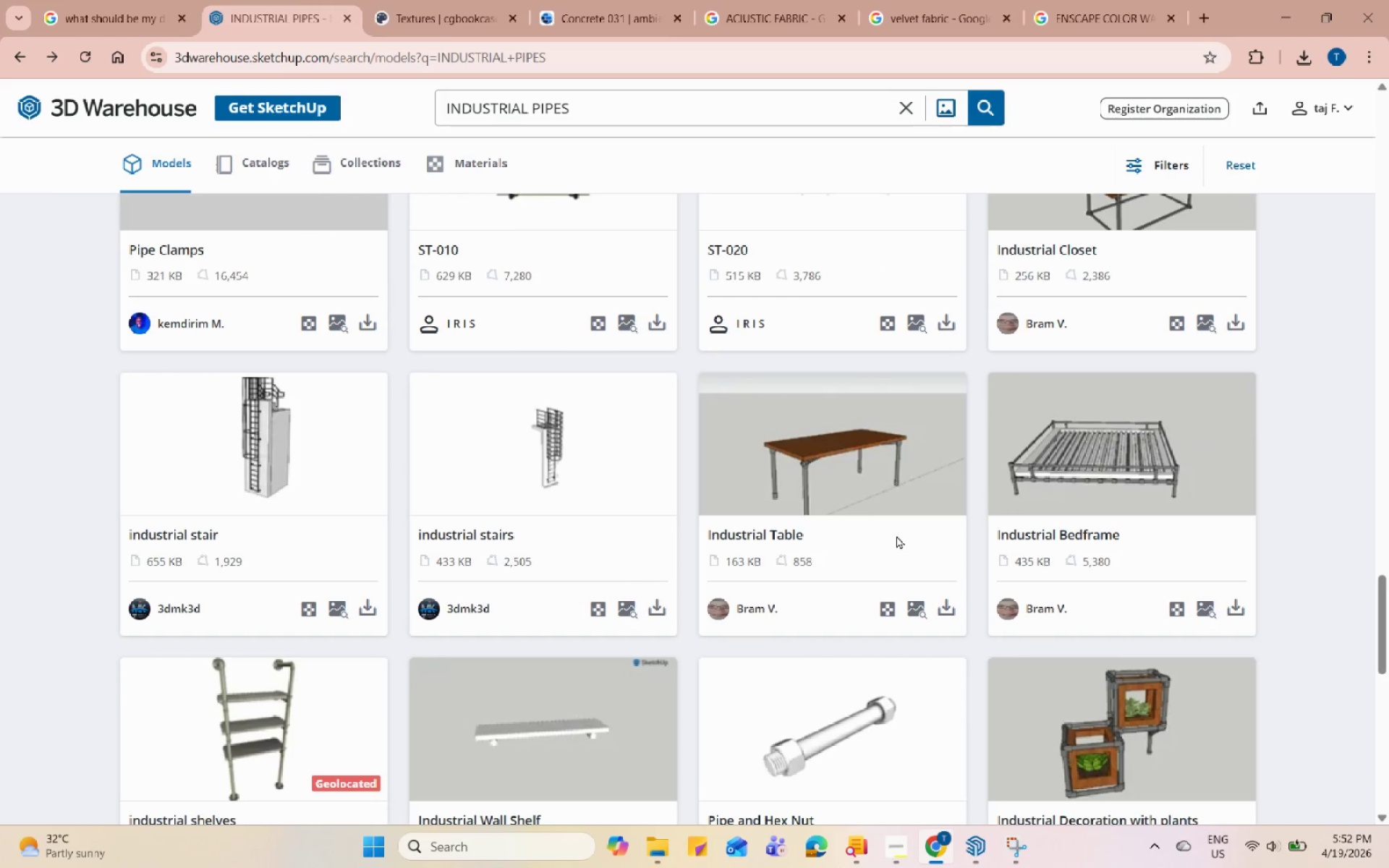 
scroll: coordinate [906, 559], scroll_direction: down, amount: 6.0
 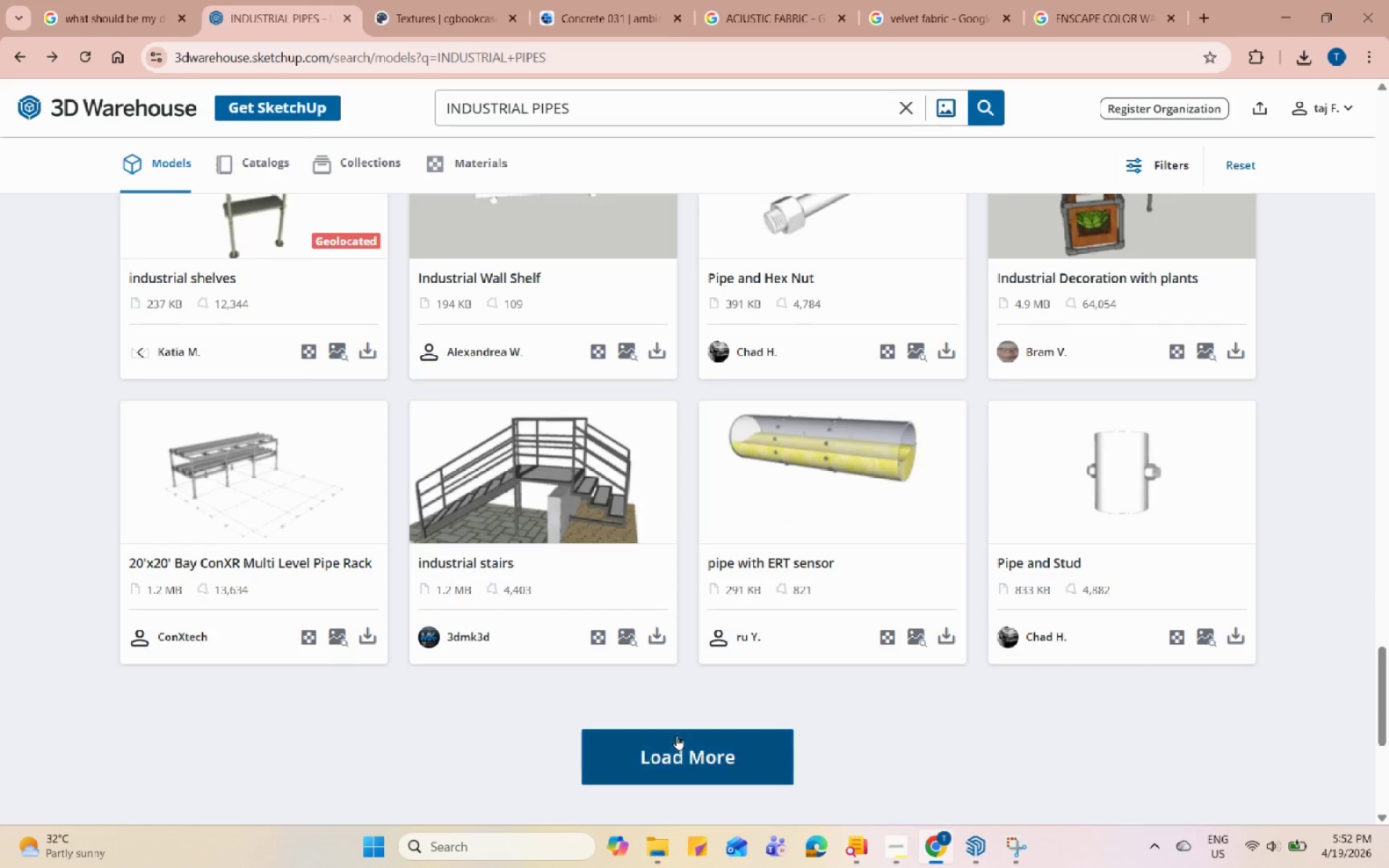 
scroll: coordinate [715, 658], scroll_direction: up, amount: 45.0
 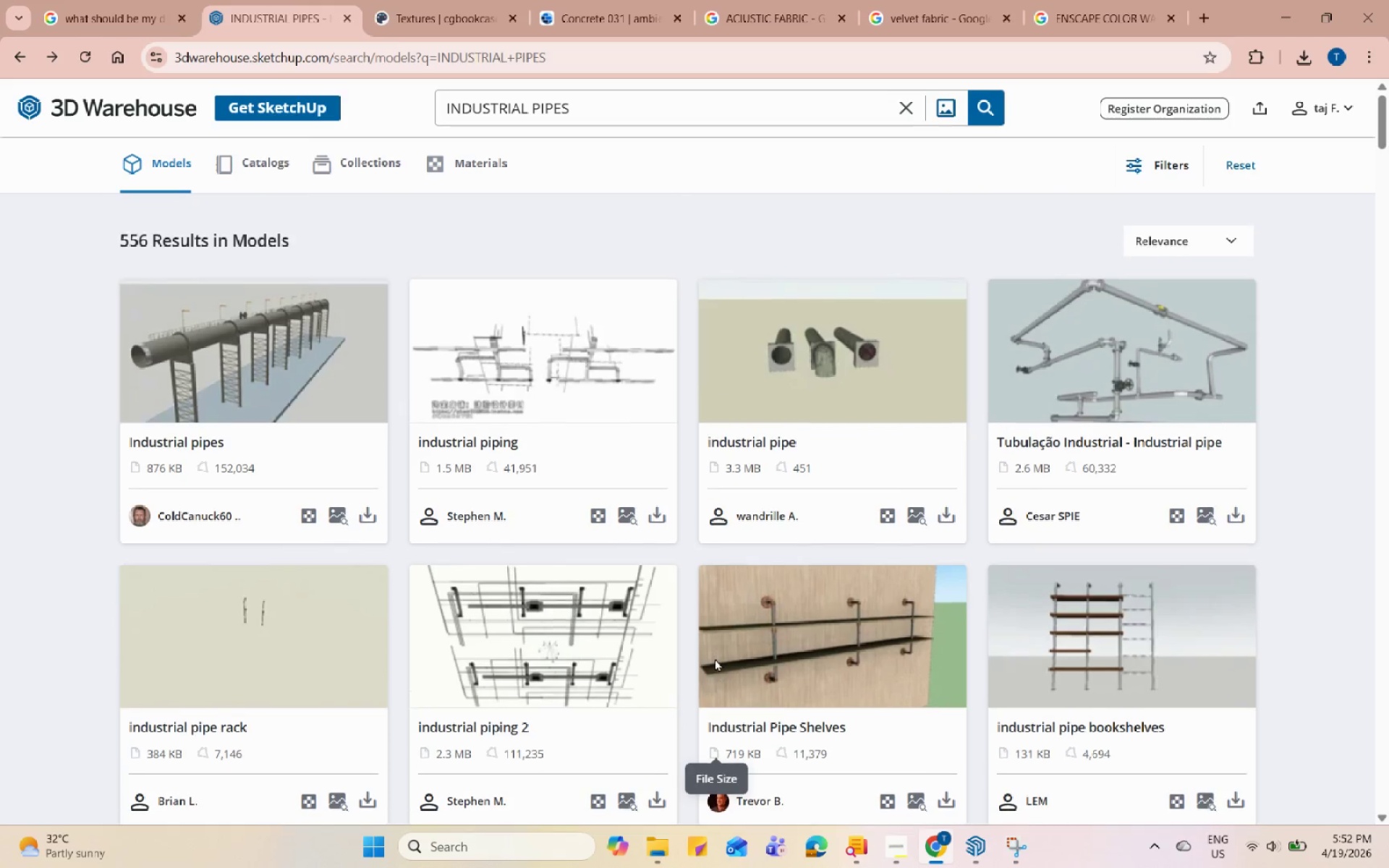 
left_click([616, 629])
 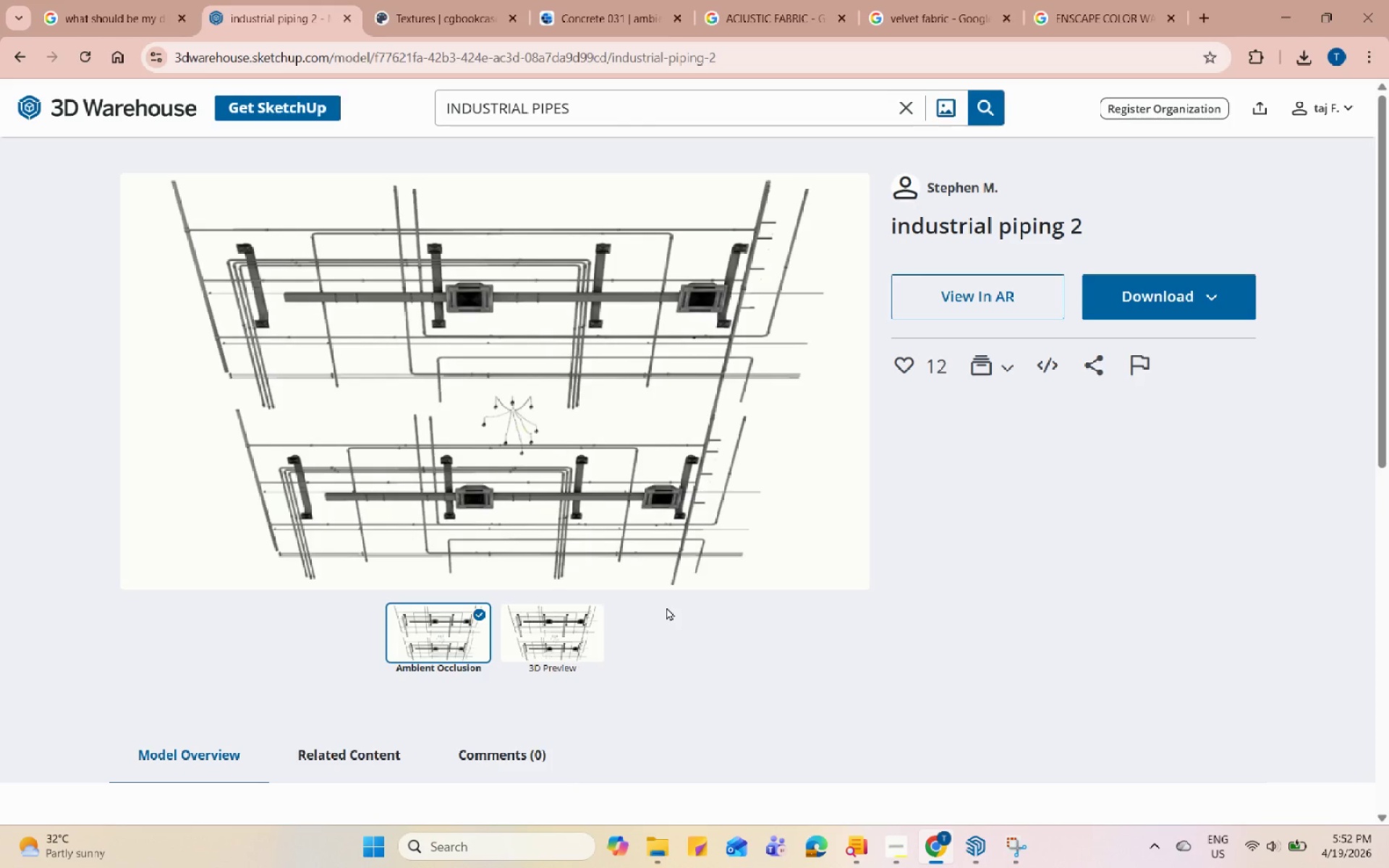 
wait(12.12)
 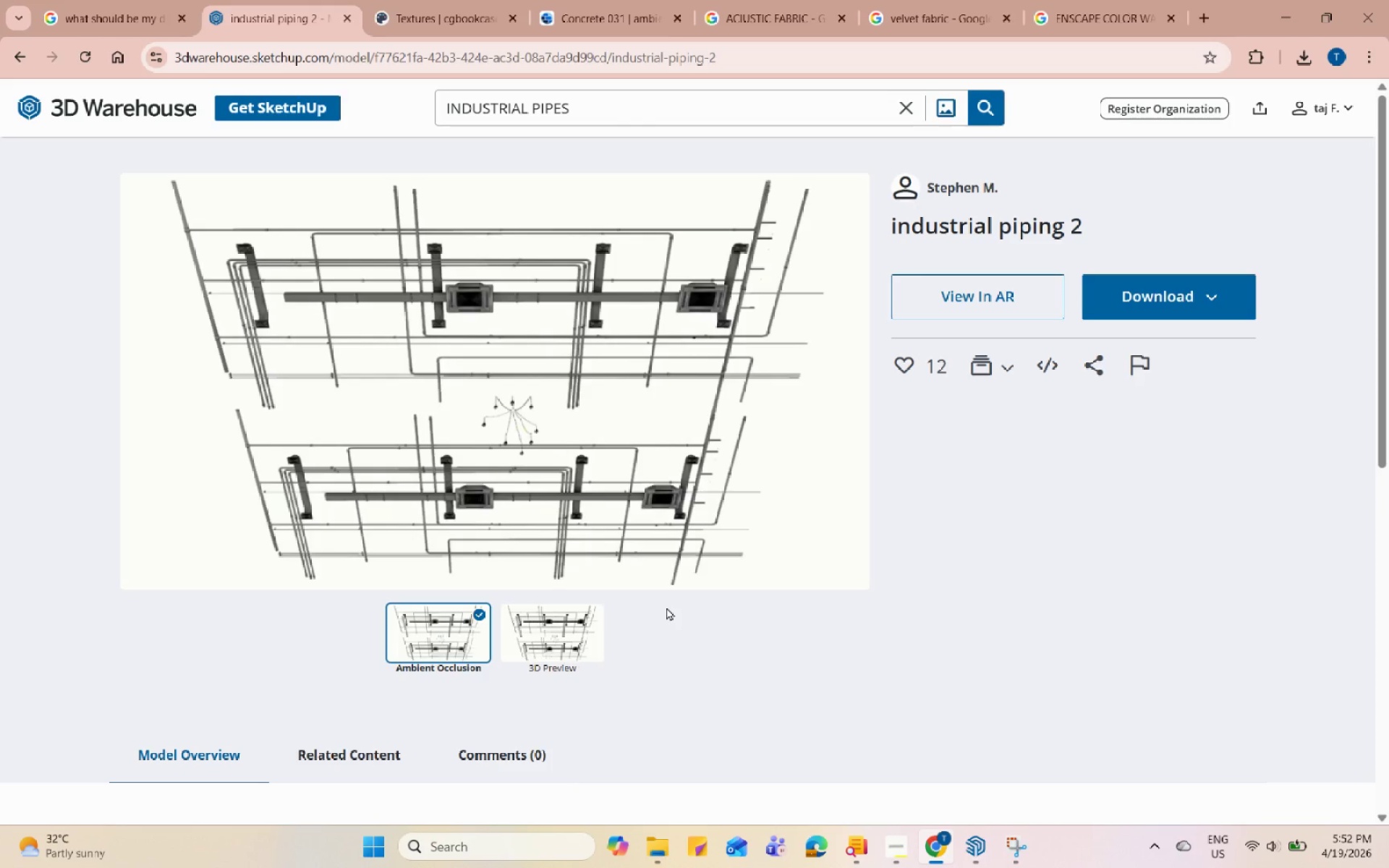 
double_click([1203, 346])
 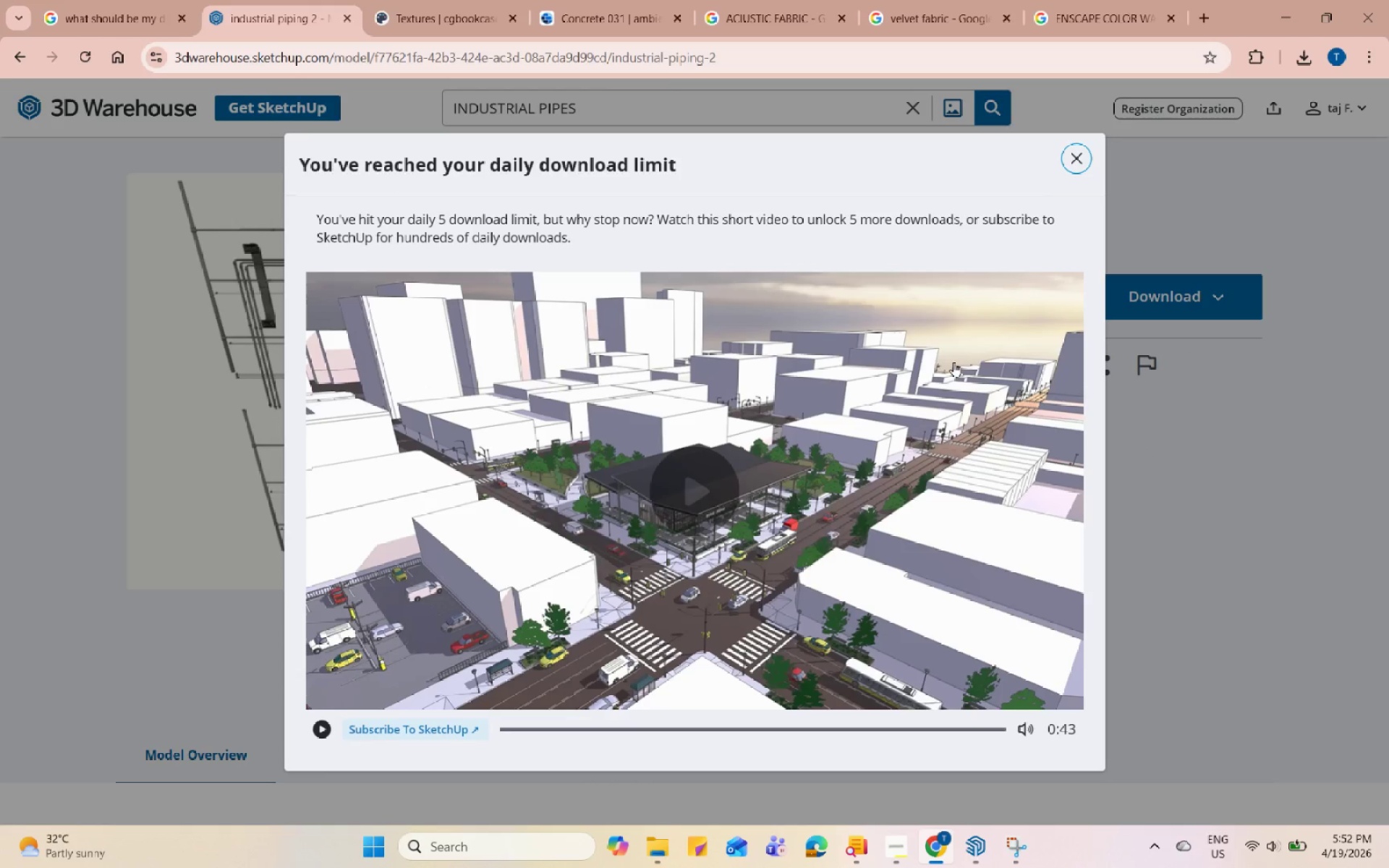 
left_click([741, 511])
 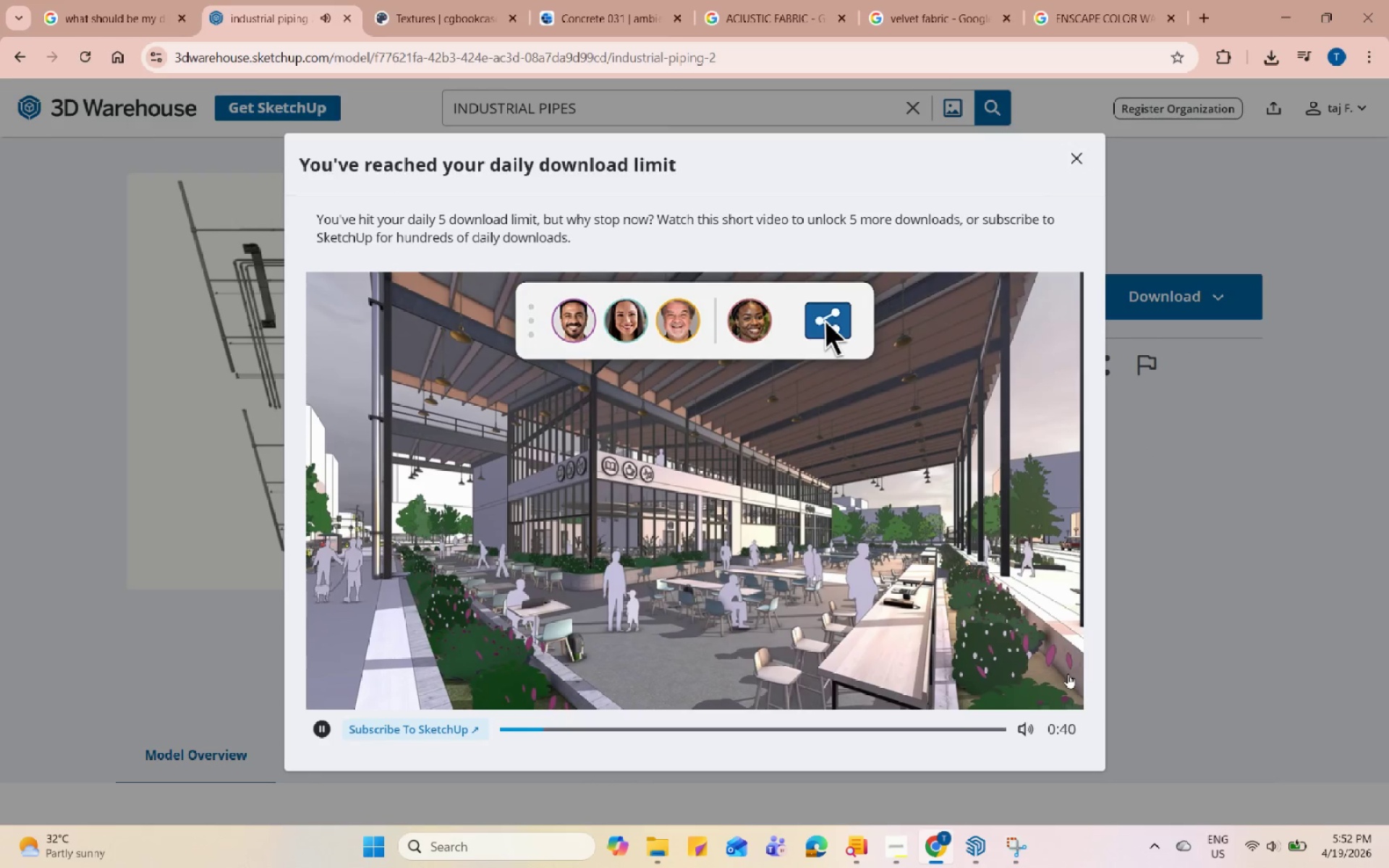 
wait(9.85)
 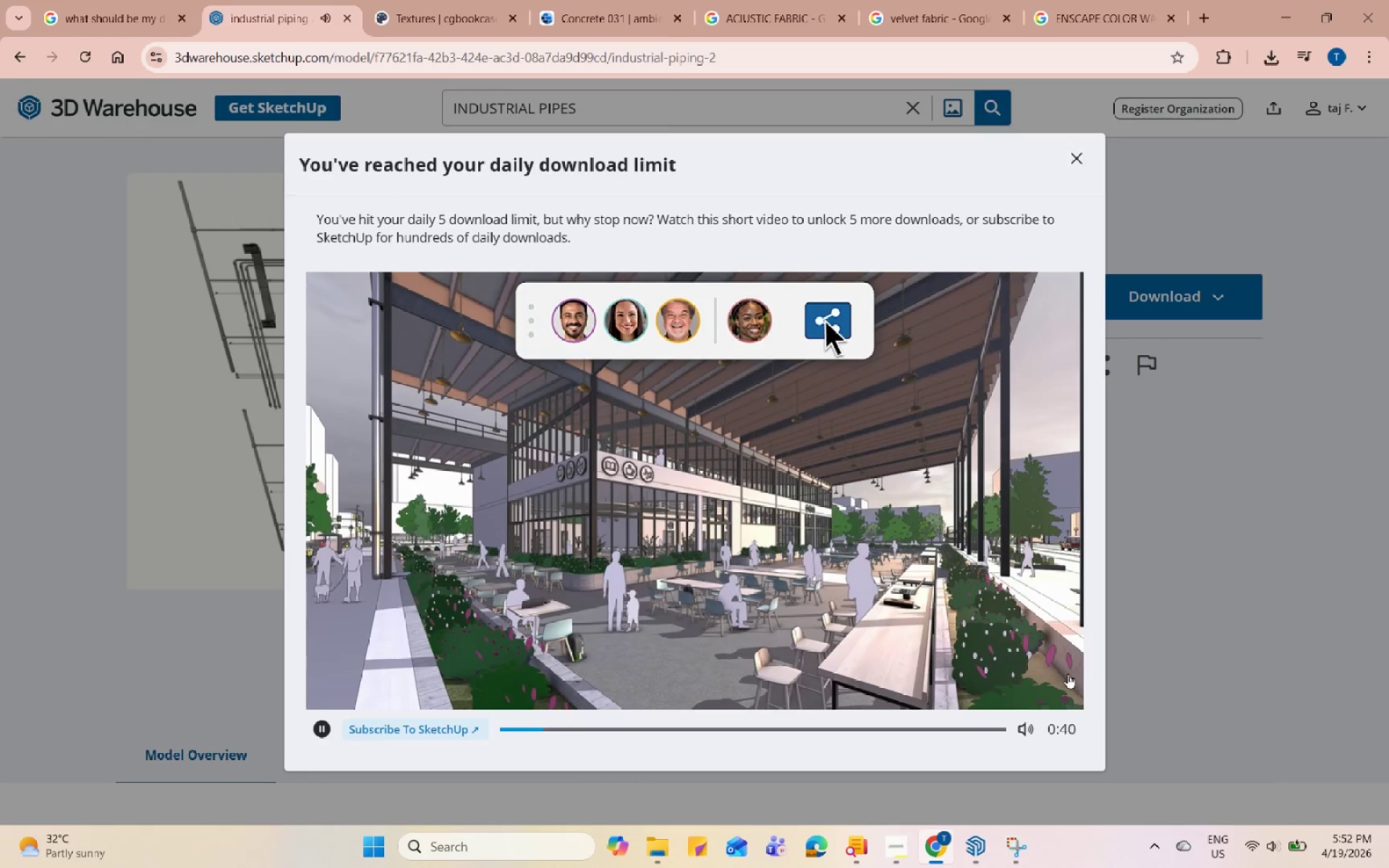 
mouse_move([916, 576])
 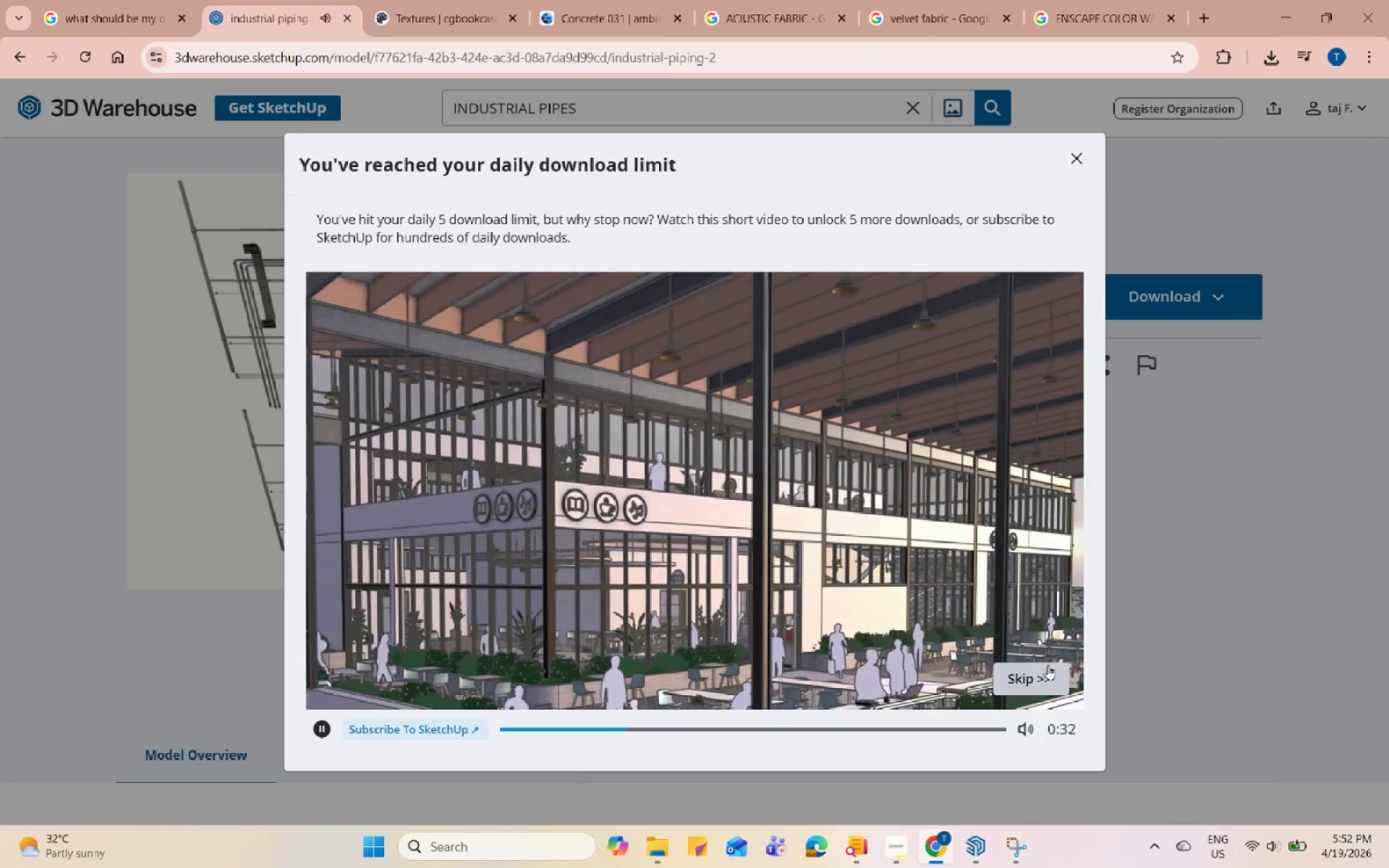 
left_click([1044, 673])
 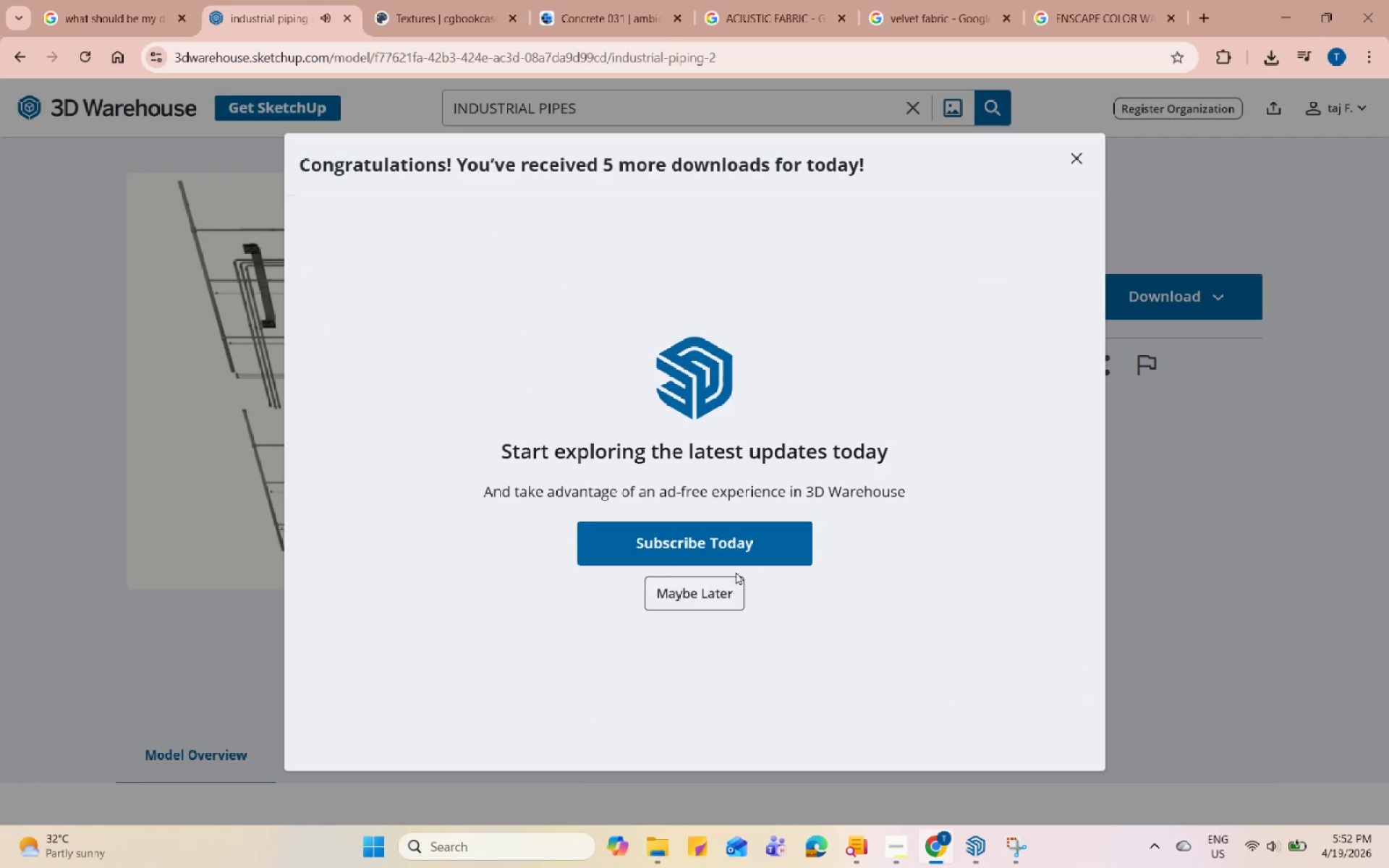 
left_click([675, 590])
 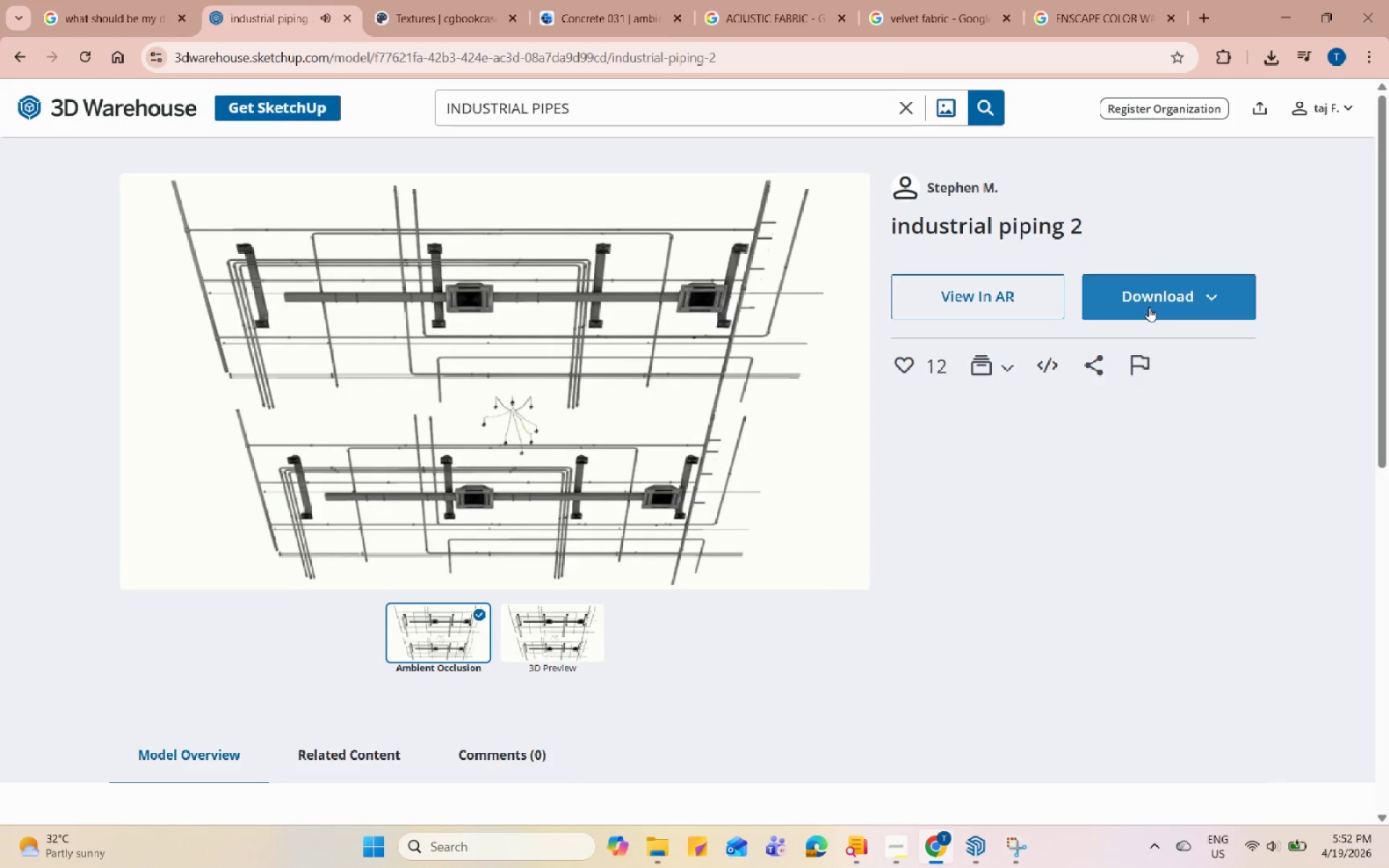 
double_click([1194, 346])
 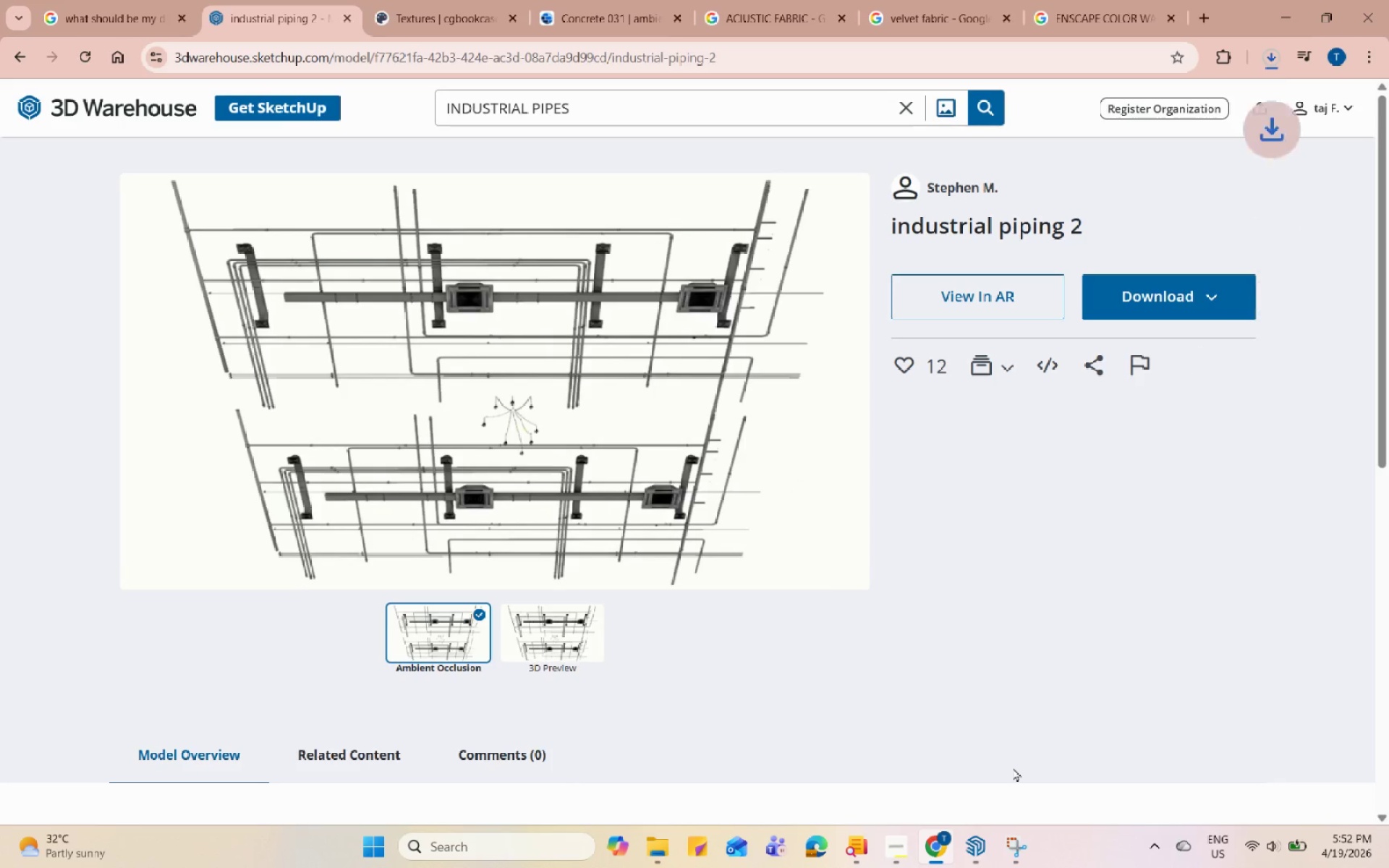 
left_click([975, 848])
 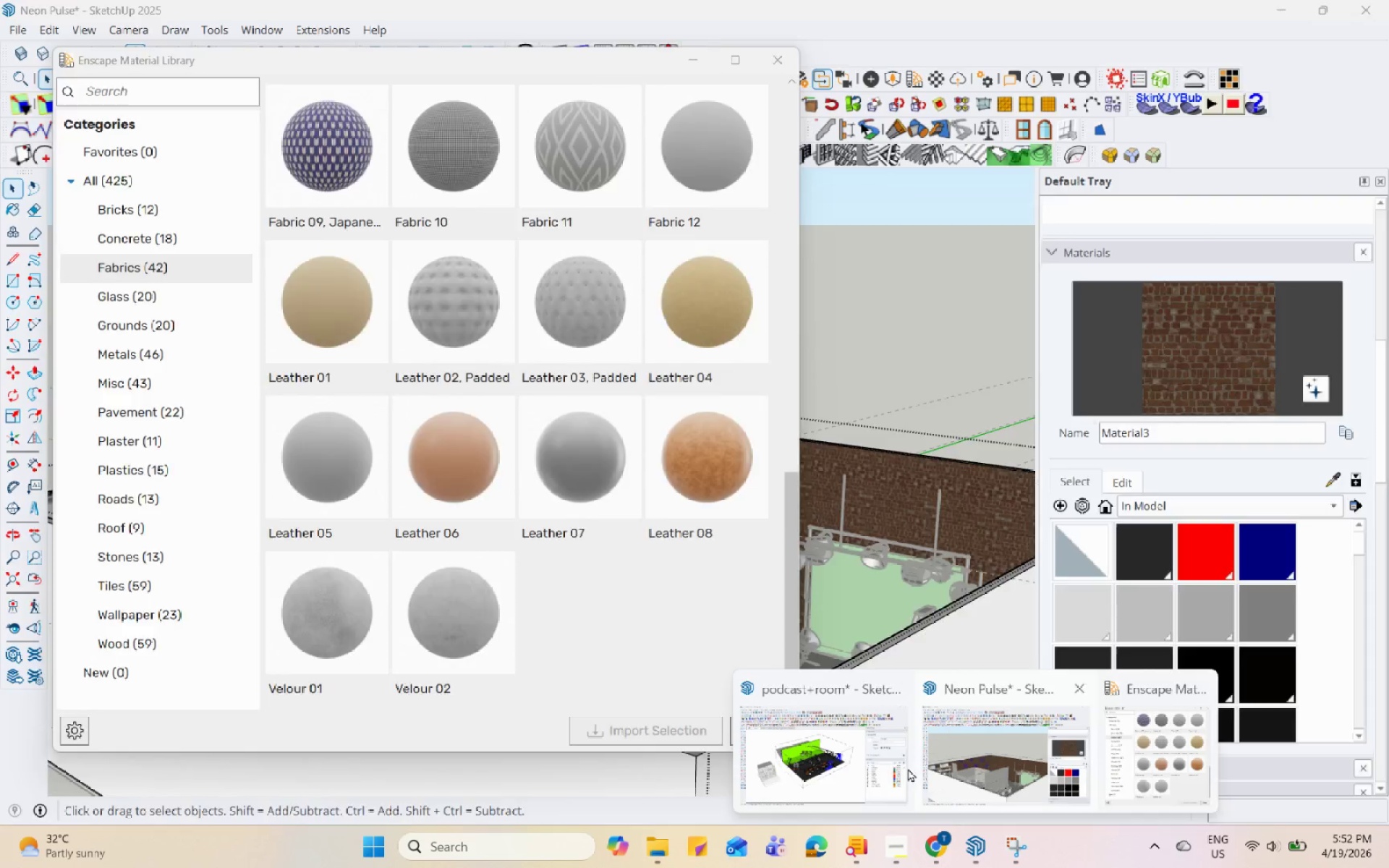 
left_click([828, 765])
 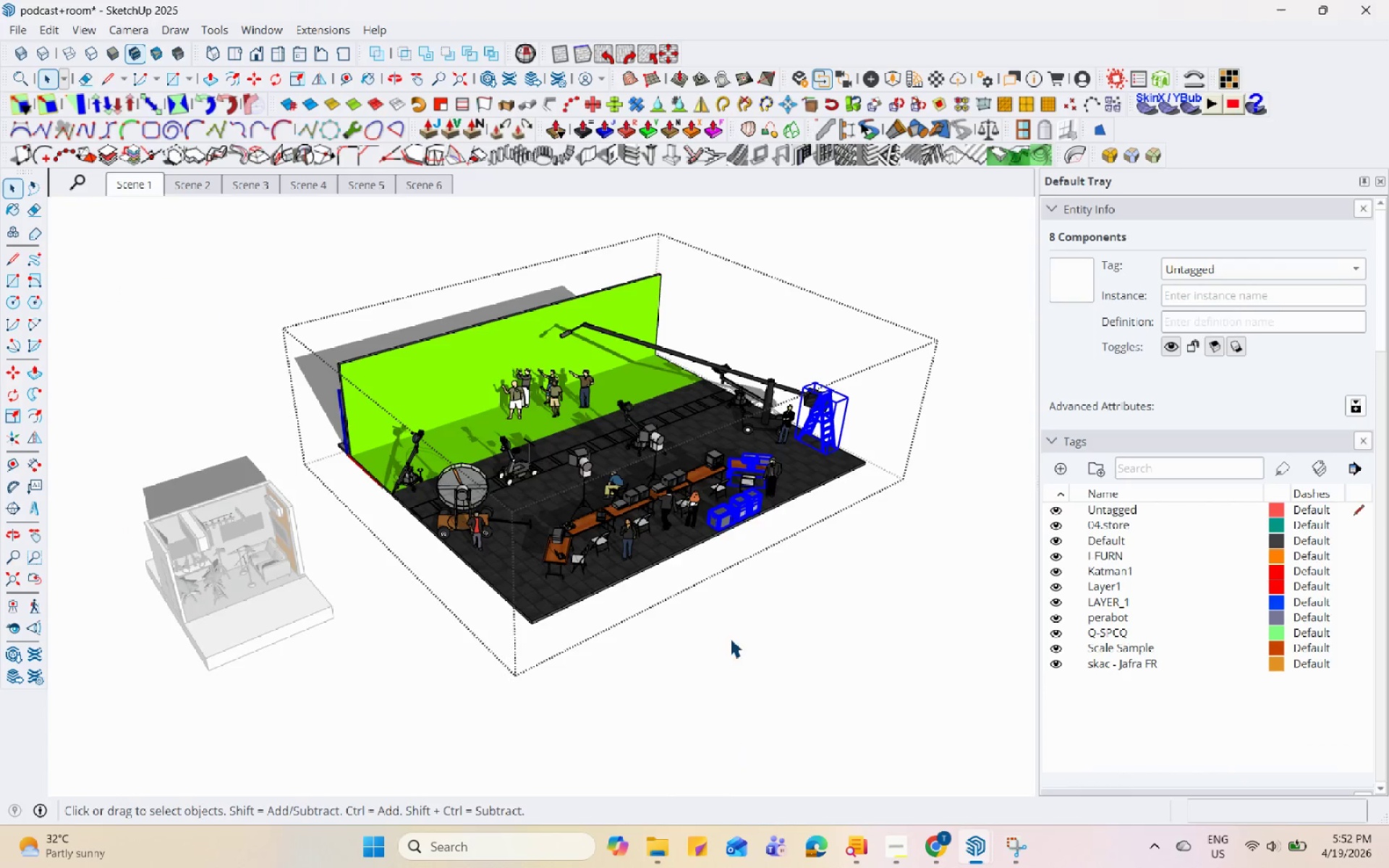 
left_click([870, 374])
 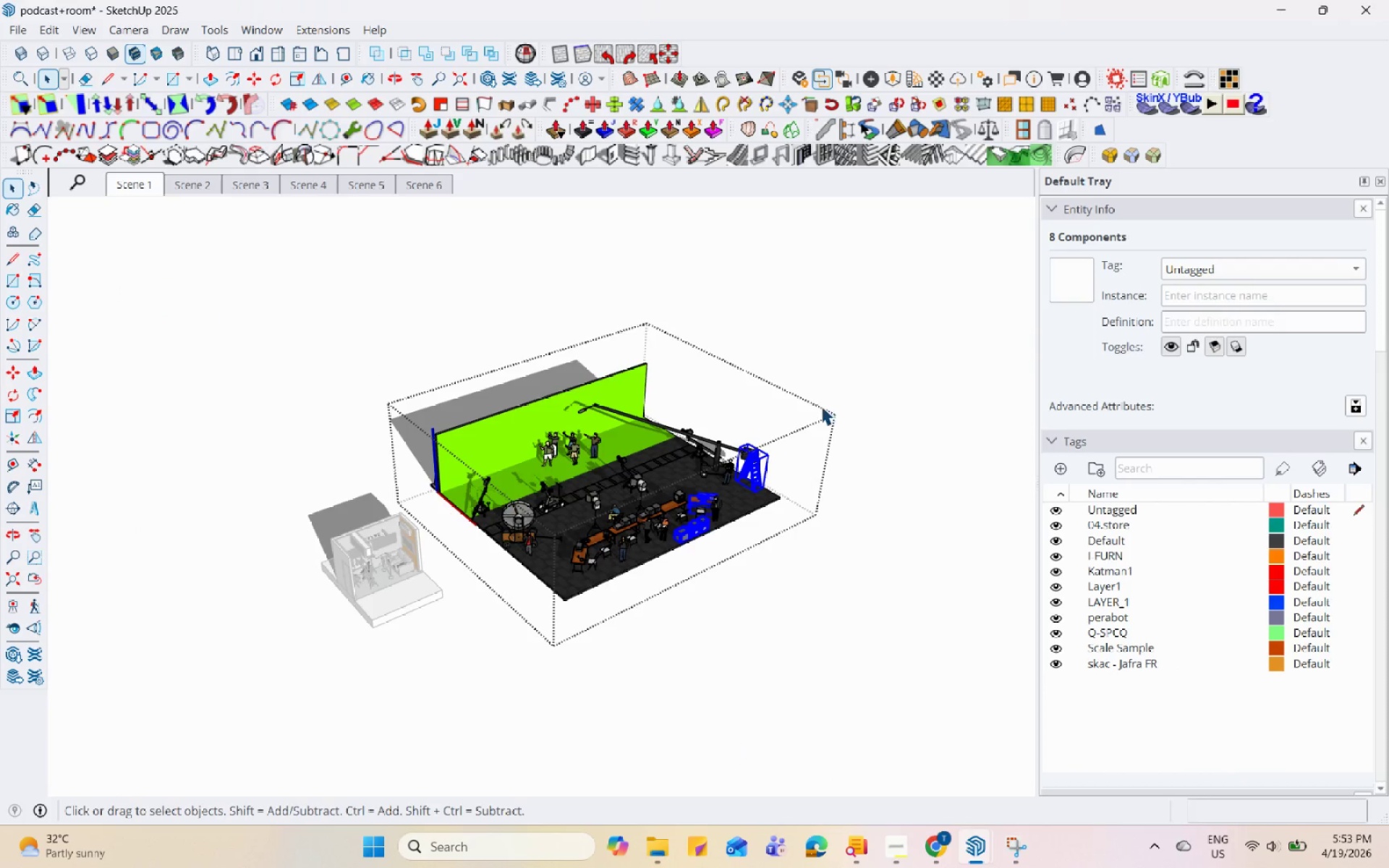 
scroll: coordinate [615, 565], scroll_direction: down, amount: 5.0
 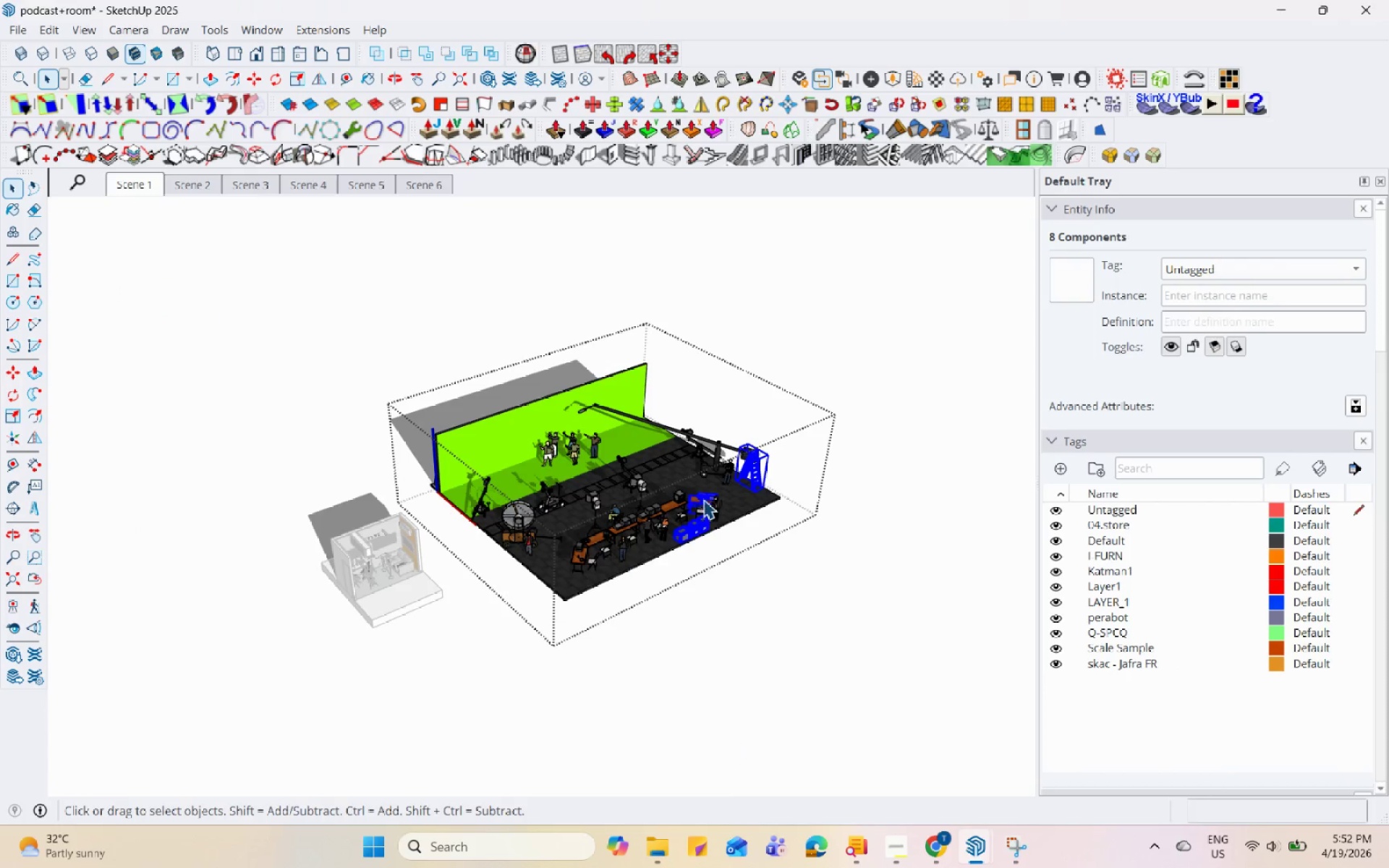 
left_click([914, 373])
 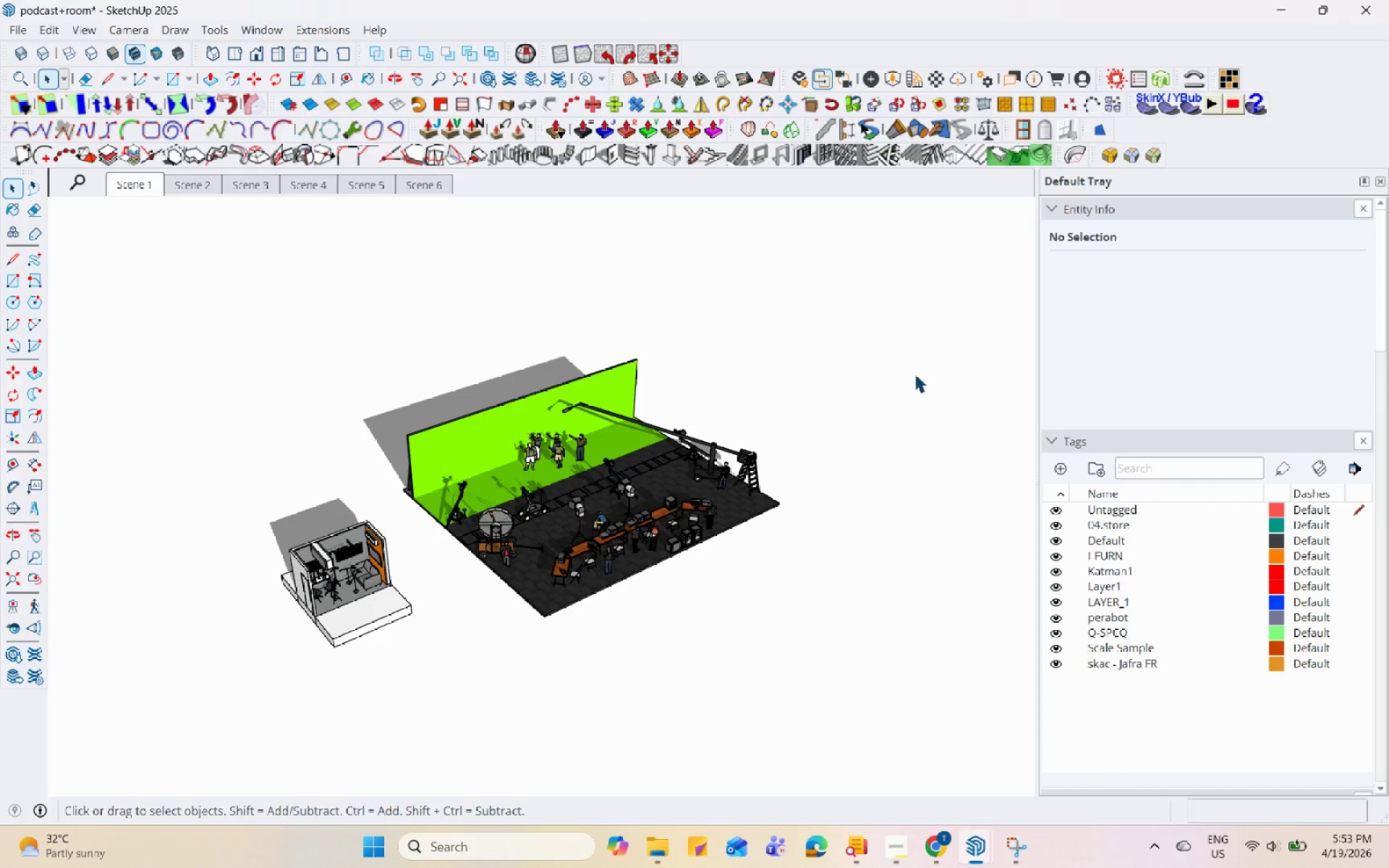 
scroll: coordinate [788, 420], scroll_direction: up, amount: 4.0
 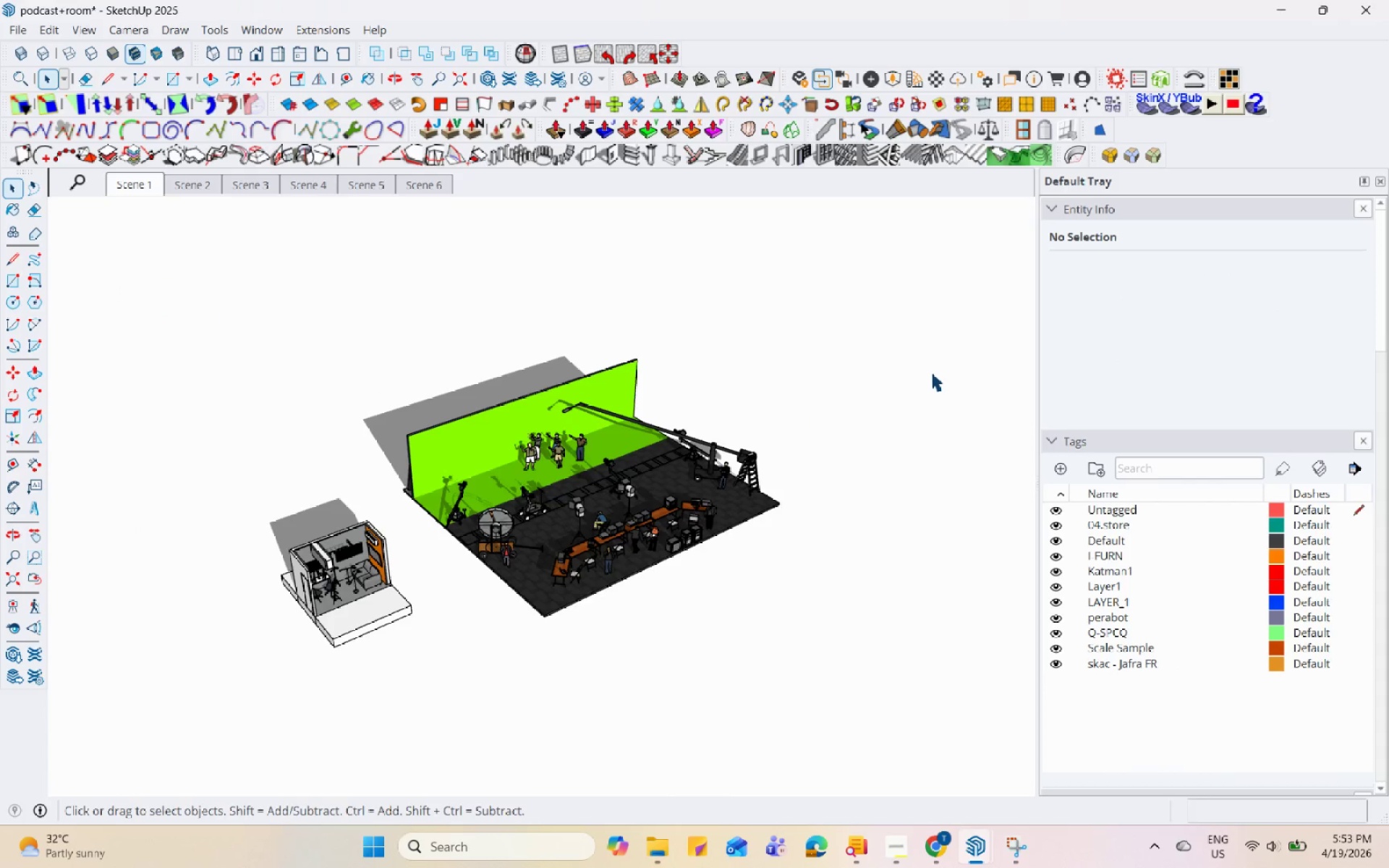 
double_click([914, 373])
 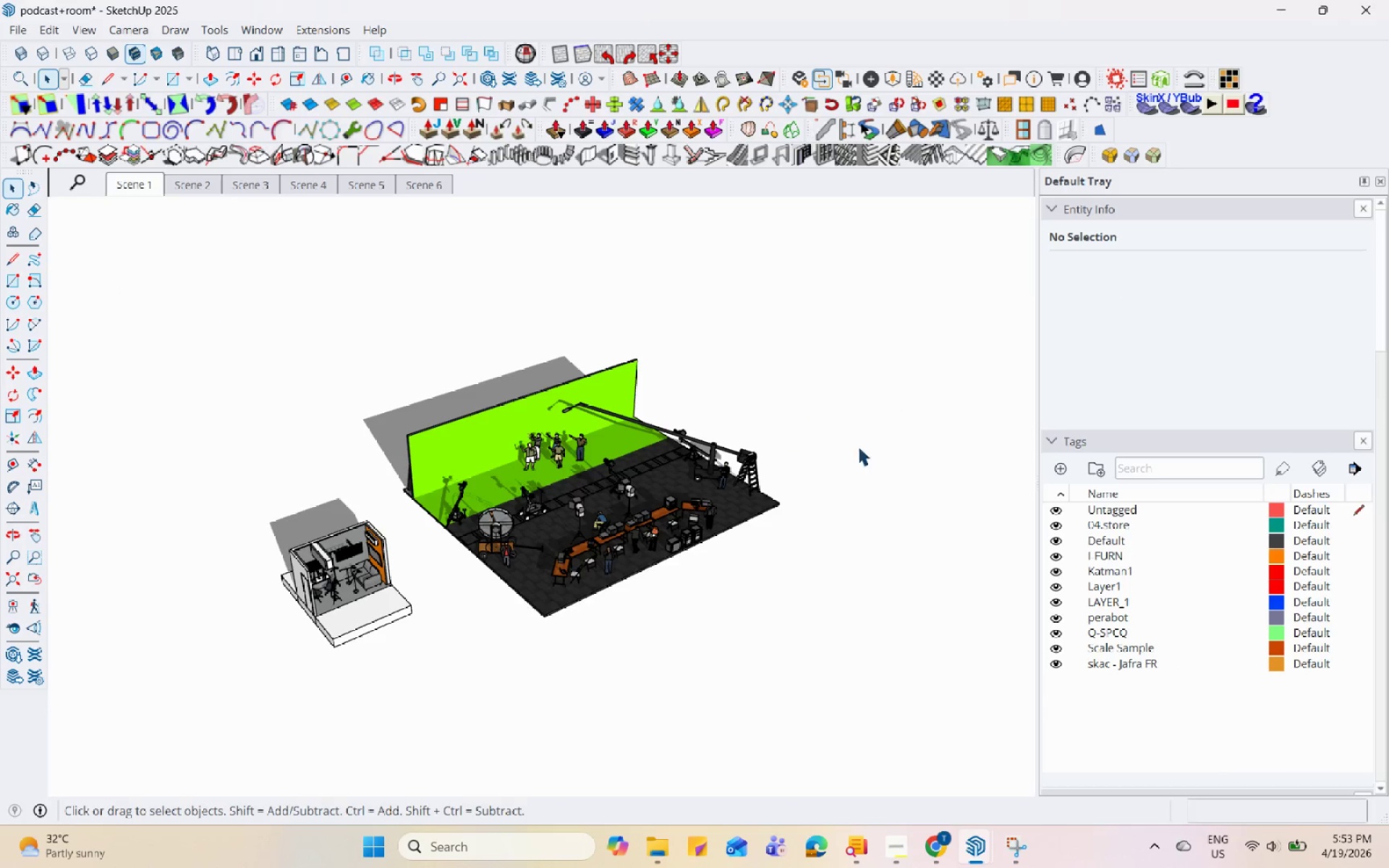 
scroll: coordinate [849, 461], scroll_direction: up, amount: 2.0
 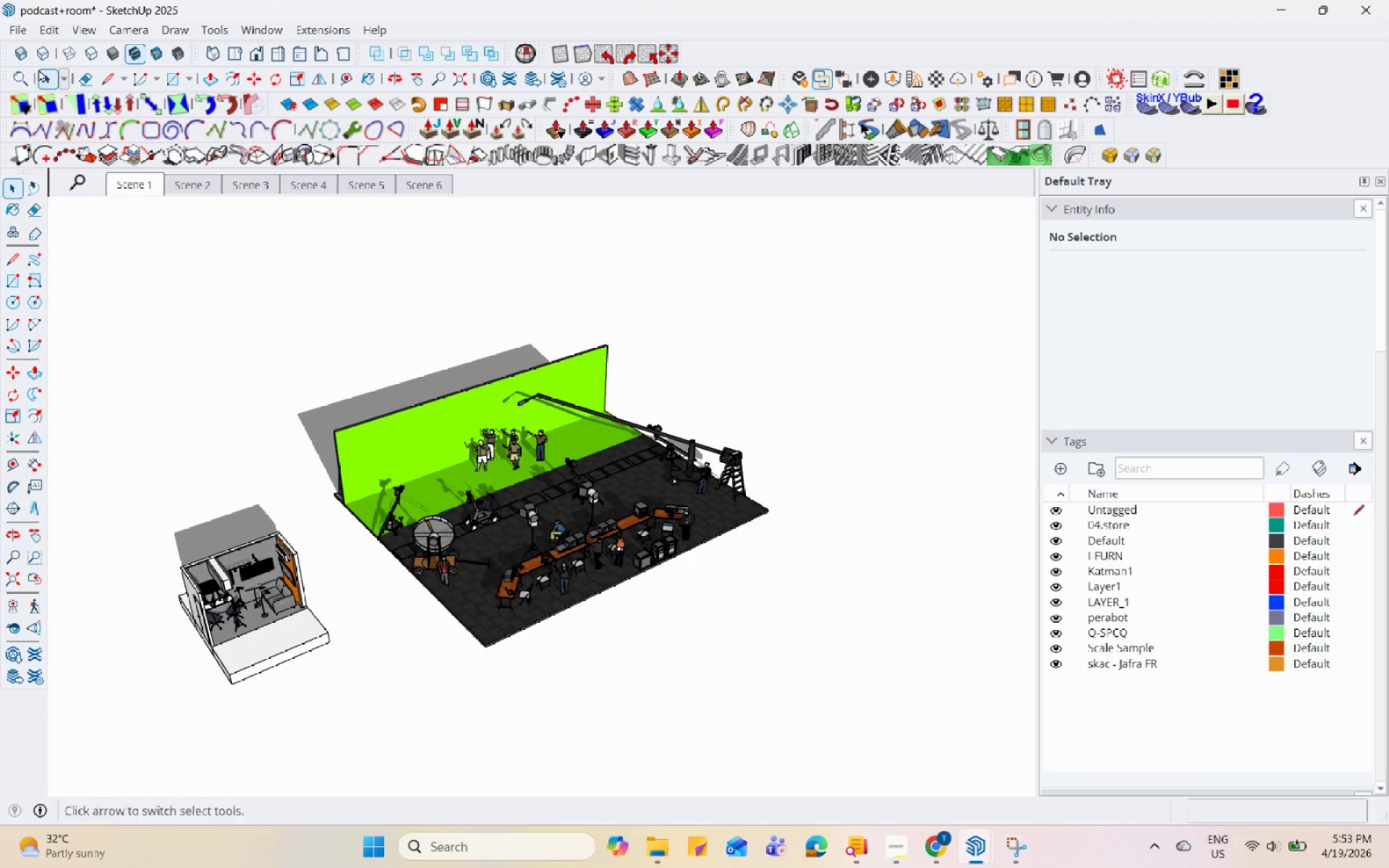 
left_click([22, 35])
 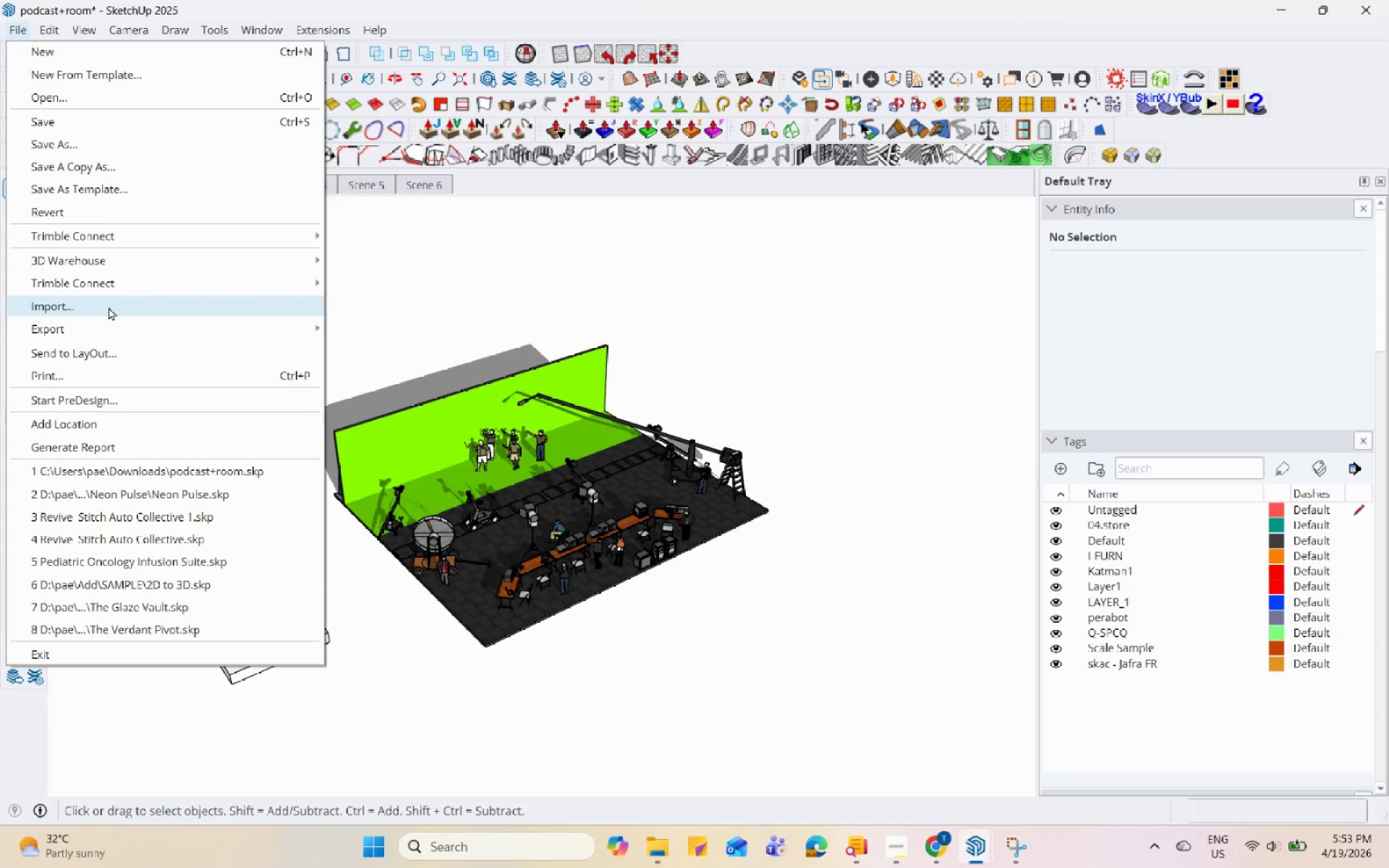 
left_click([109, 307])
 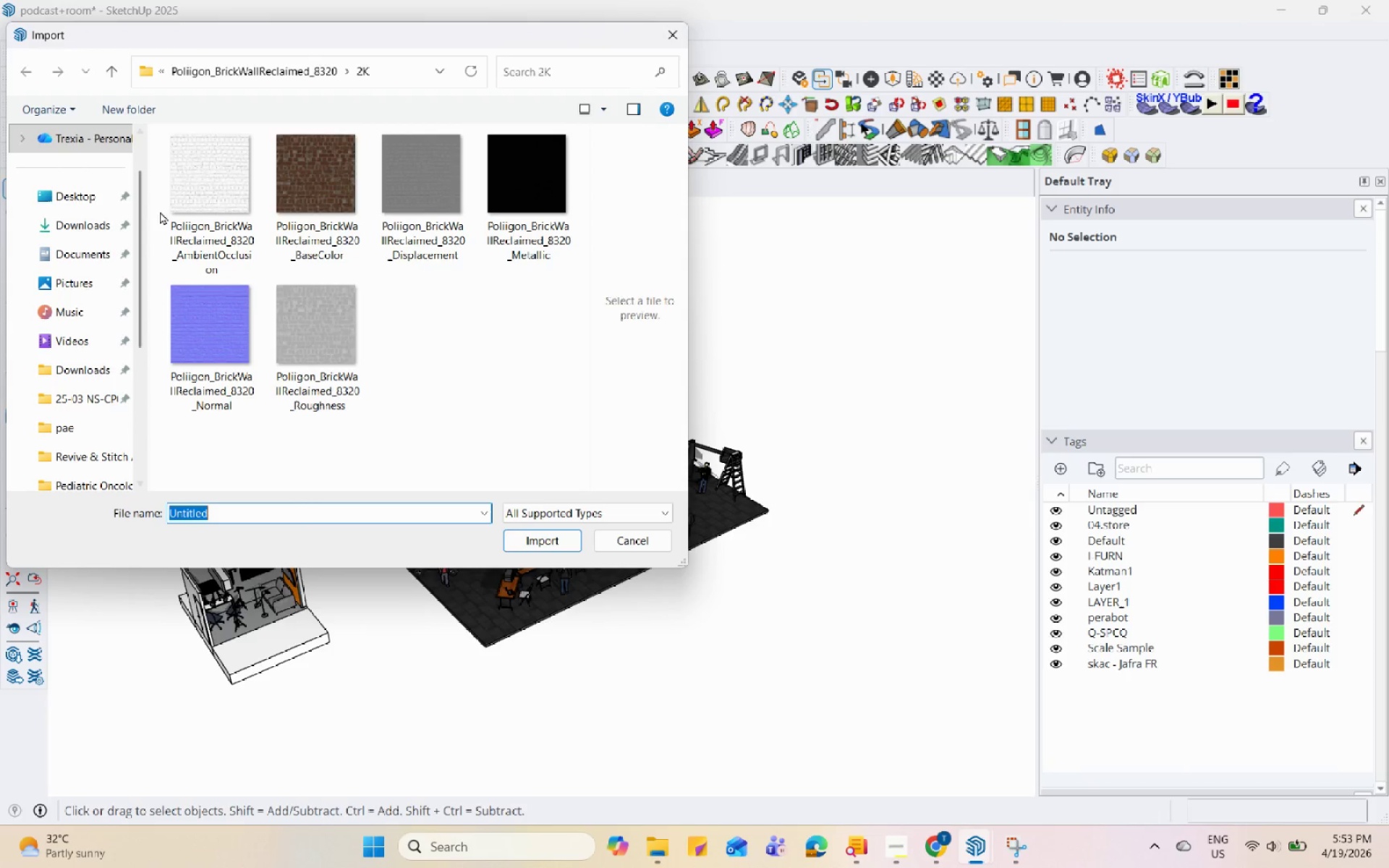 
left_click([89, 220])
 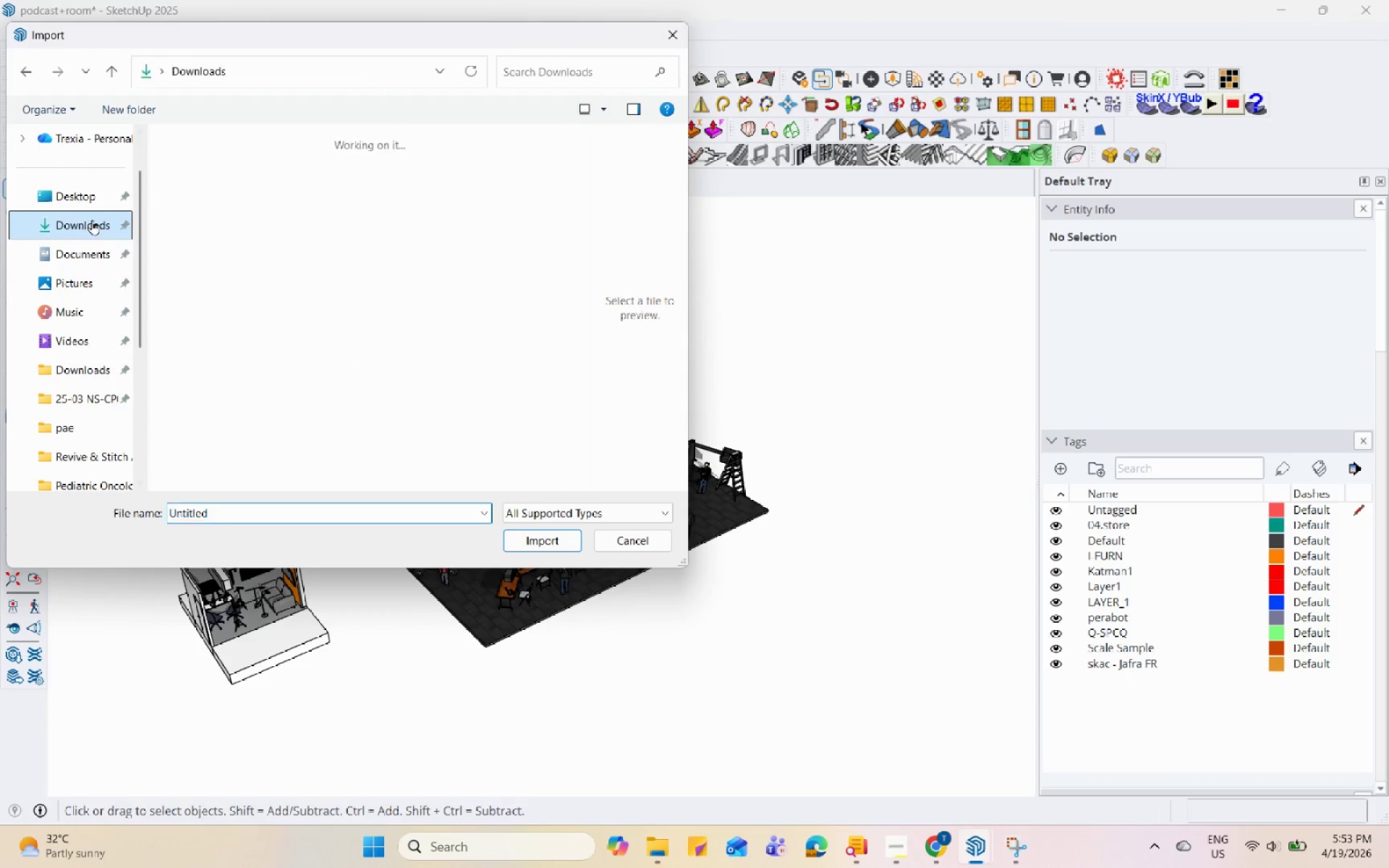 
left_click([201, 221])
 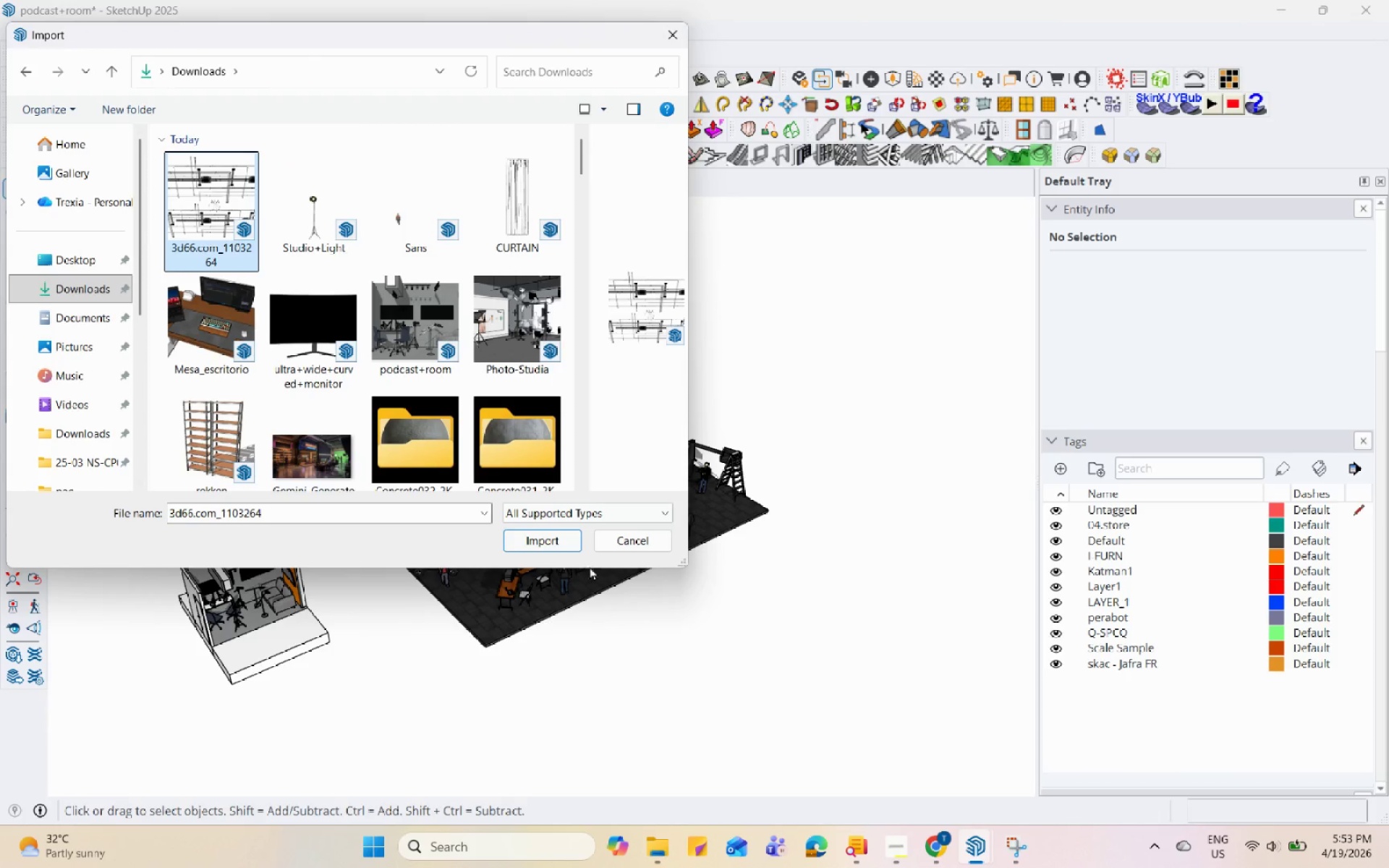 
scroll: coordinate [147, 230], scroll_direction: up, amount: 4.0
 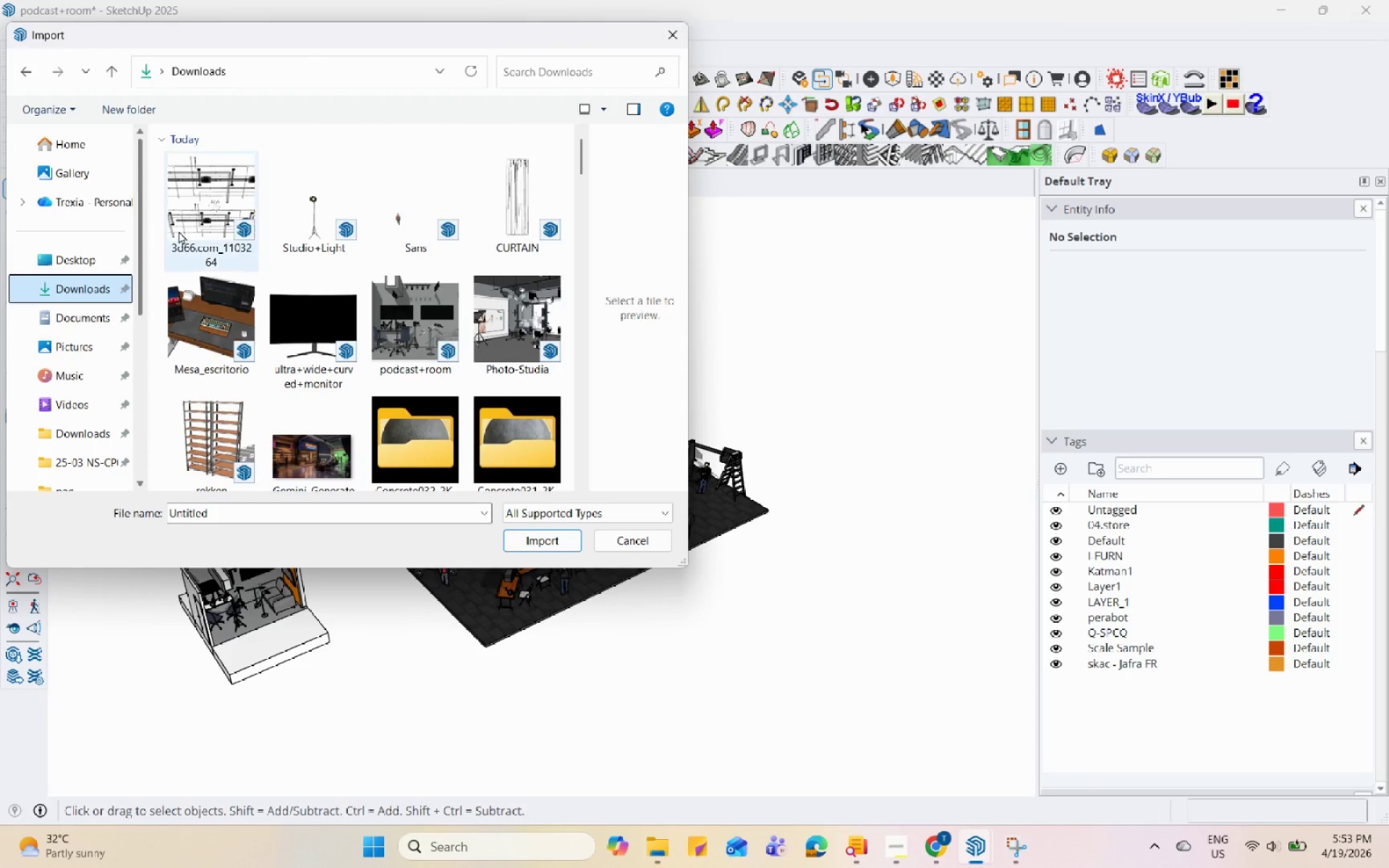 
left_click([564, 531])
 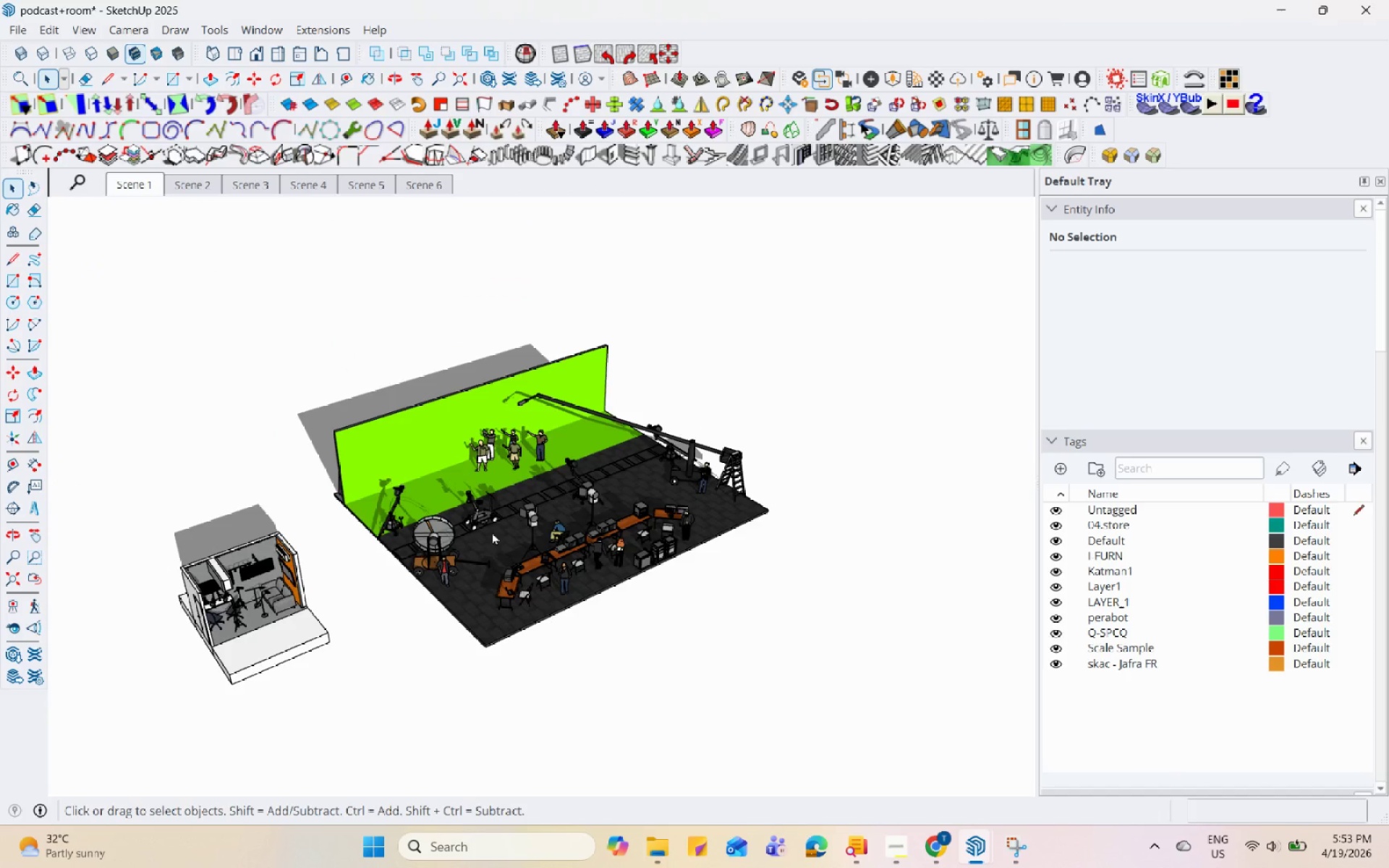 
scroll: coordinate [401, 445], scroll_direction: down, amount: 33.0
 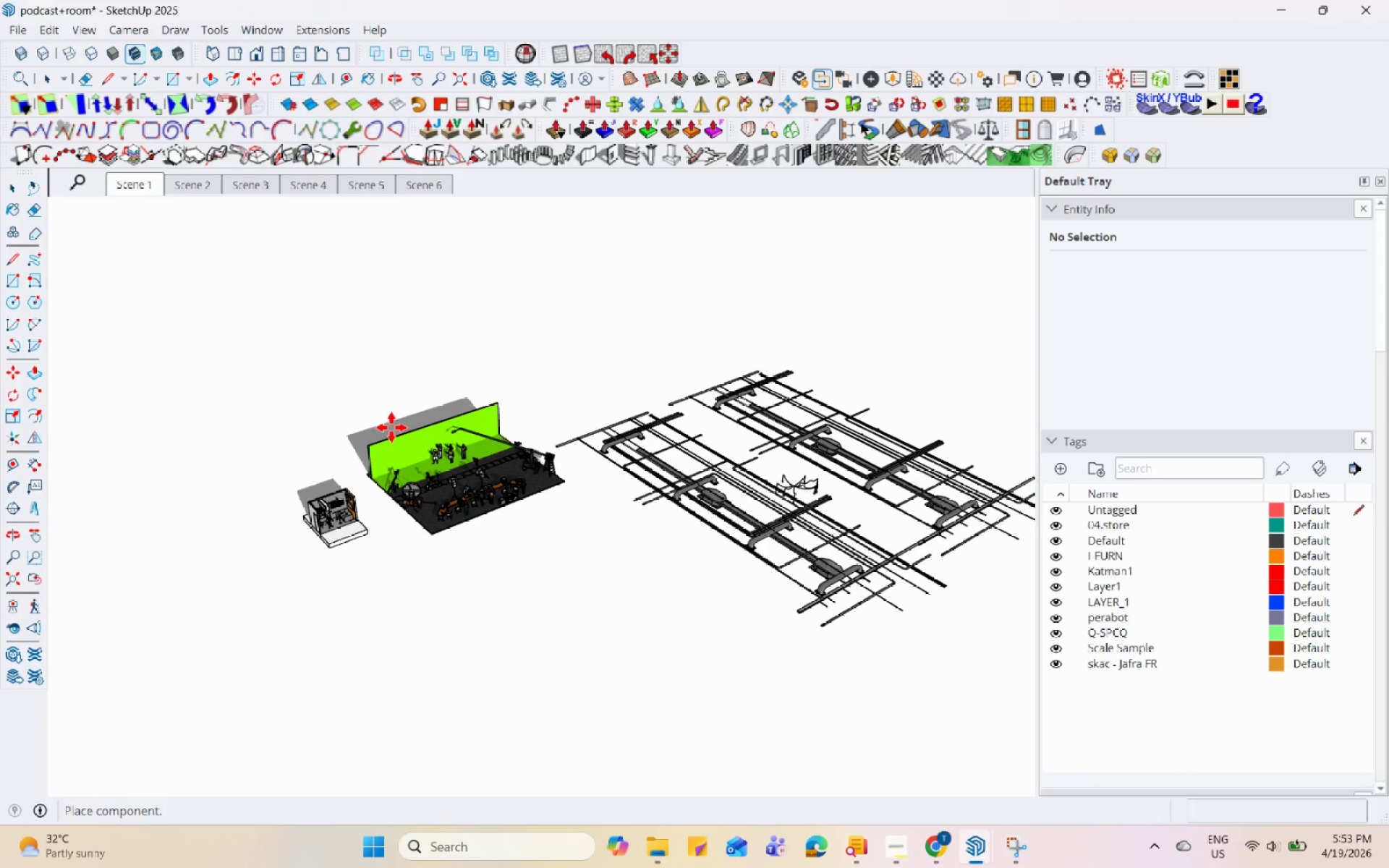 
left_click([391, 427])
 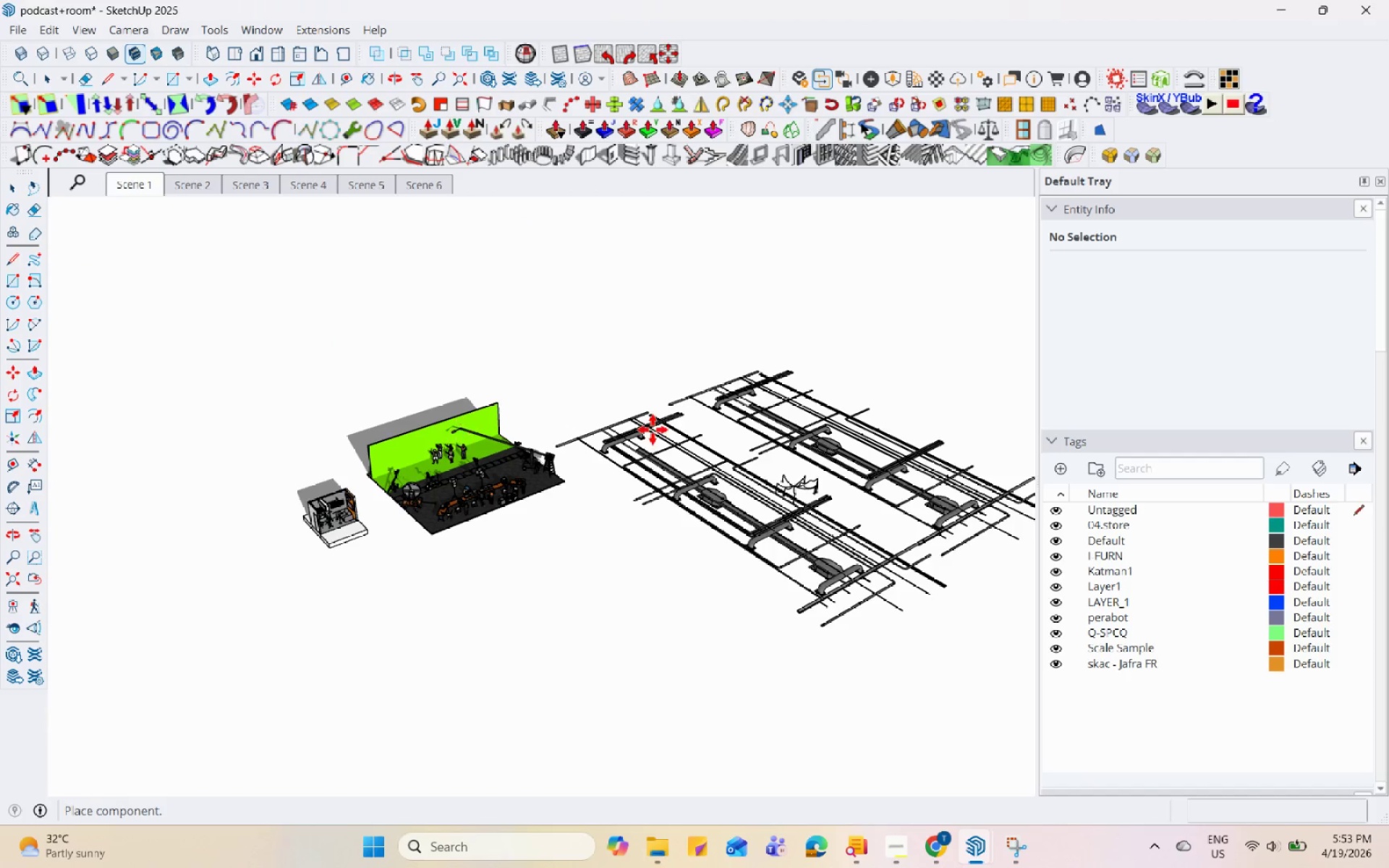 
key(Space)
 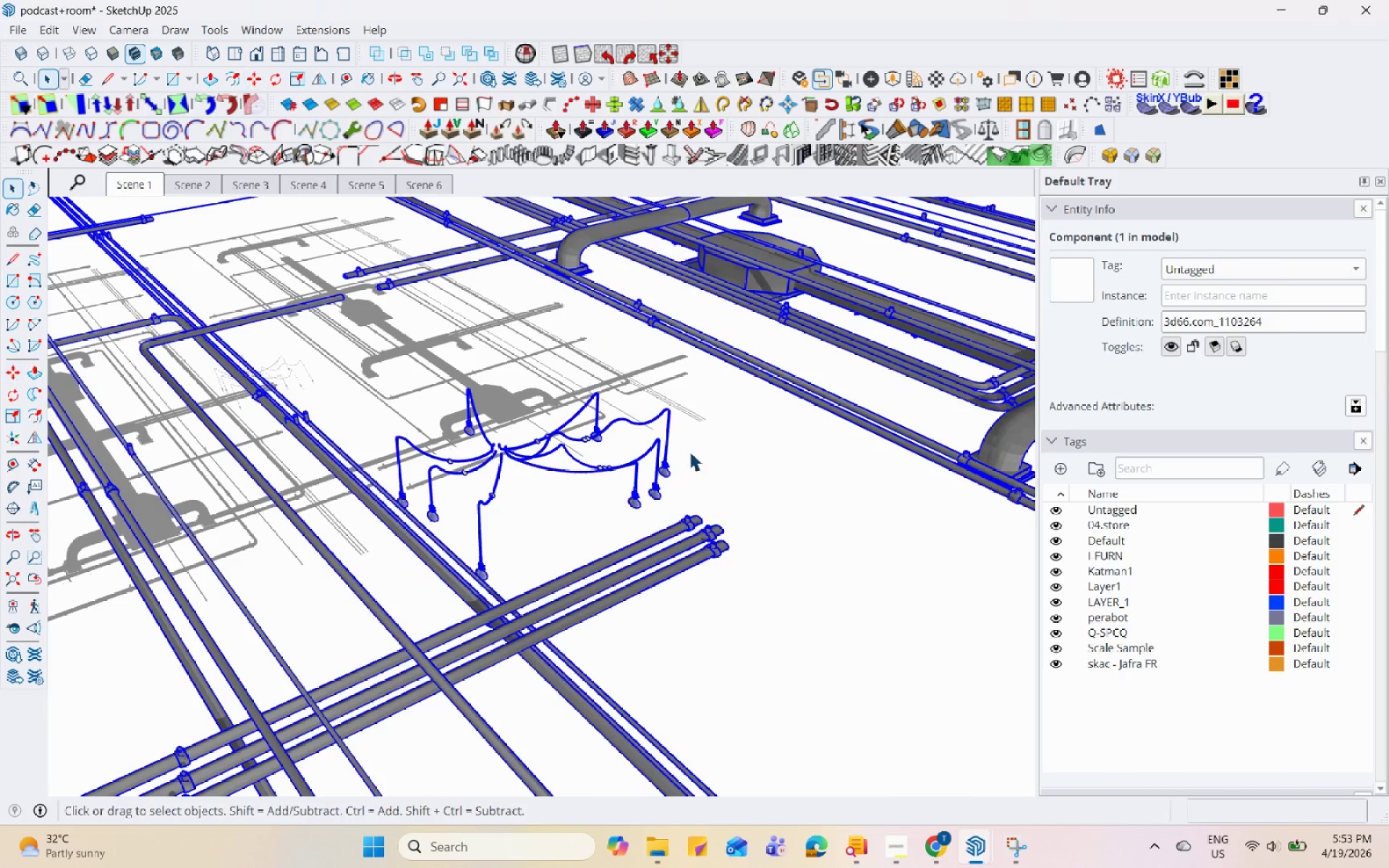 
left_click([681, 448])
 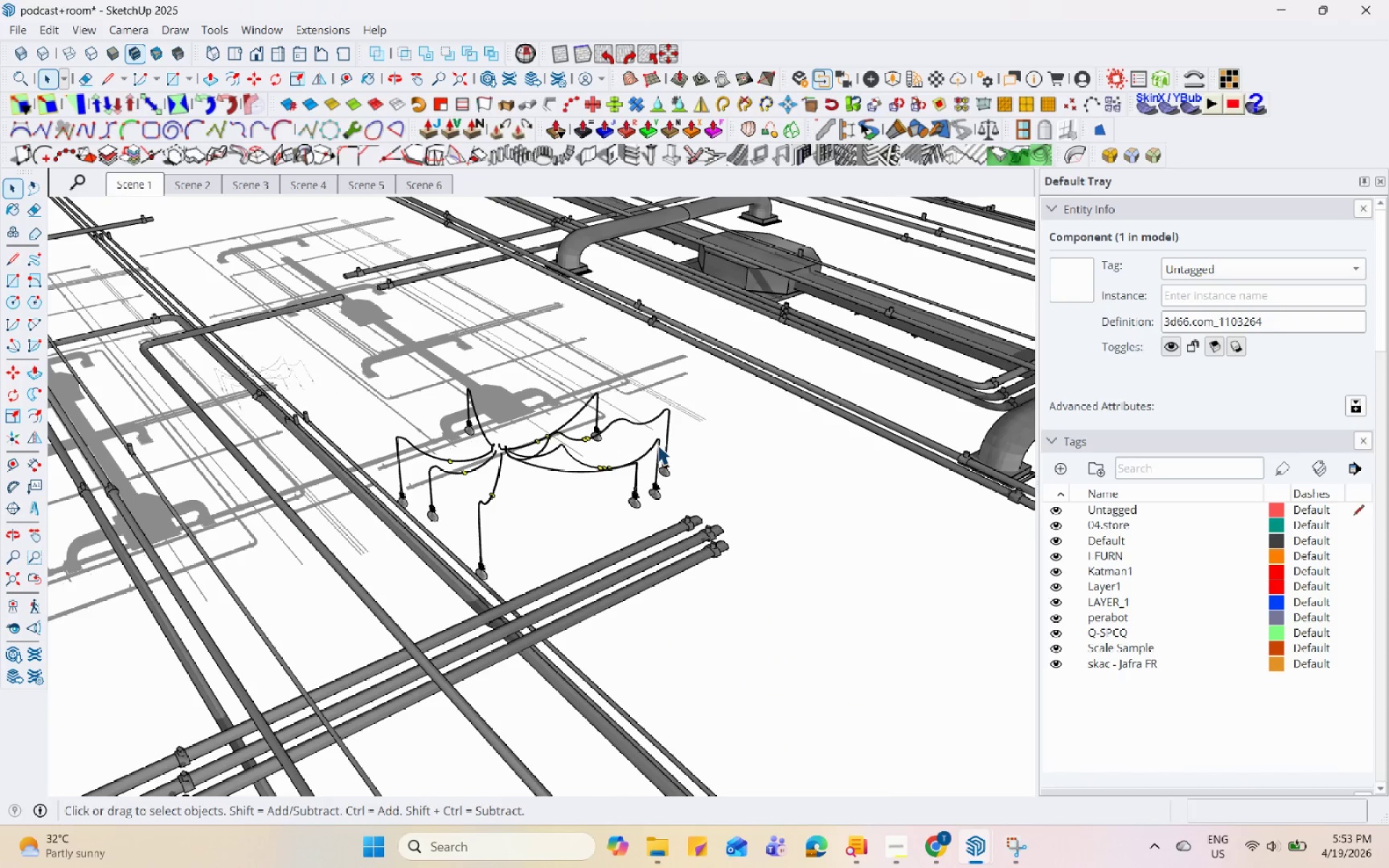 
scroll: coordinate [755, 483], scroll_direction: up, amount: 25.0
 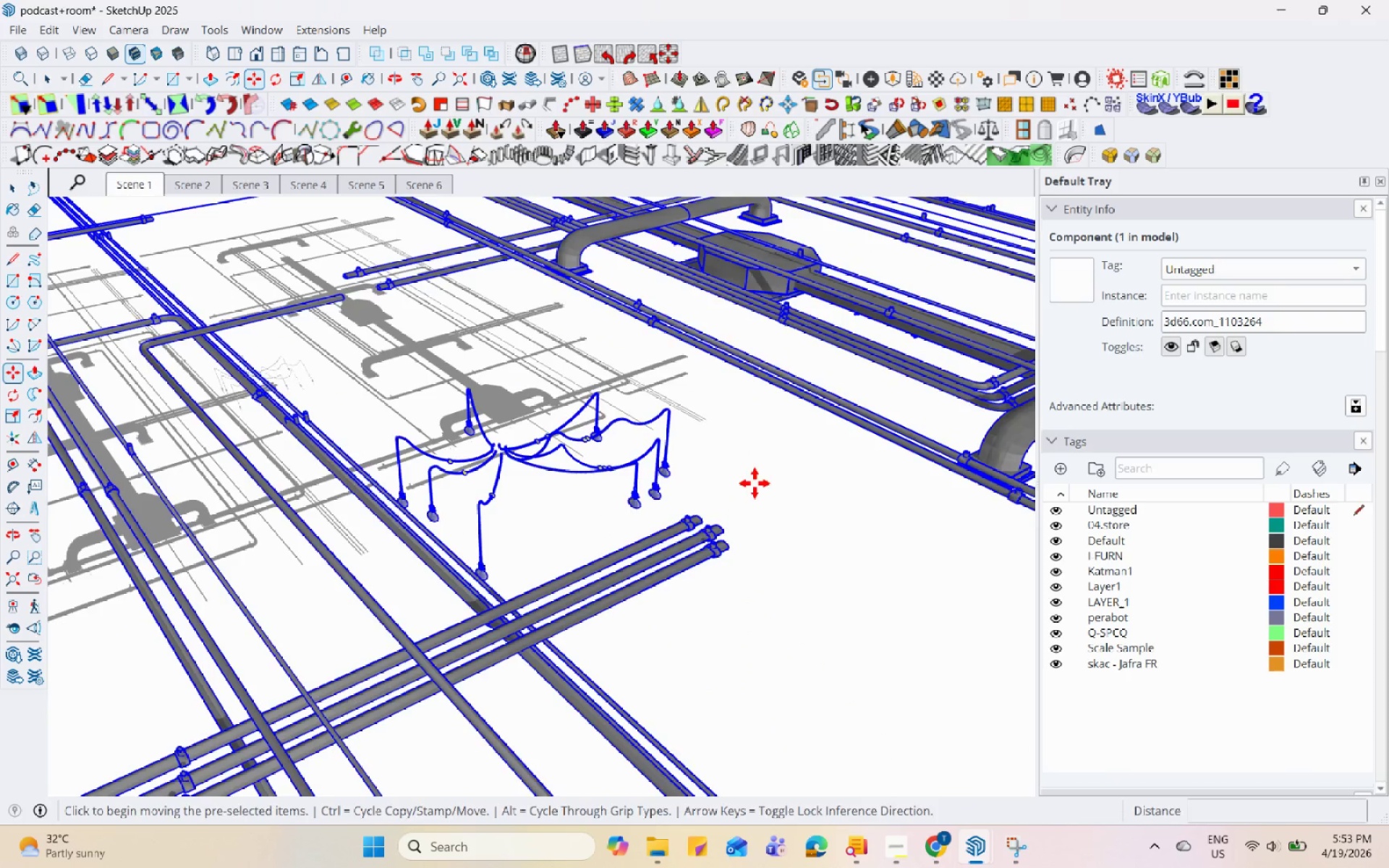 
double_click([656, 443])
 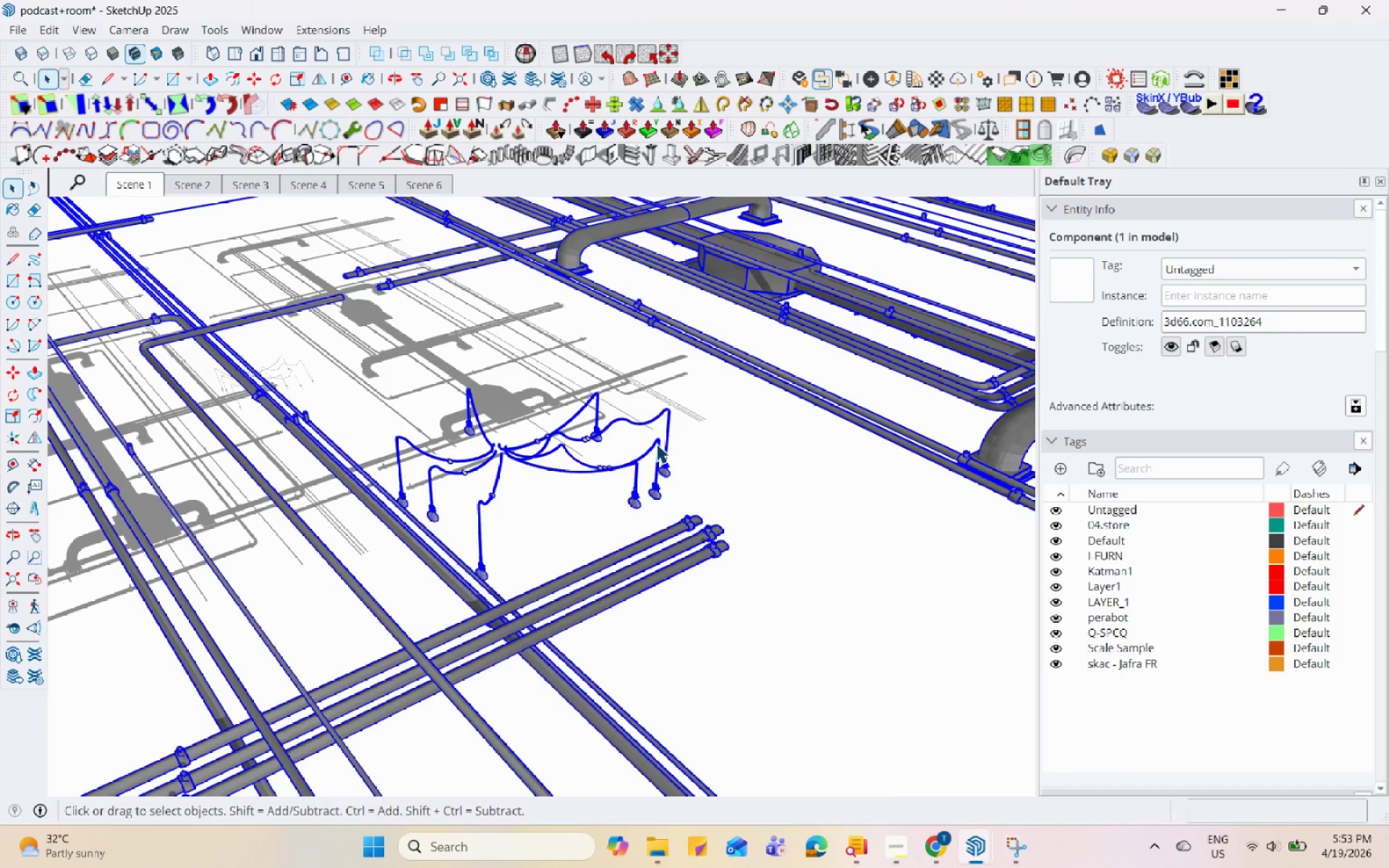 
double_click([656, 443])
 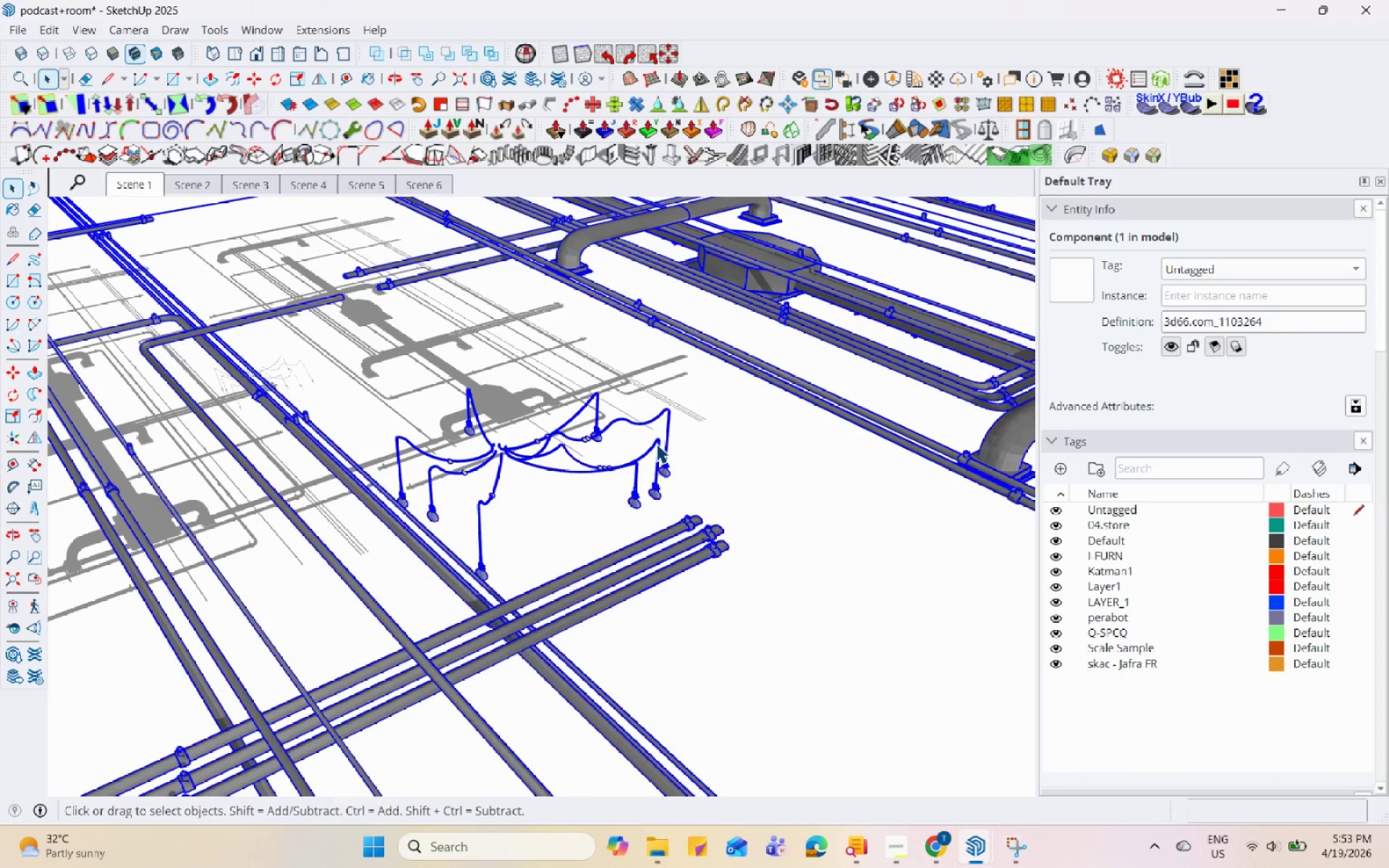 
triple_click([656, 443])
 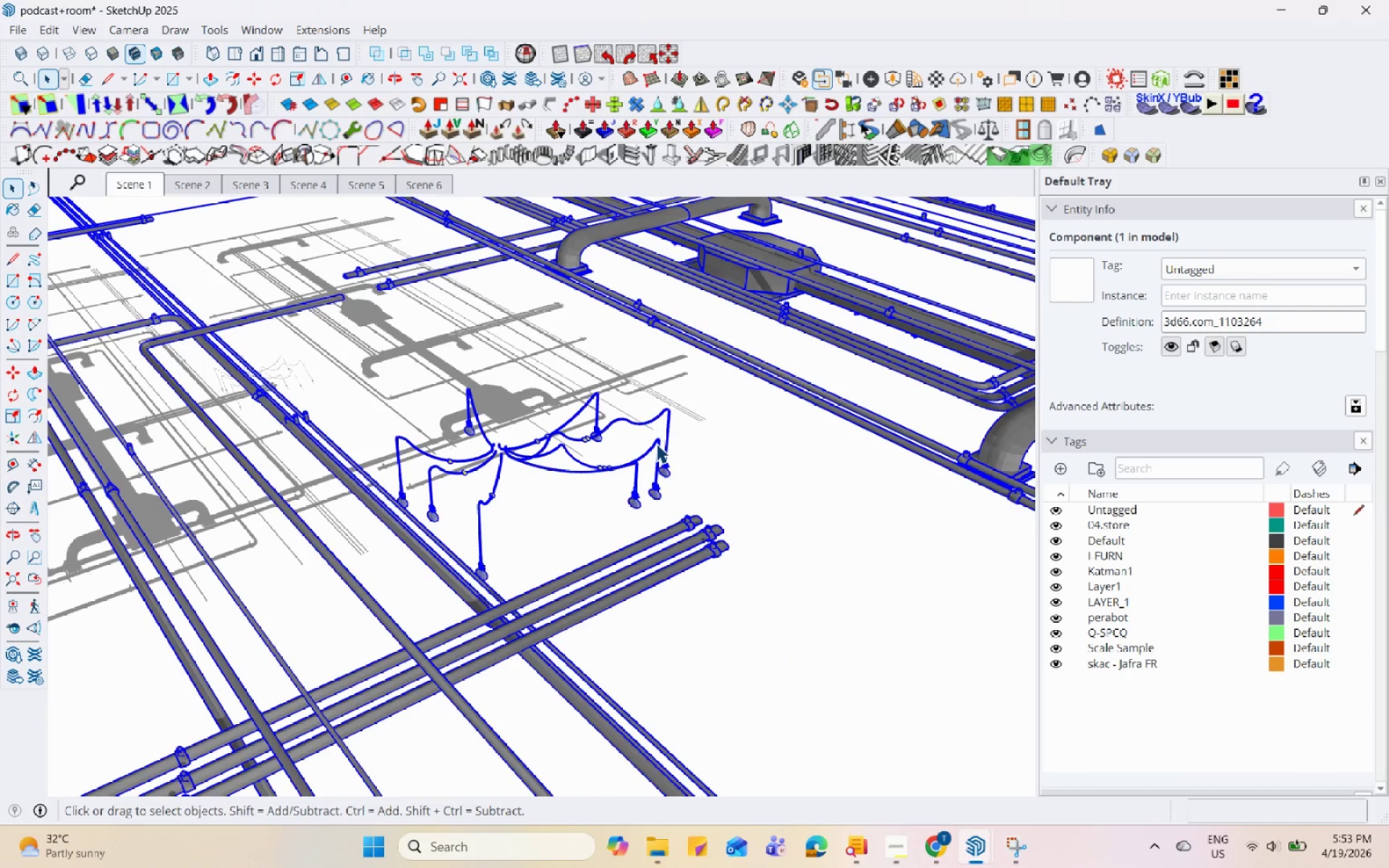 
triple_click([656, 443])
 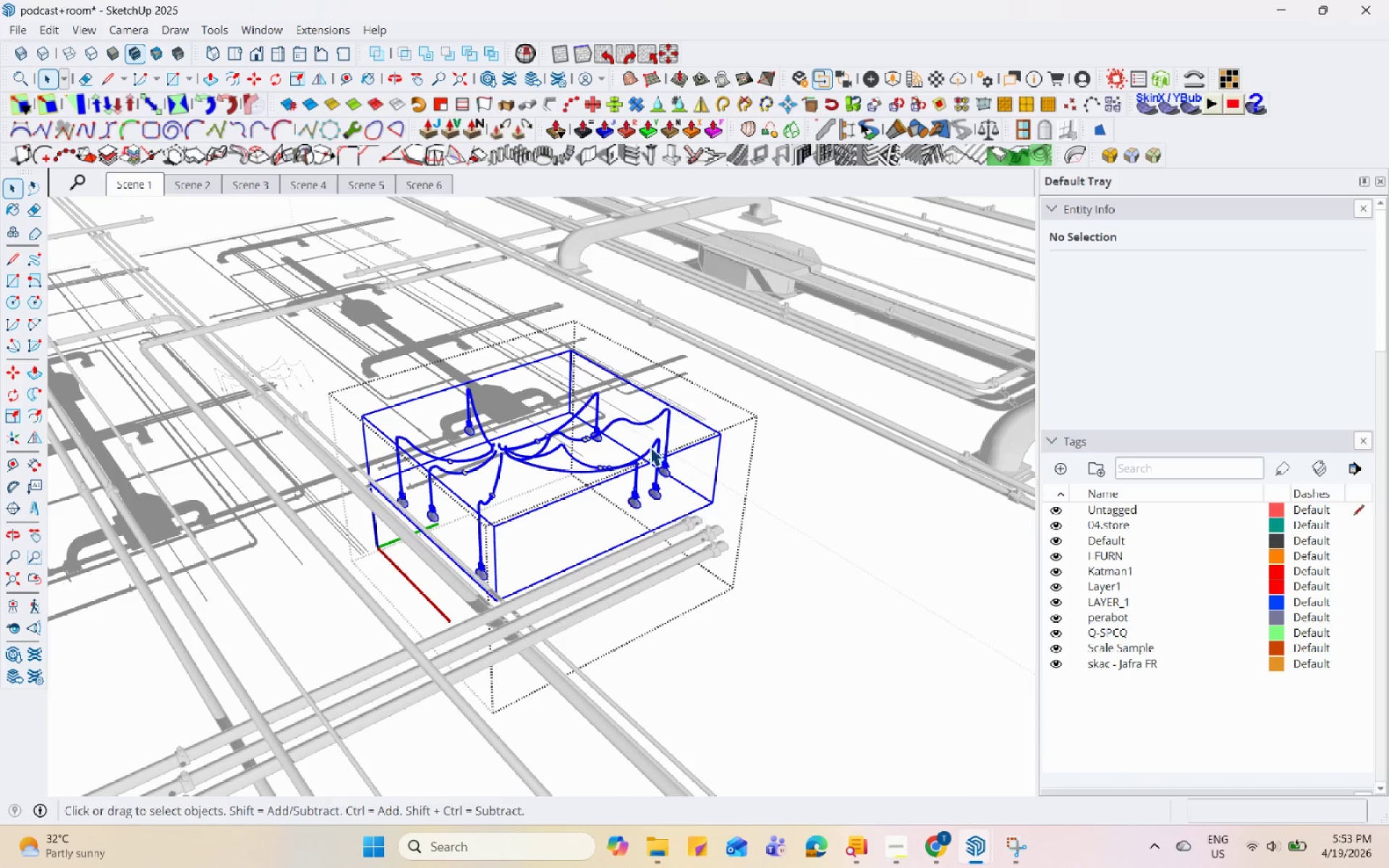 
right_click([650, 446])
 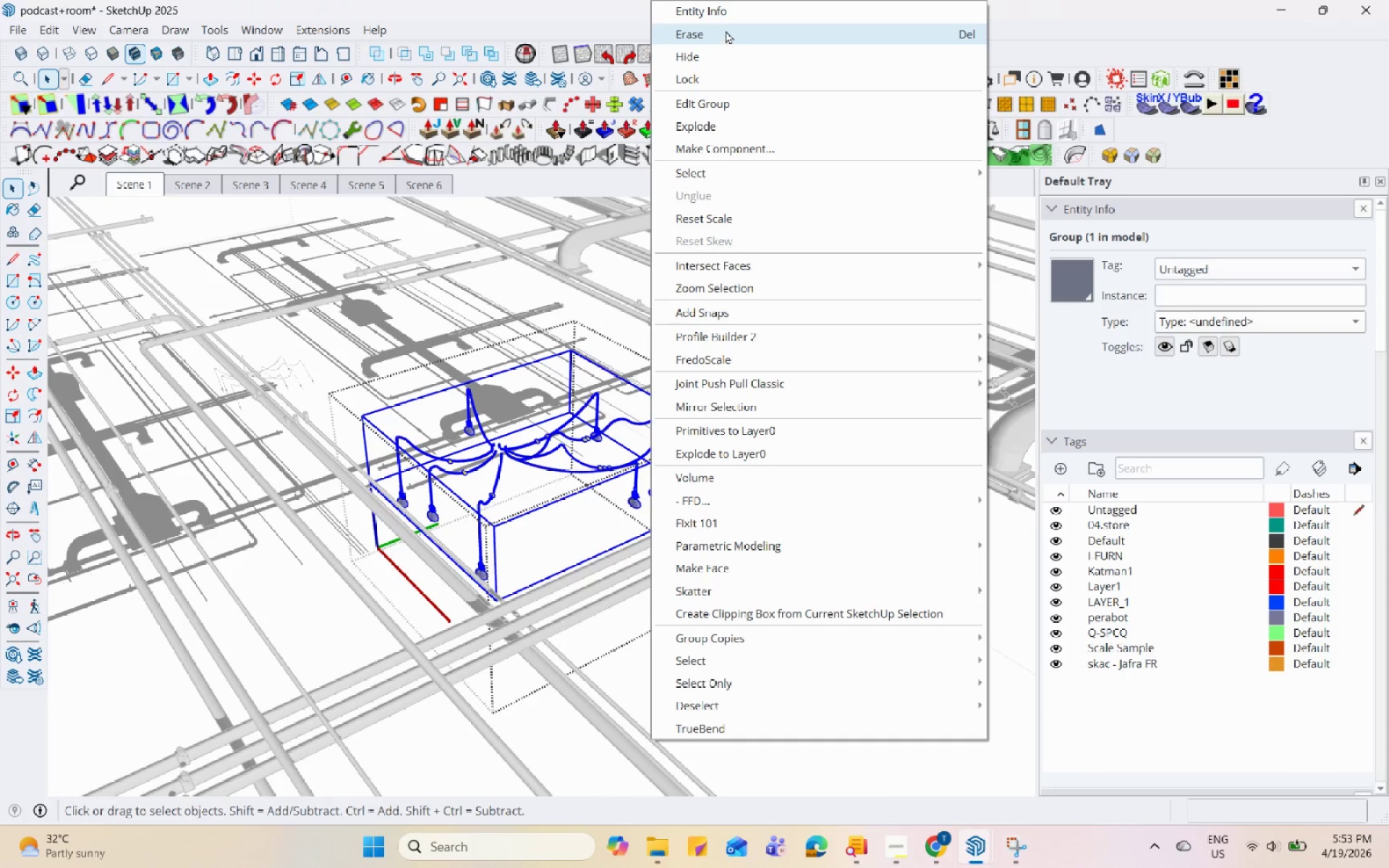 
left_click([726, 30])
 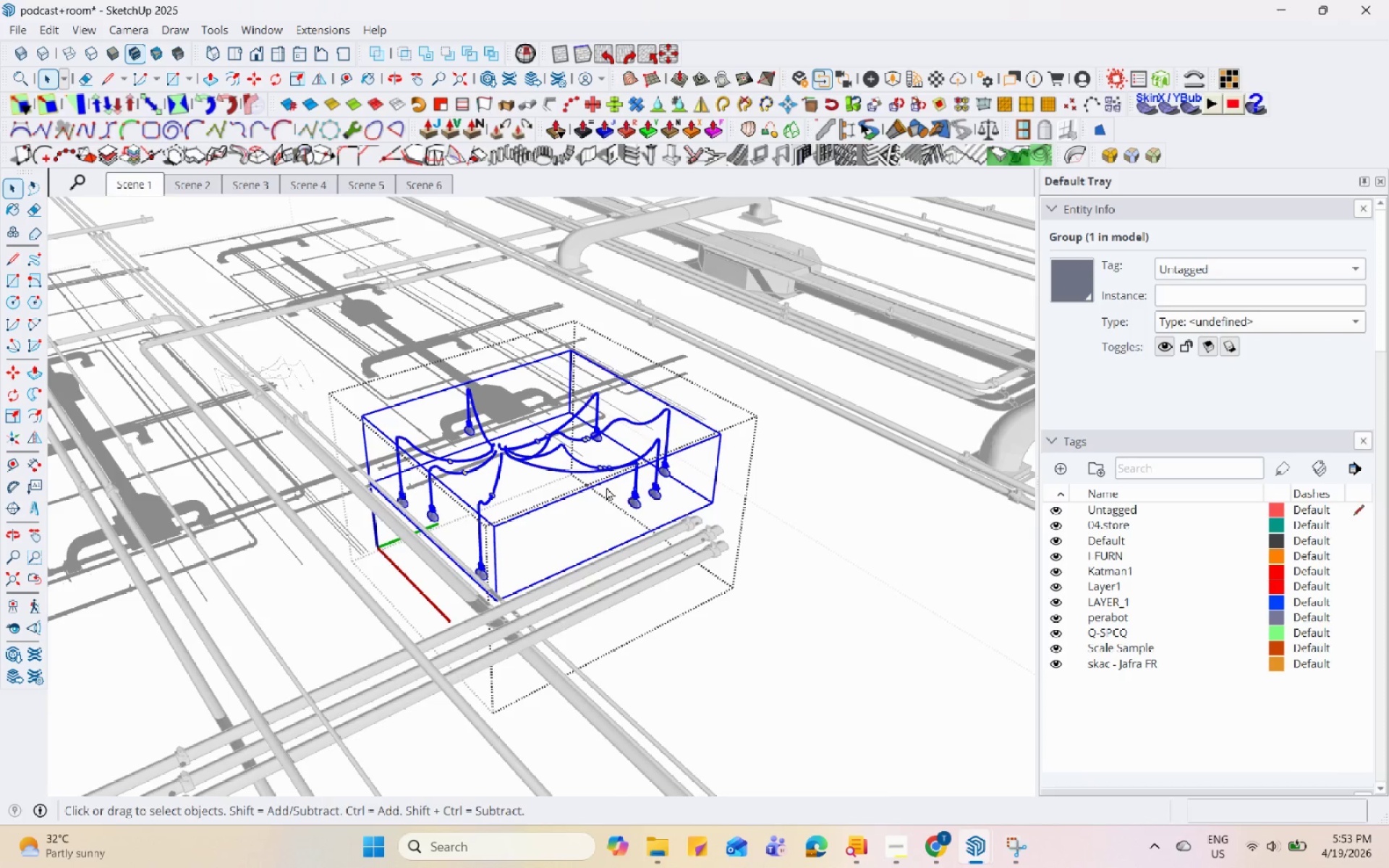 
scroll: coordinate [596, 548], scroll_direction: down, amount: 14.0
 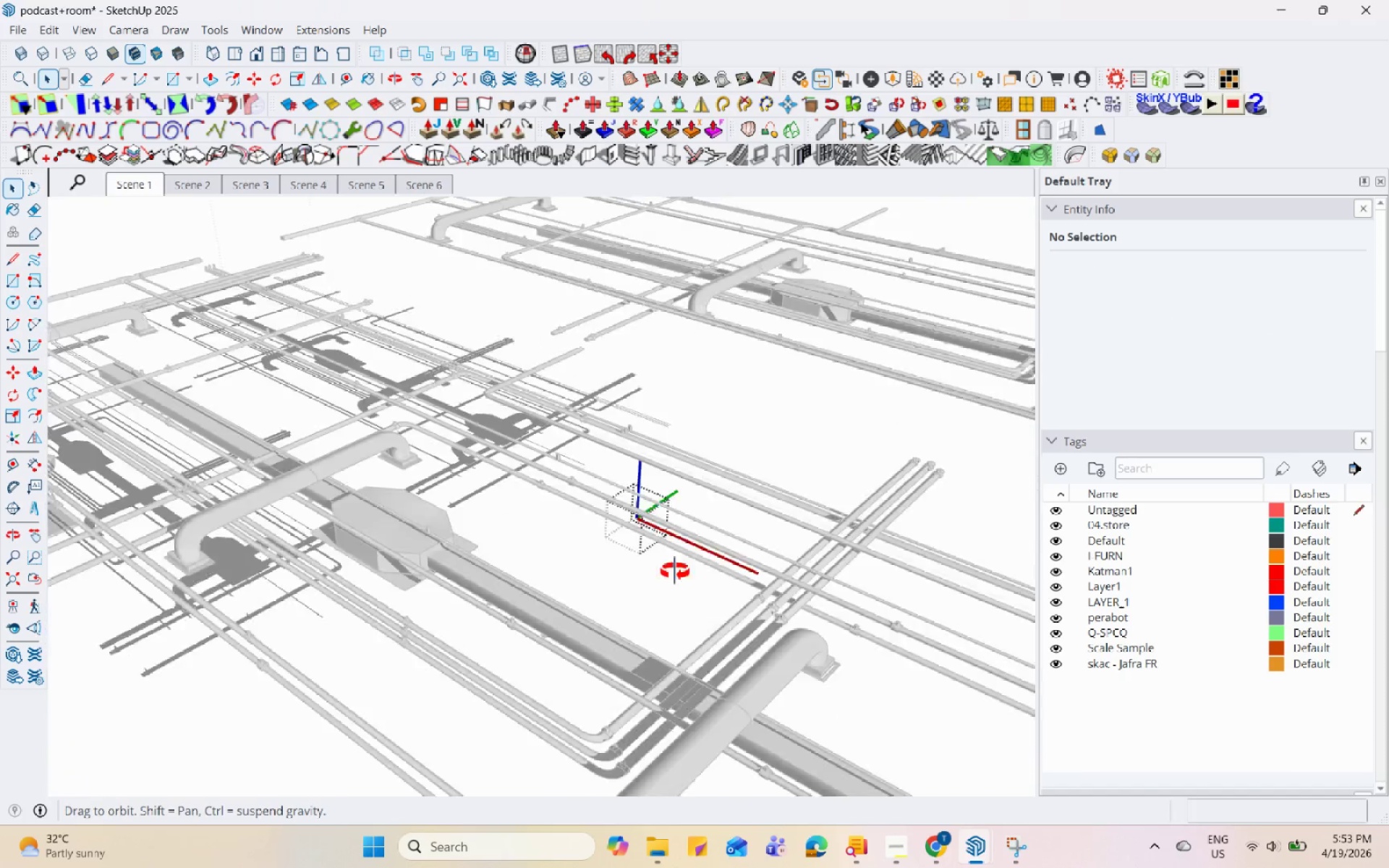 
key(Escape)
 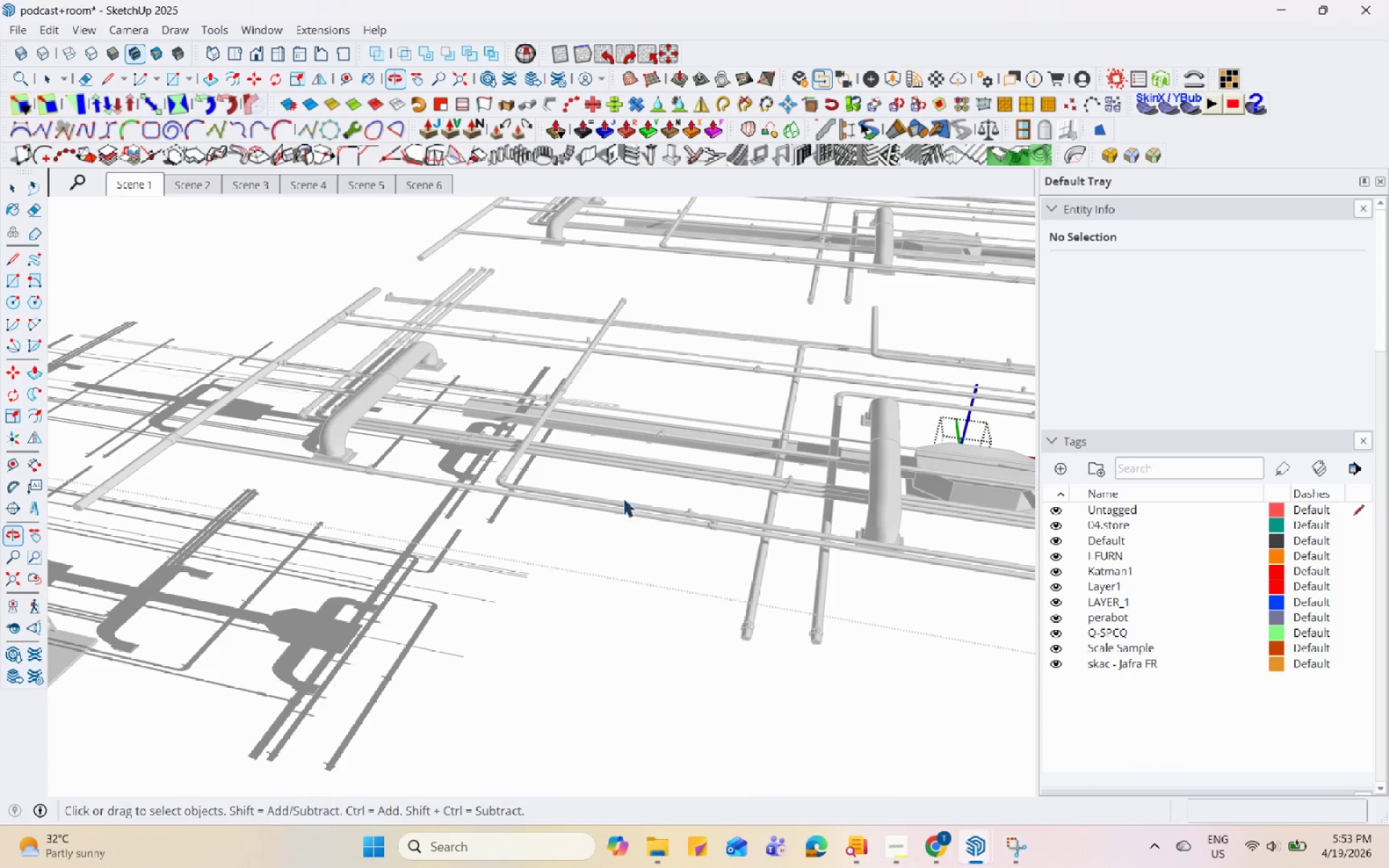 
key(Escape)
 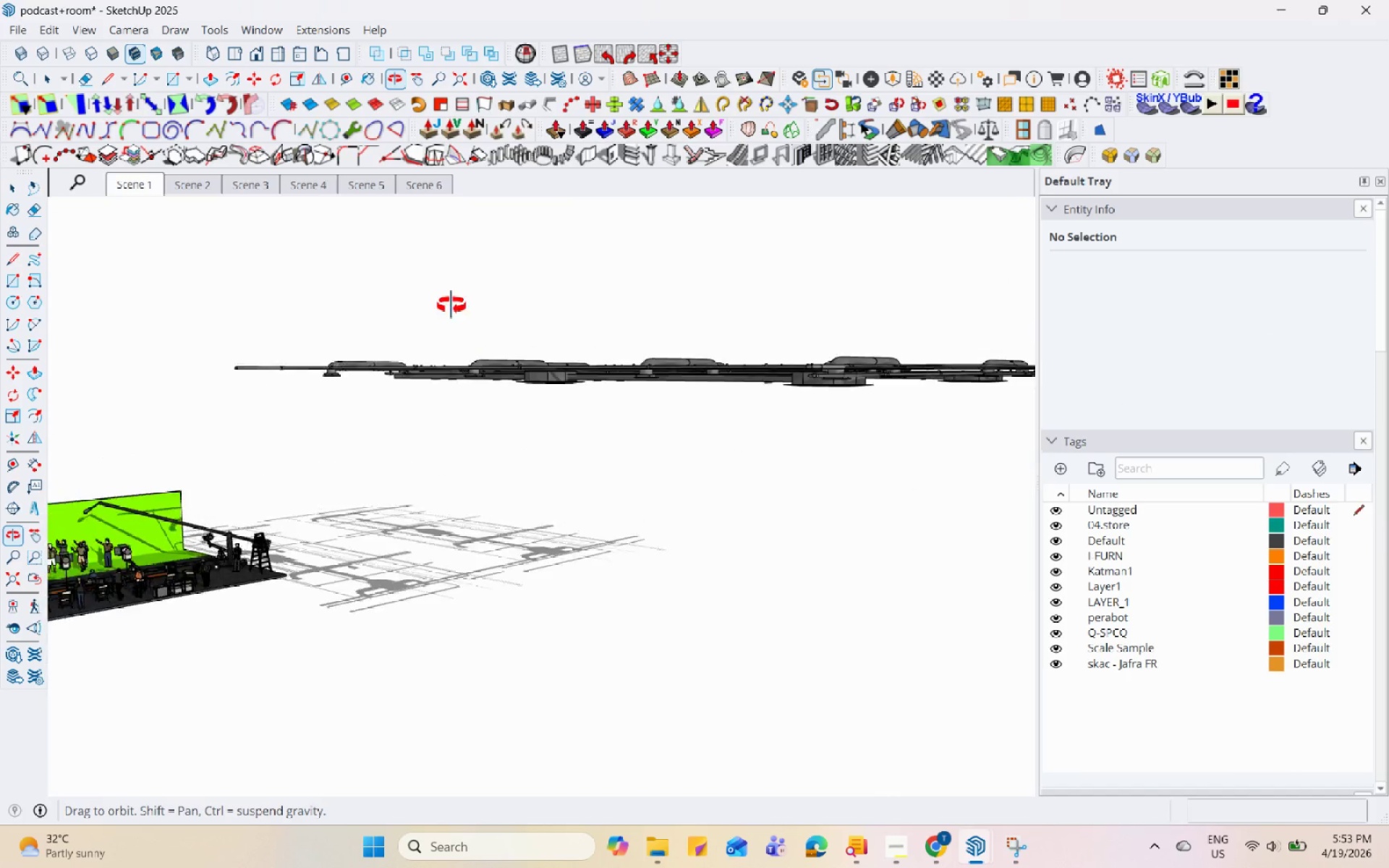 
scroll: coordinate [434, 522], scroll_direction: down, amount: 18.0
 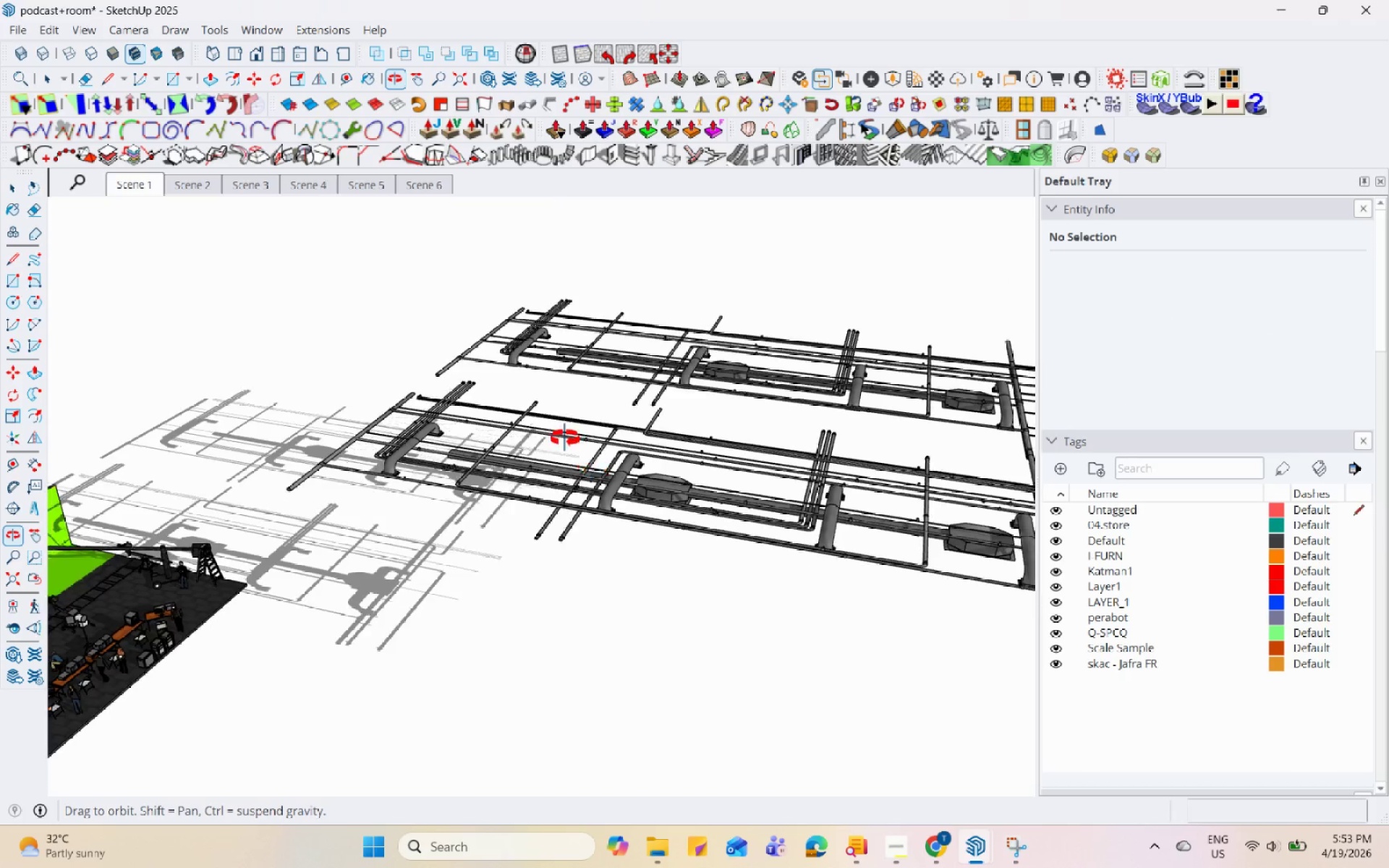 
left_click([540, 273])
 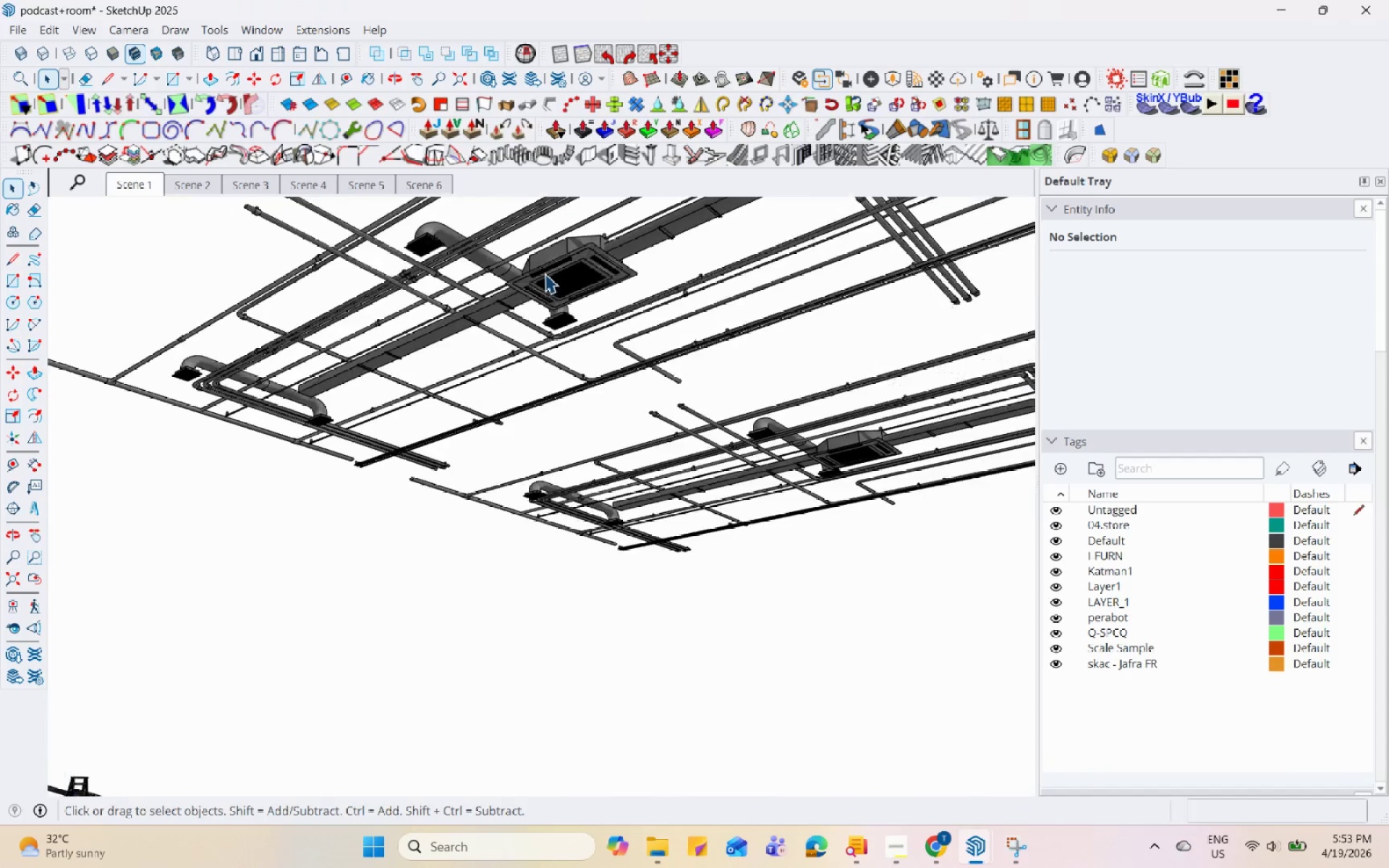 
left_click([546, 270])
 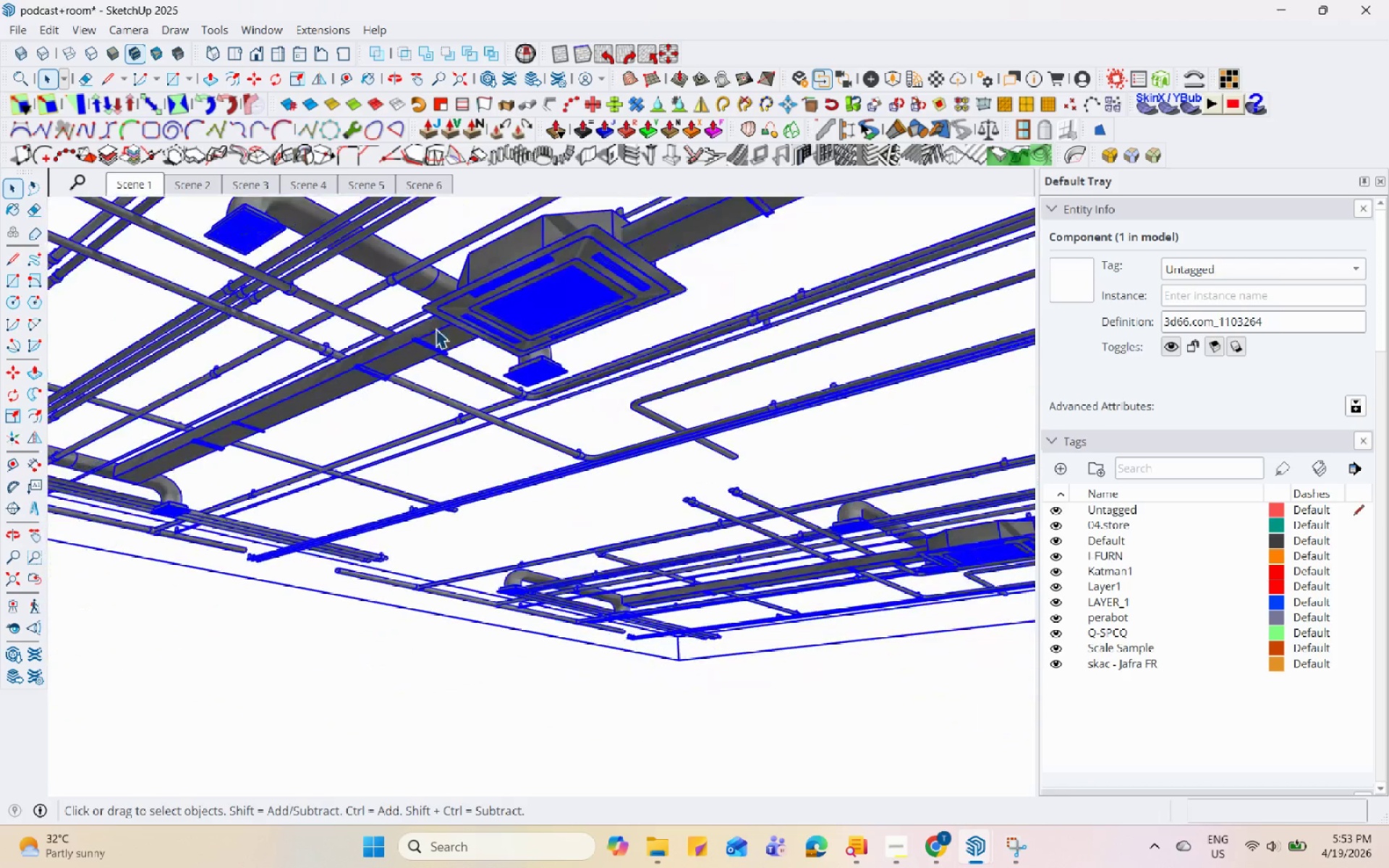 
scroll: coordinate [427, 318], scroll_direction: up, amount: 26.0
 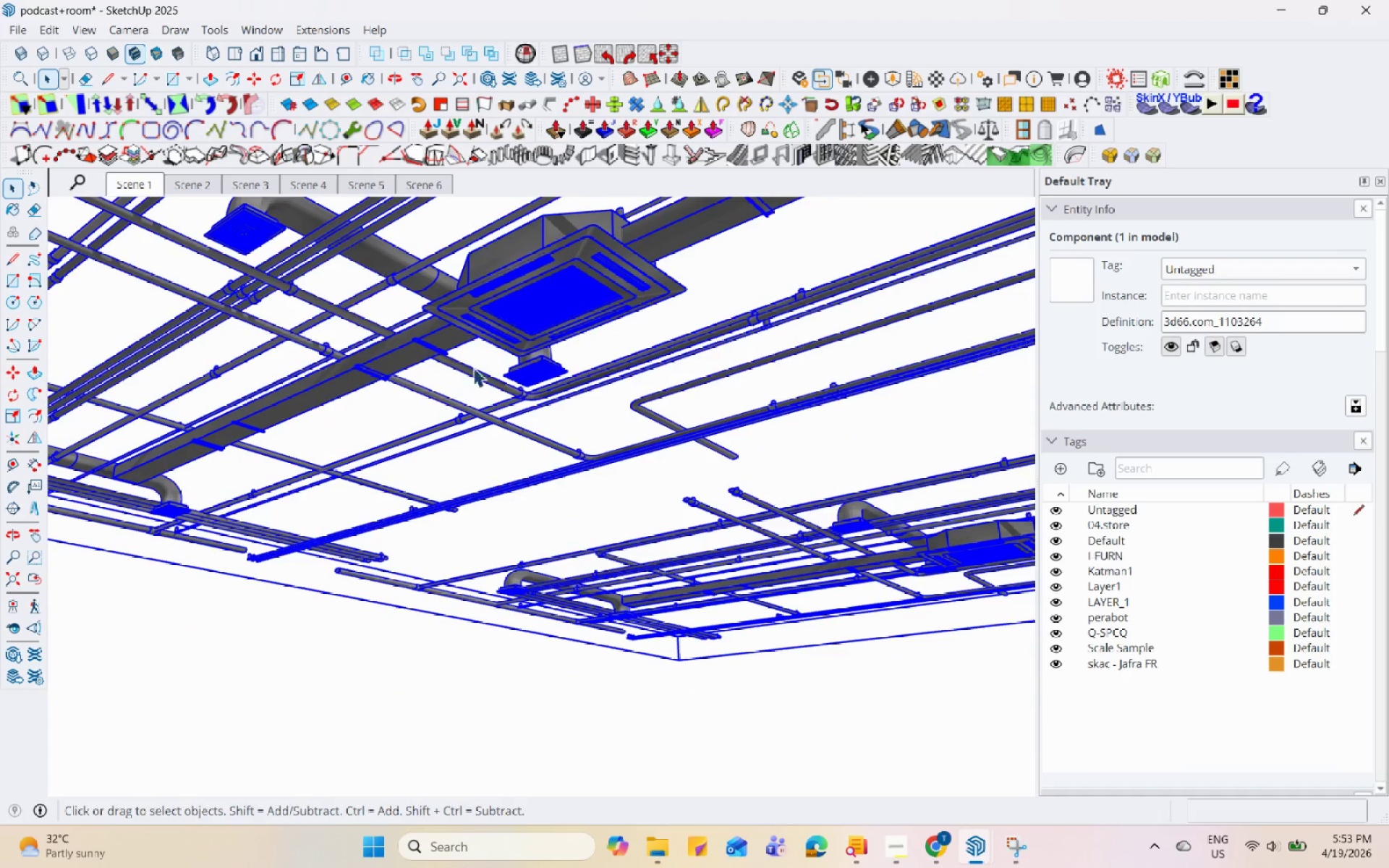 
scroll: coordinate [406, 550], scroll_direction: down, amount: 9.0
 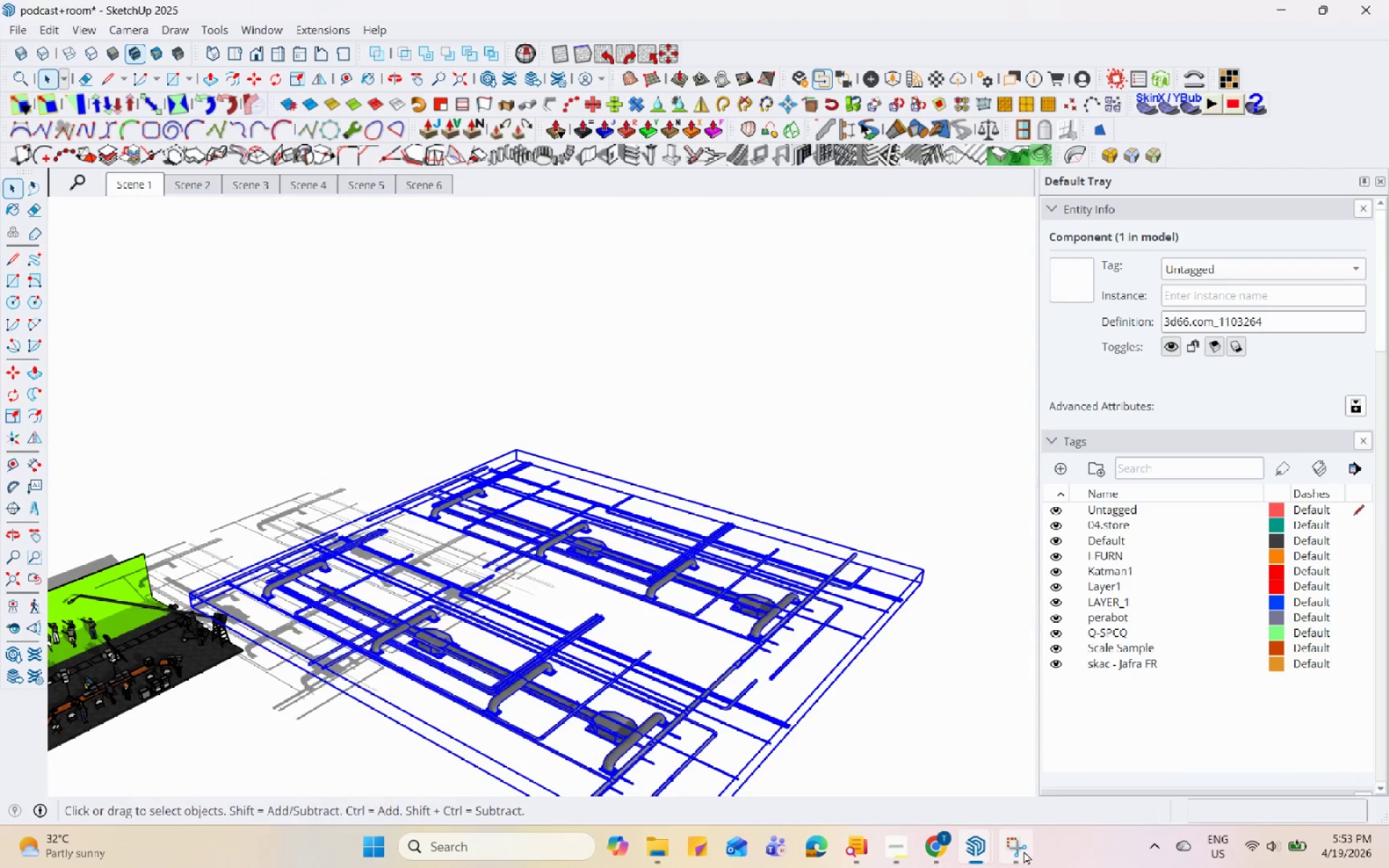 
key(Control+C)
 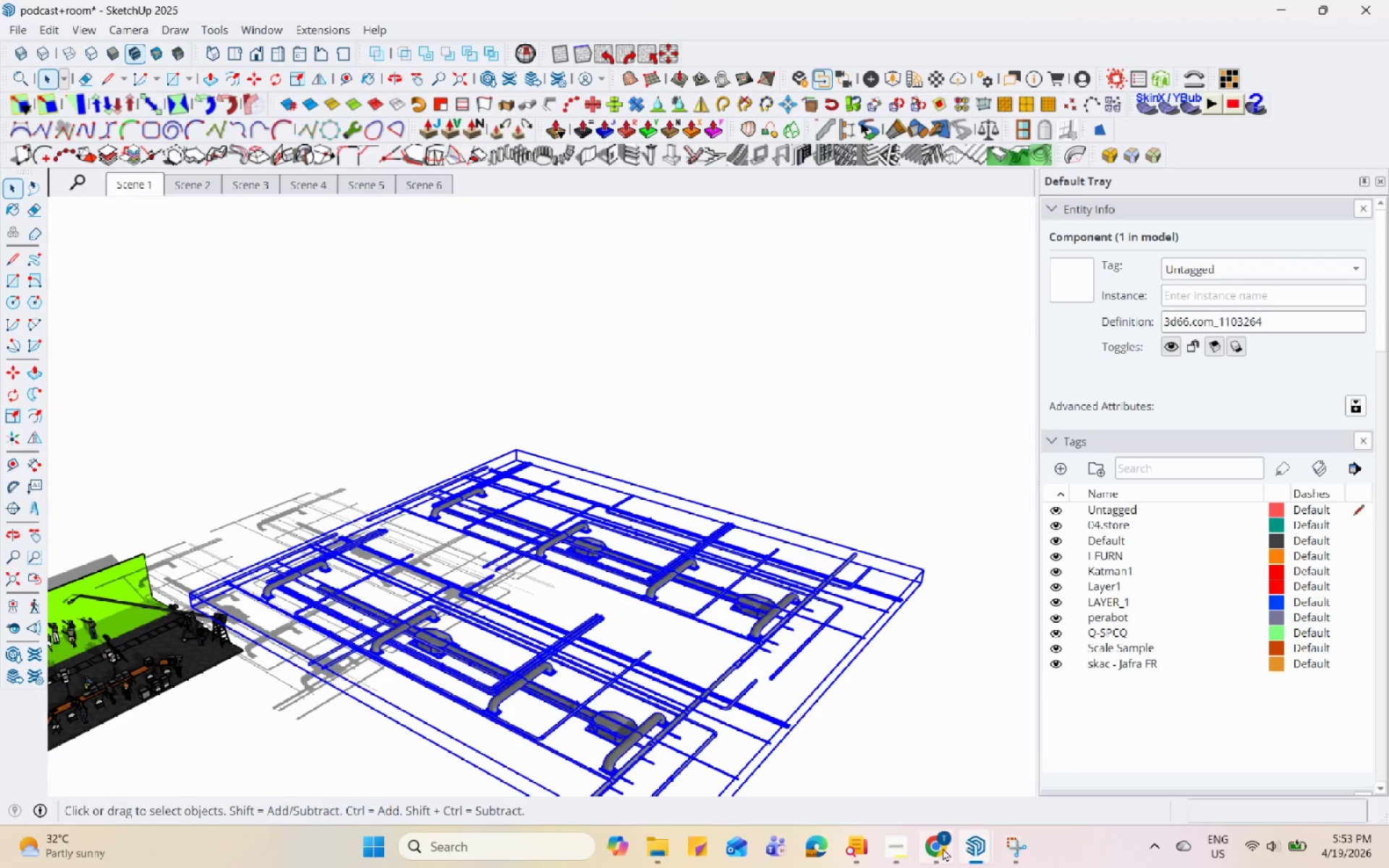 
left_click_drag(start_coordinate=[964, 842], to_coordinate=[959, 841])
 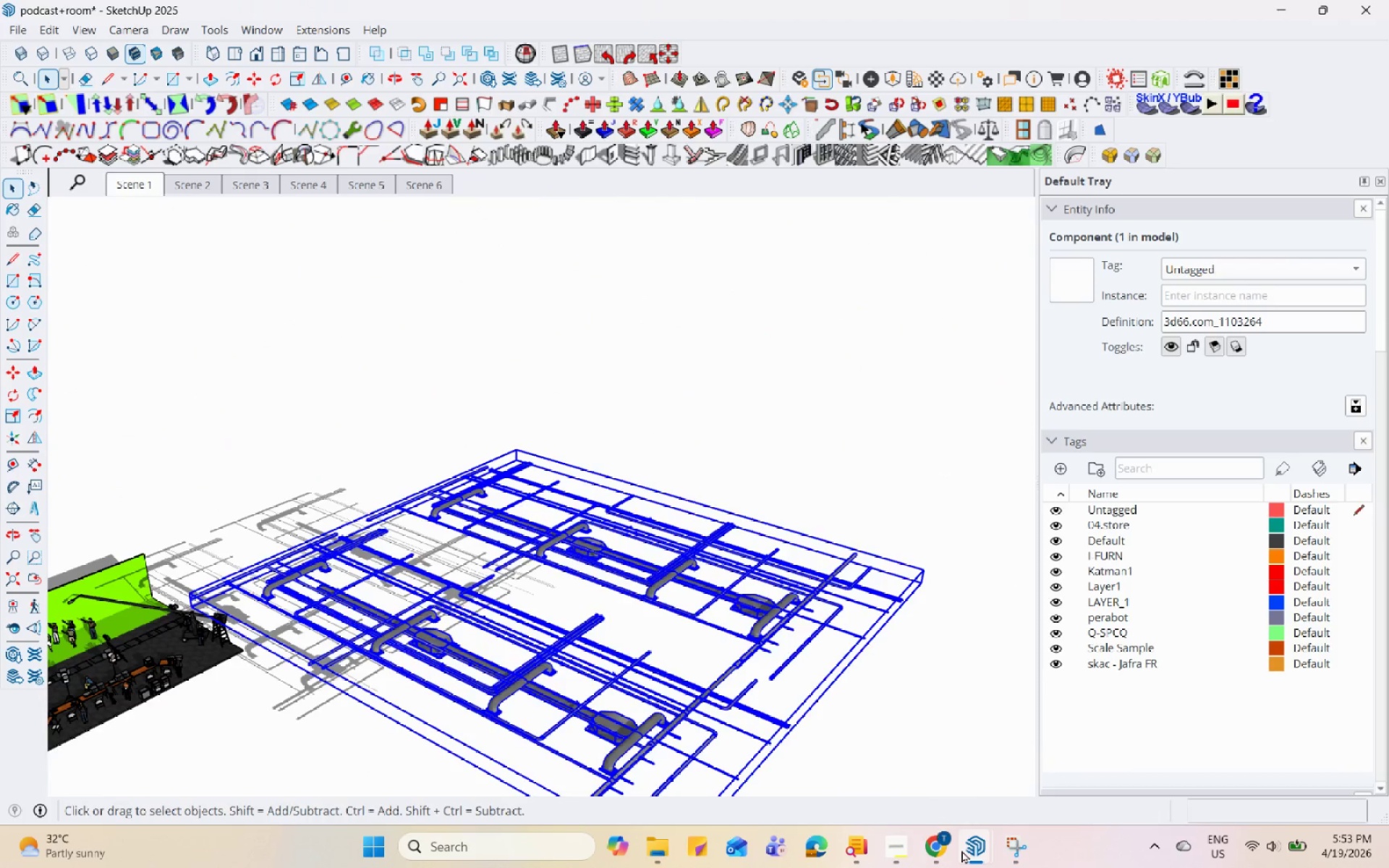 
left_click([978, 849])
 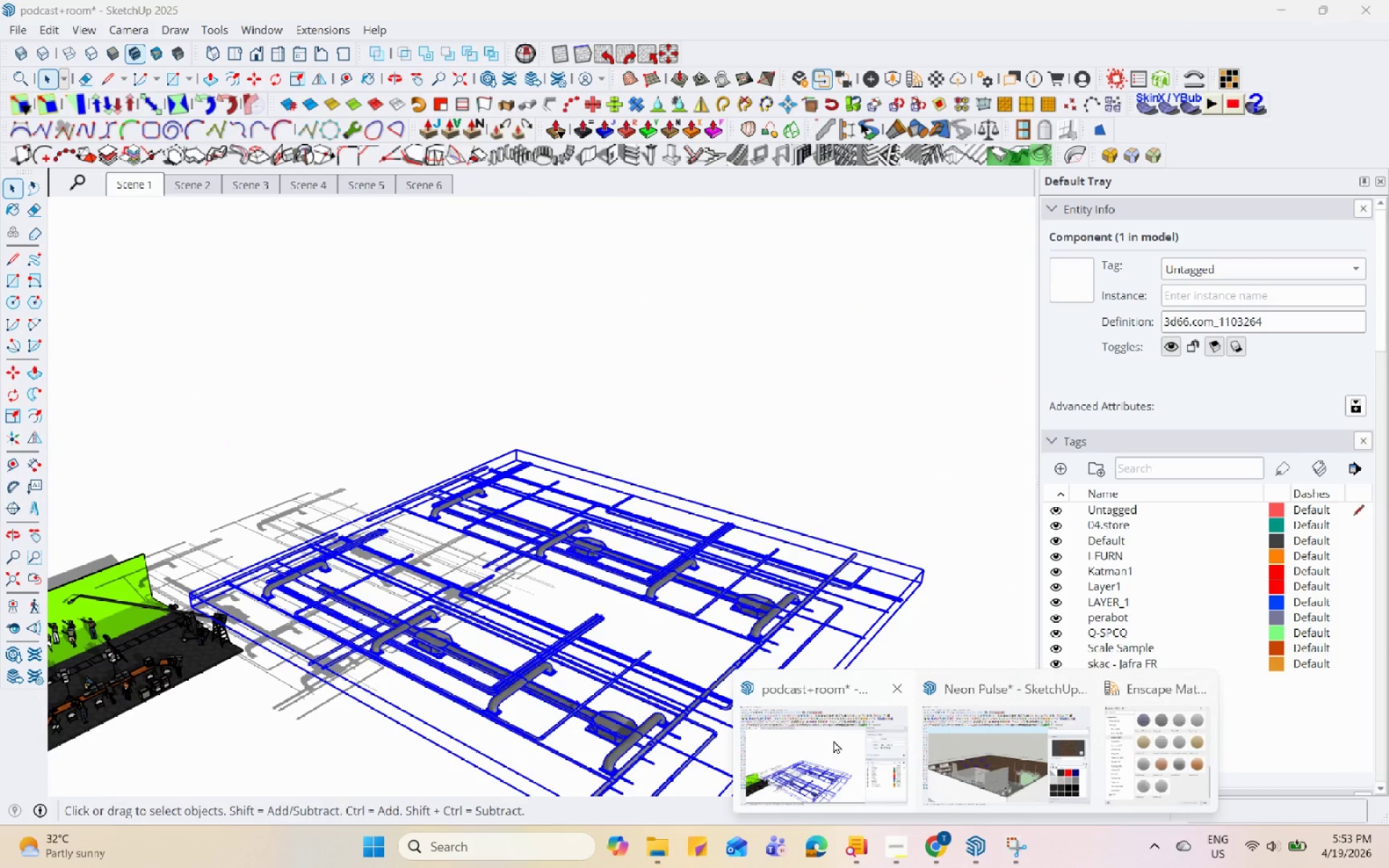 
left_click([832, 739])
 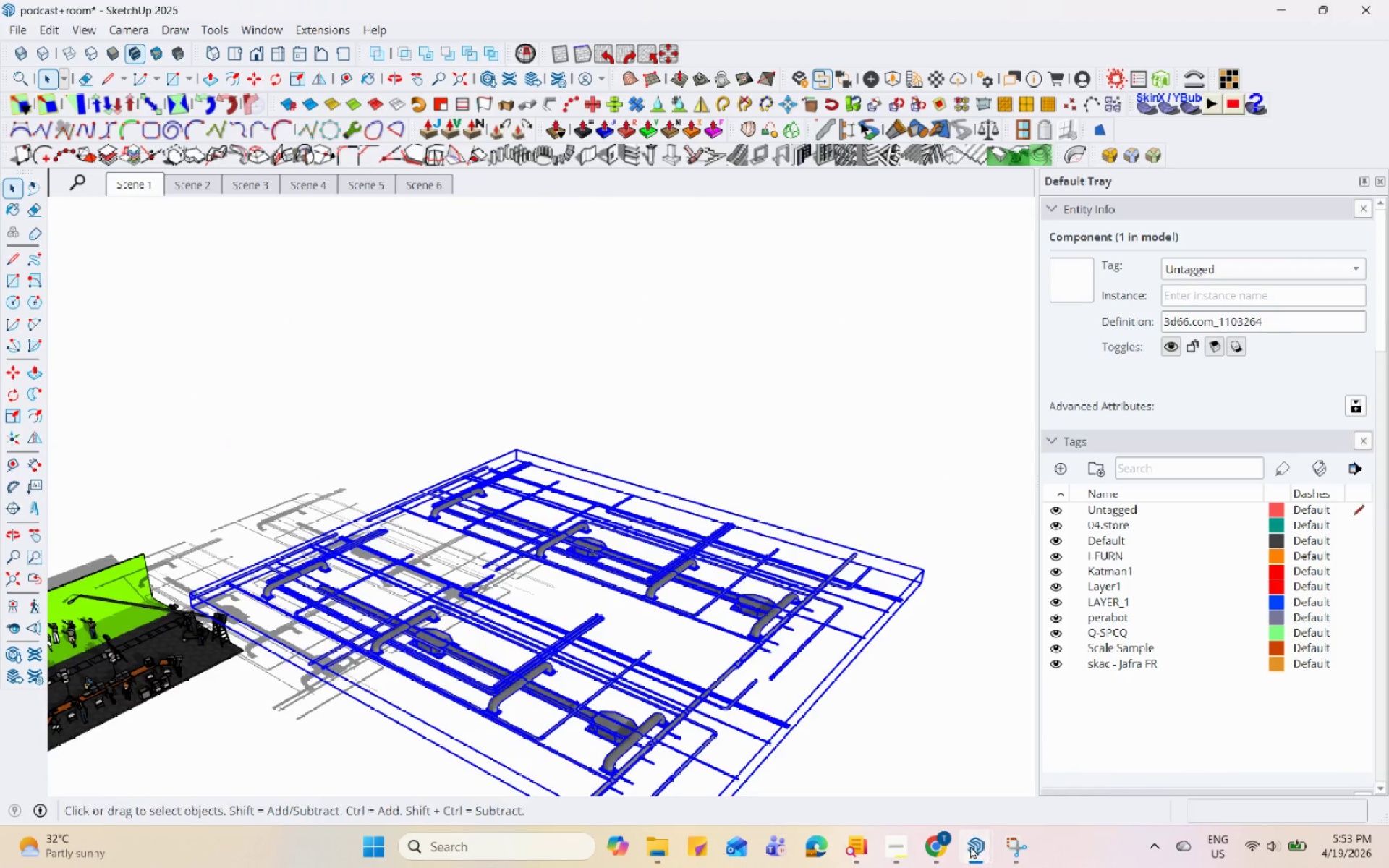 
double_click([968, 749])
 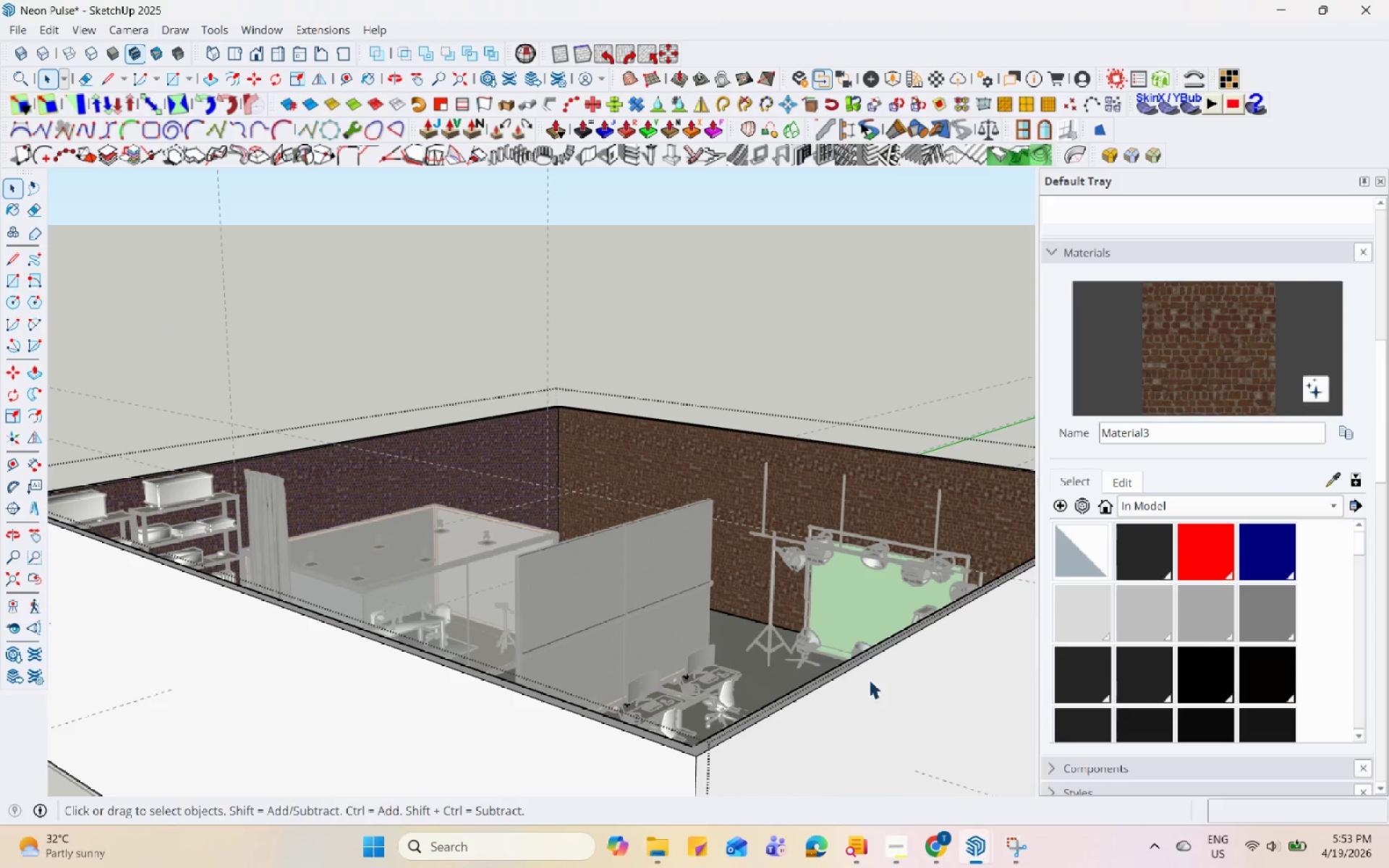 
left_click([854, 358])
 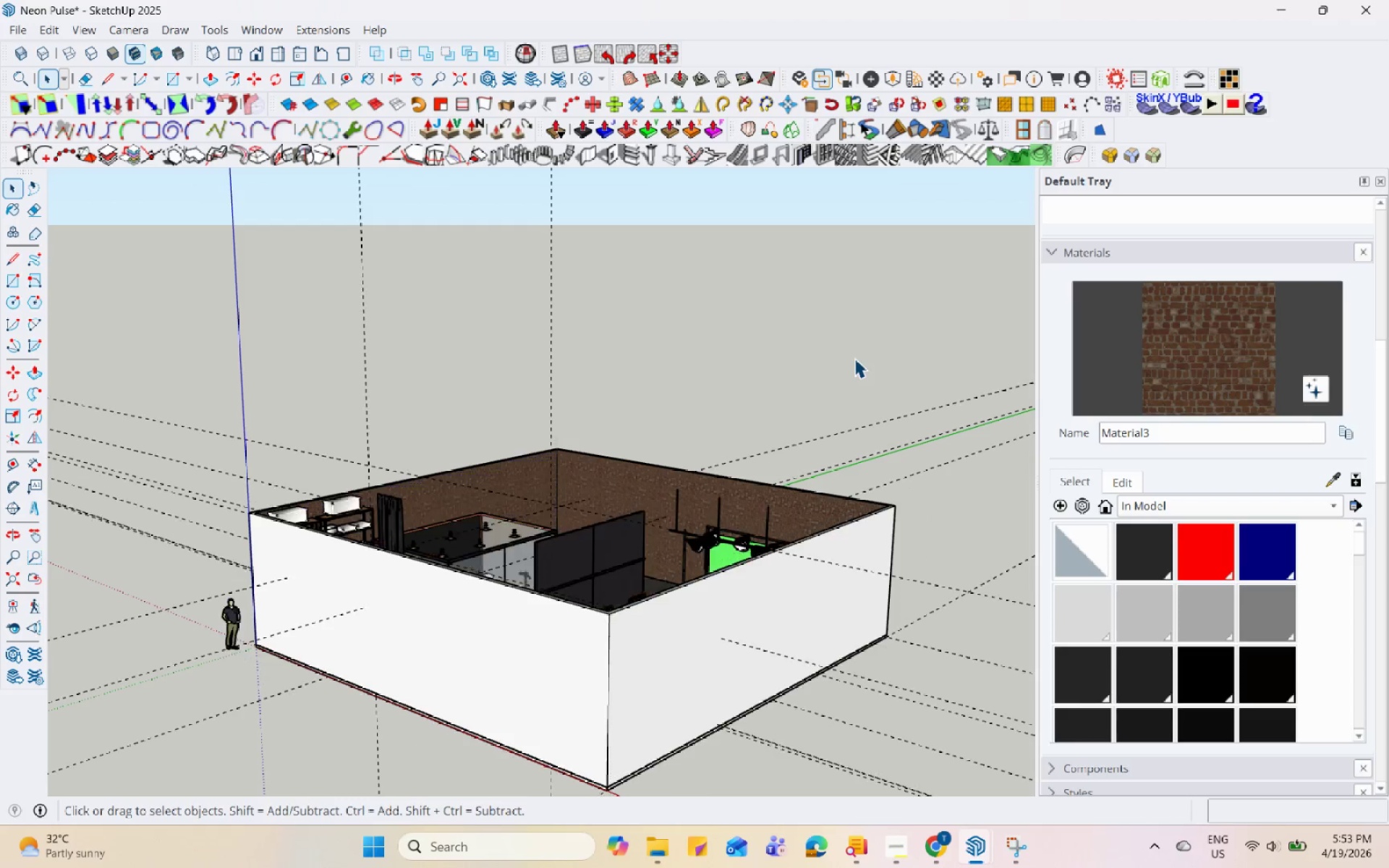 
scroll: coordinate [551, 528], scroll_direction: down, amount: 6.0
 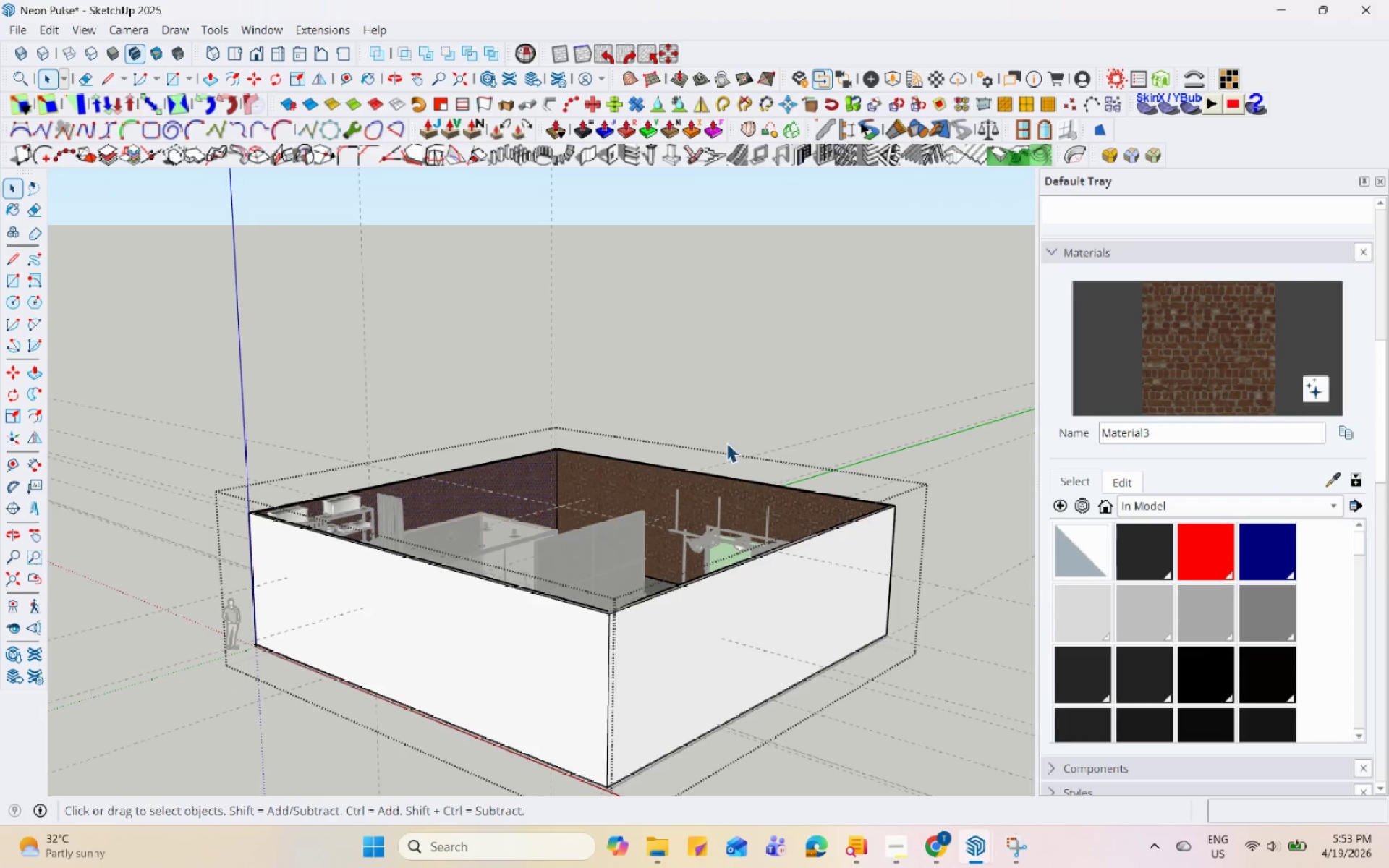 
double_click([854, 358])
 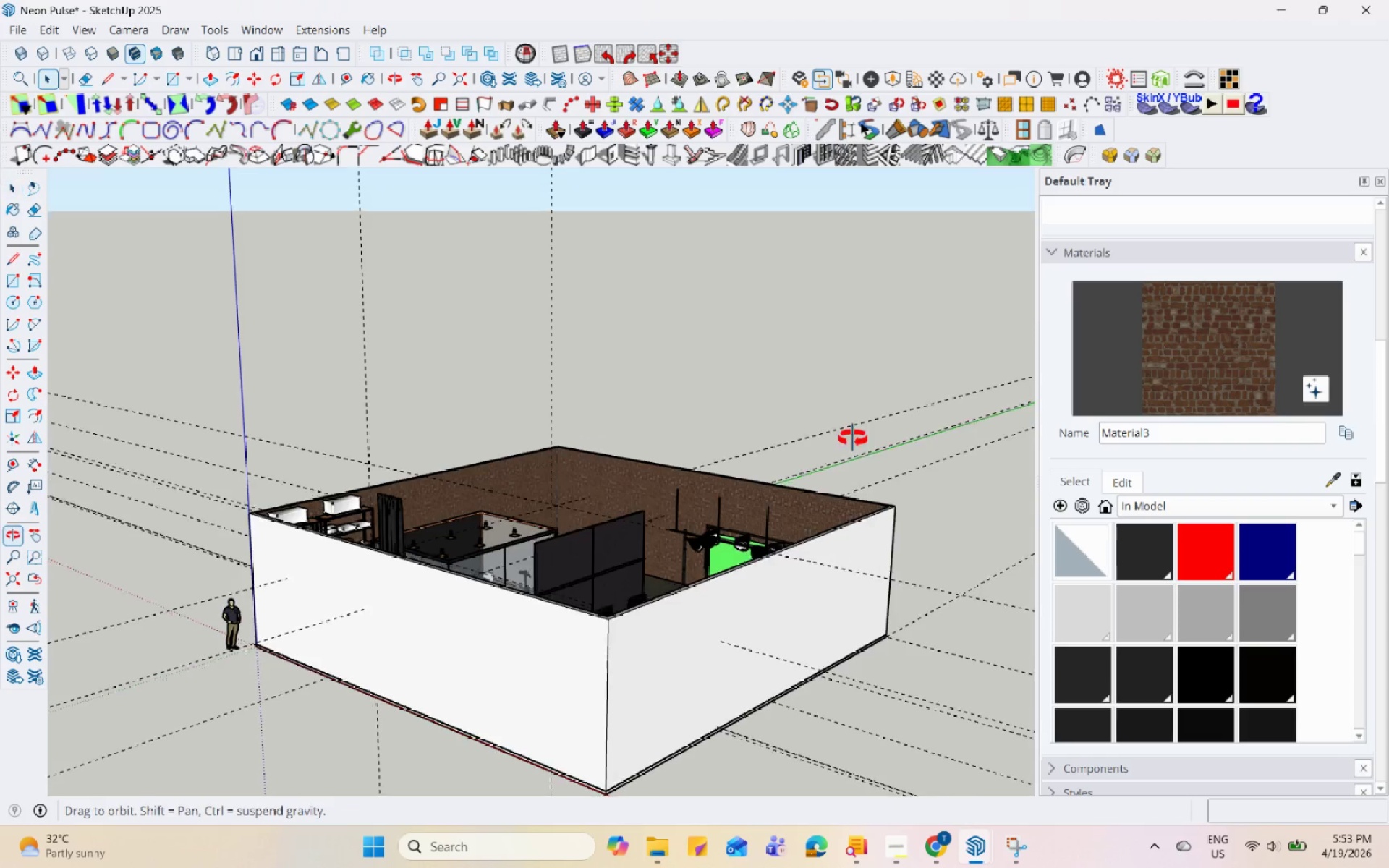 
key(Control+S)
 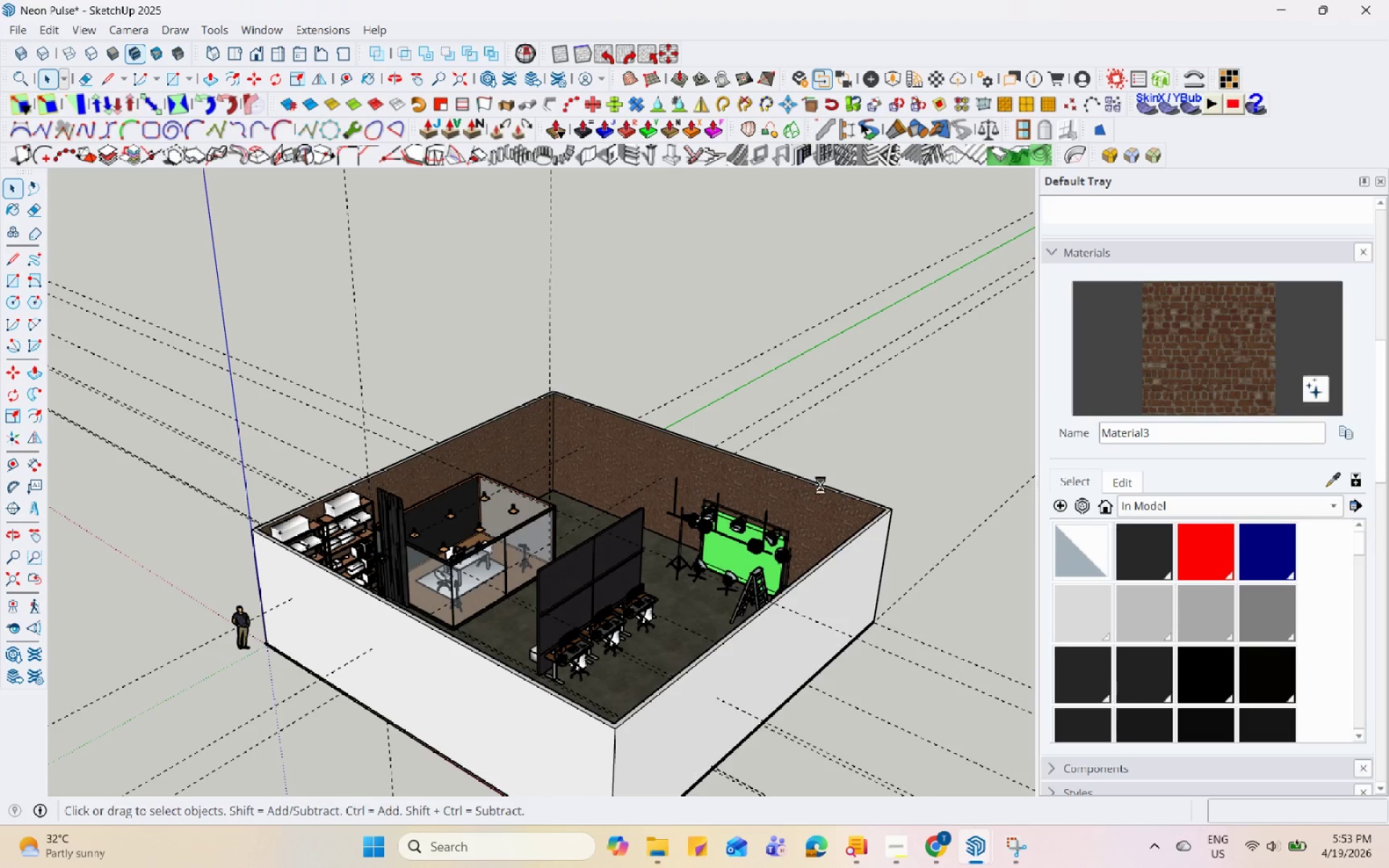 
scroll: coordinate [571, 411], scroll_direction: up, amount: 17.0
 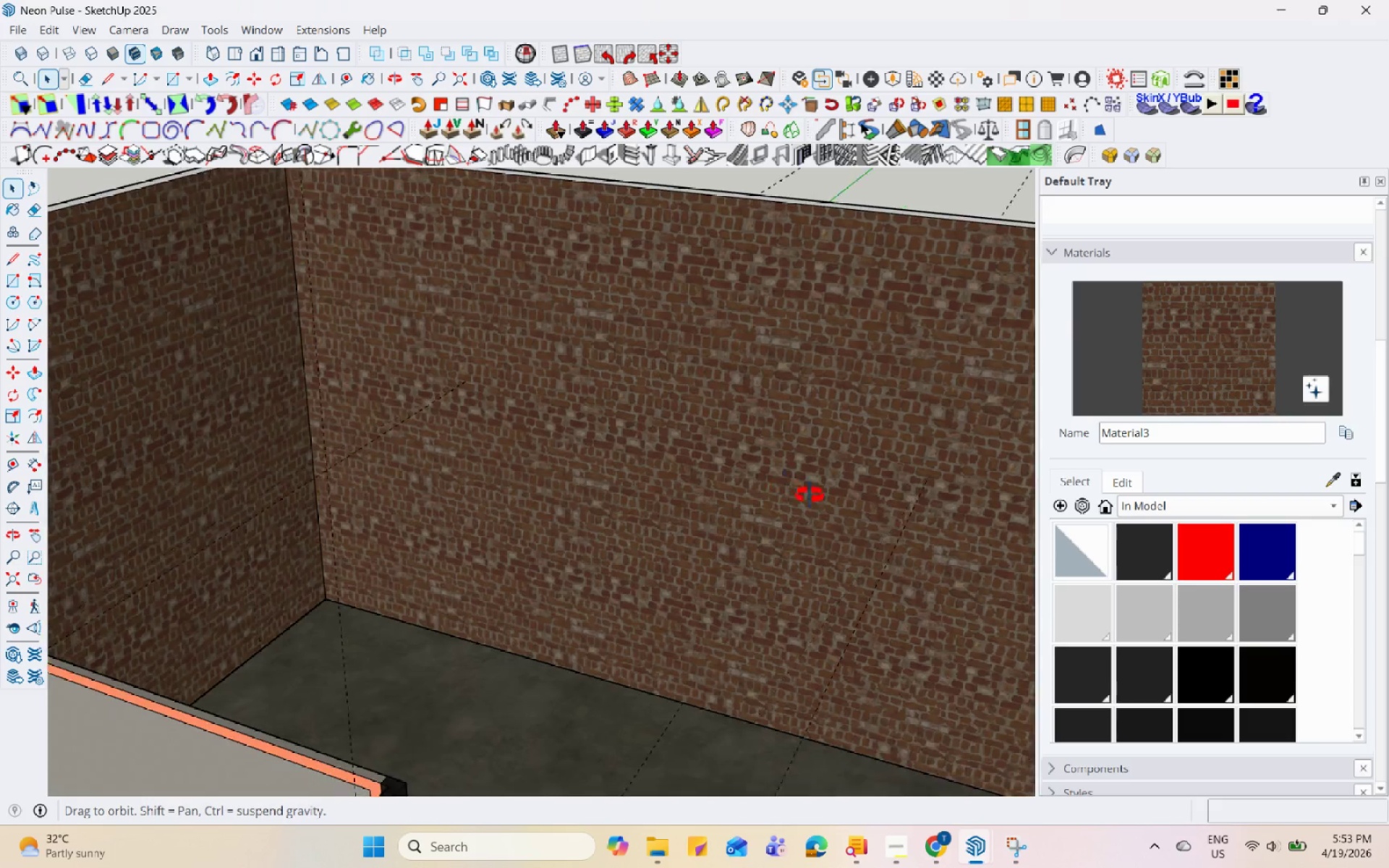 
scroll: coordinate [514, 456], scroll_direction: down, amount: 16.0
 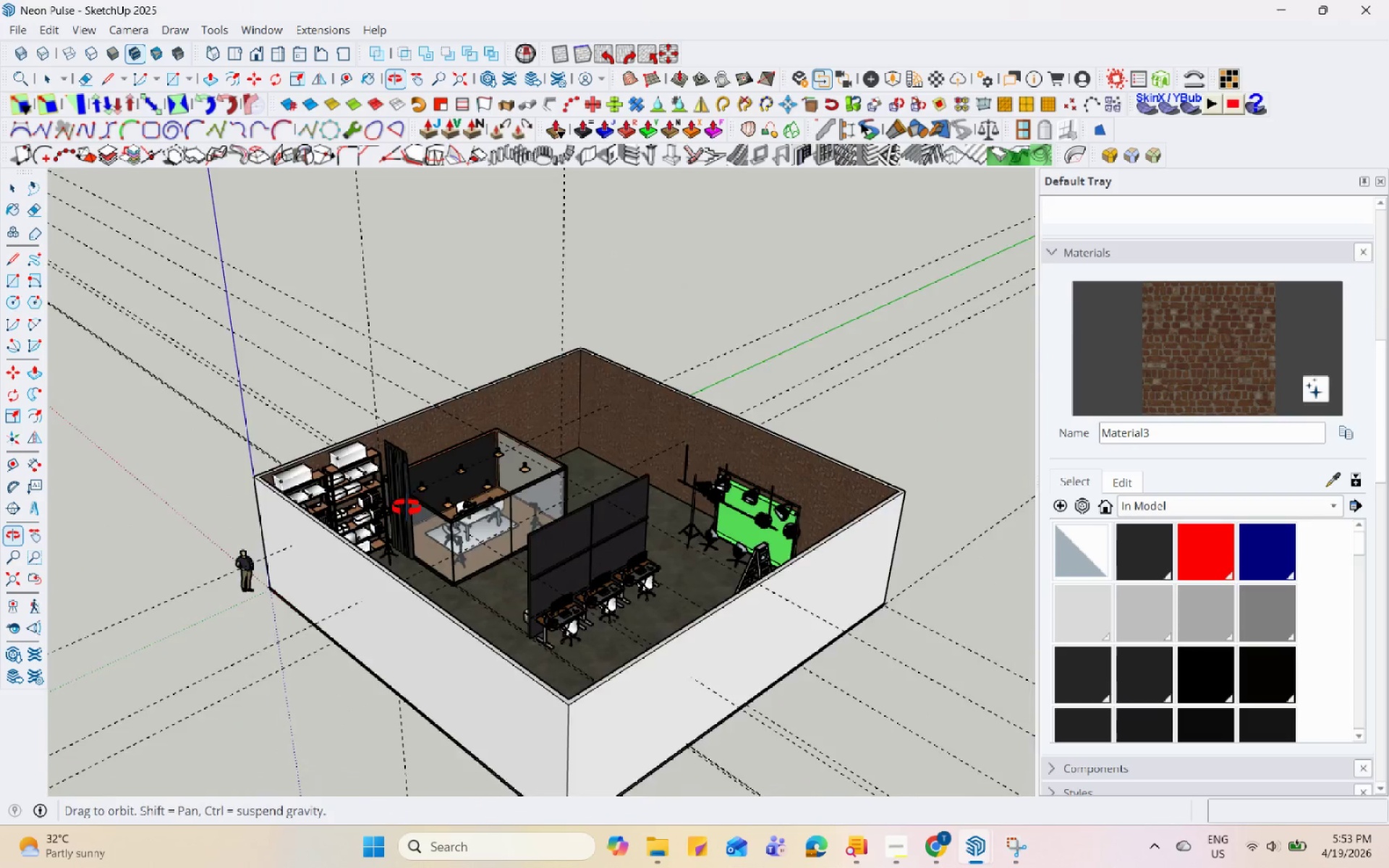 
scroll: coordinate [297, 443], scroll_direction: none, amount: 0.0
 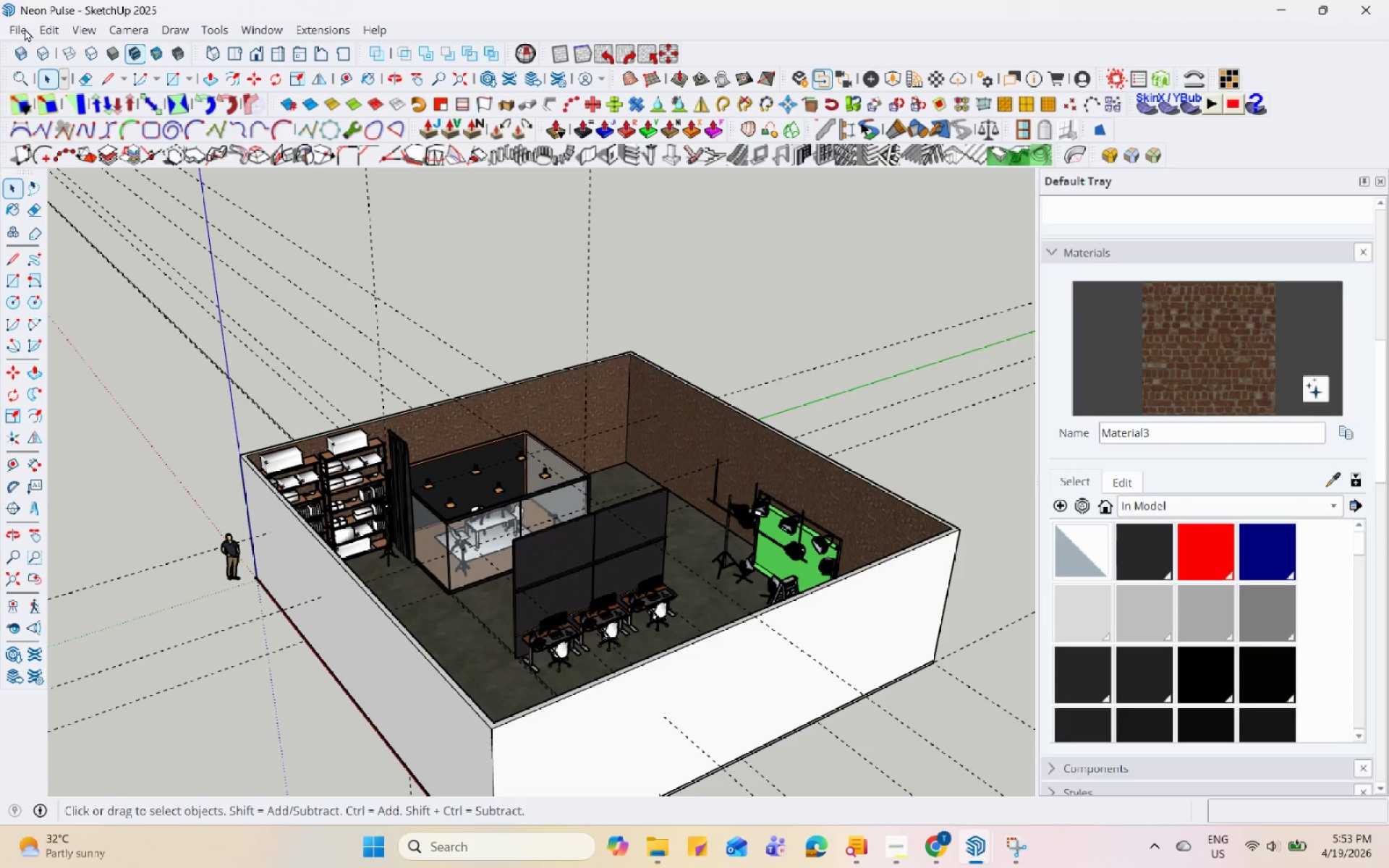 
left_click([25, 28])
 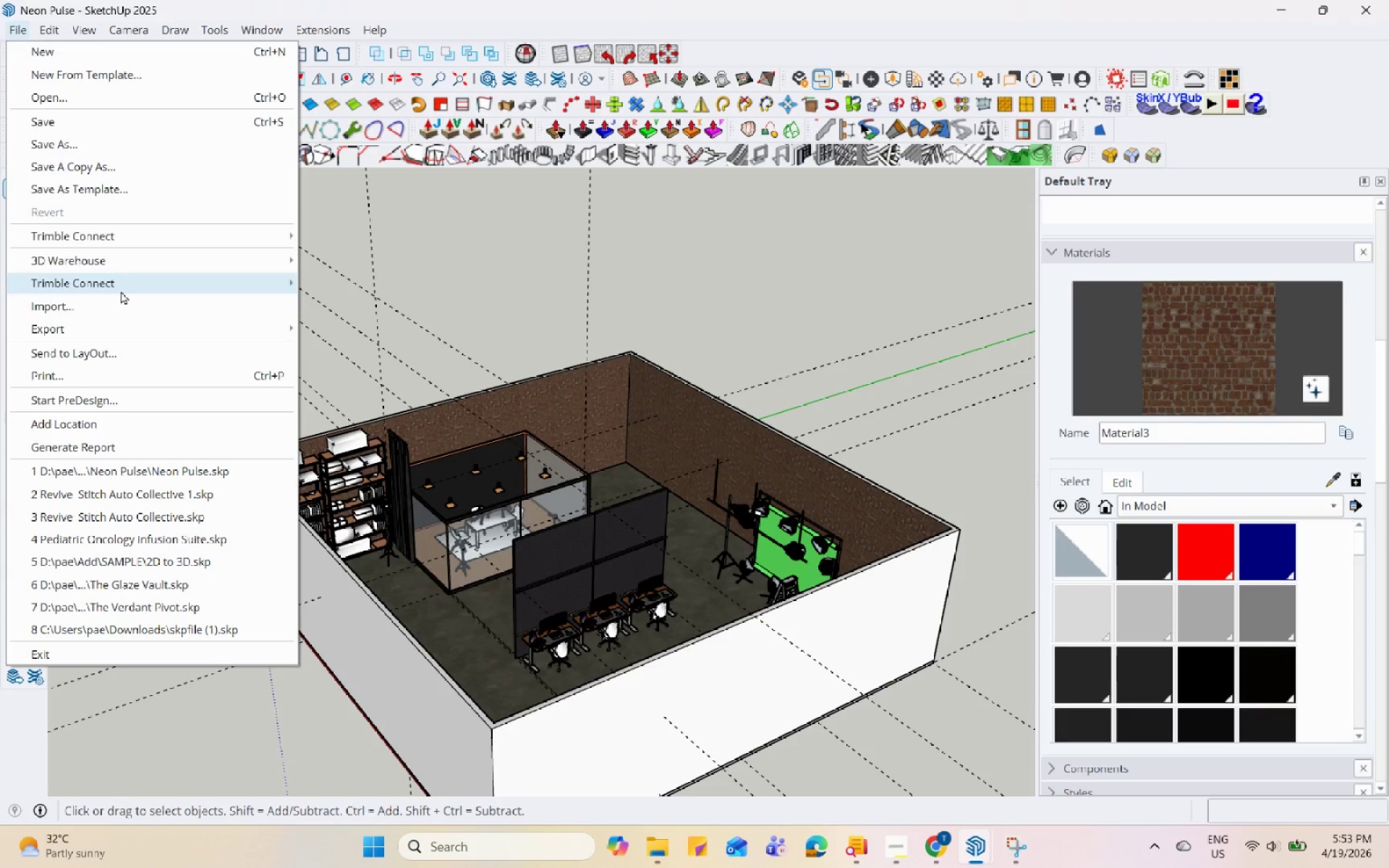 
left_click([124, 298])
 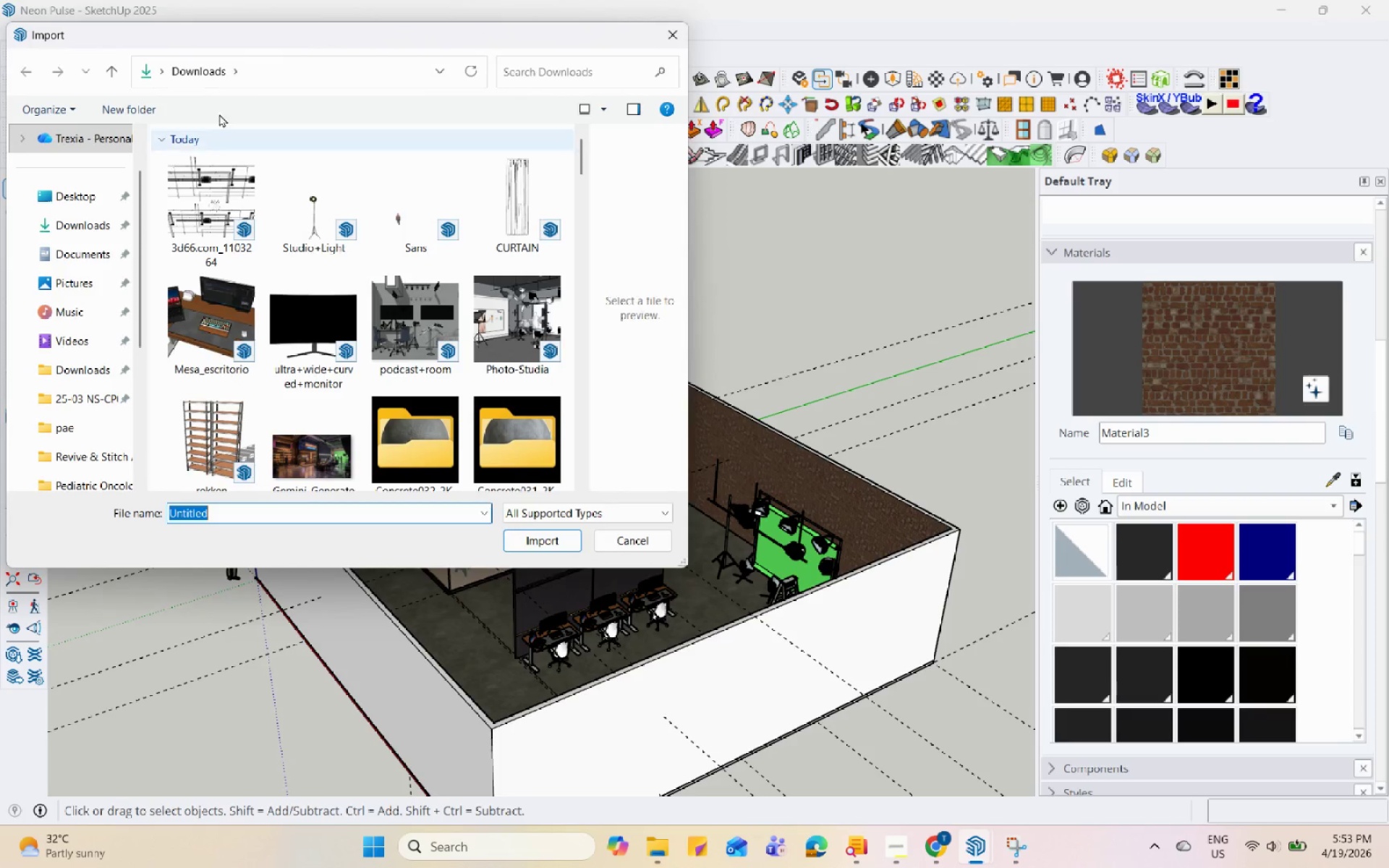 
left_click([203, 156])
 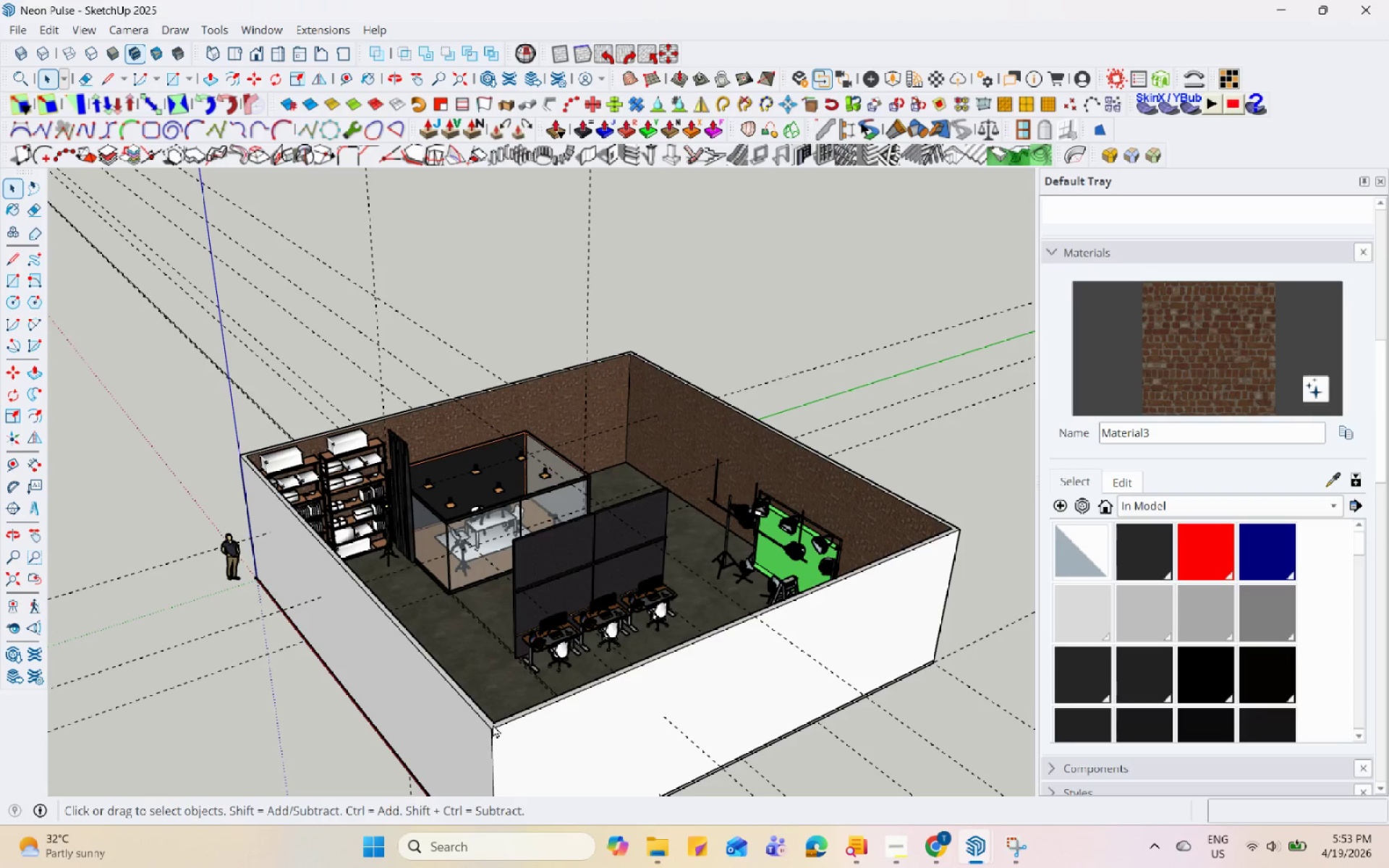 
scroll: coordinate [415, 360], scroll_direction: down, amount: 14.0
 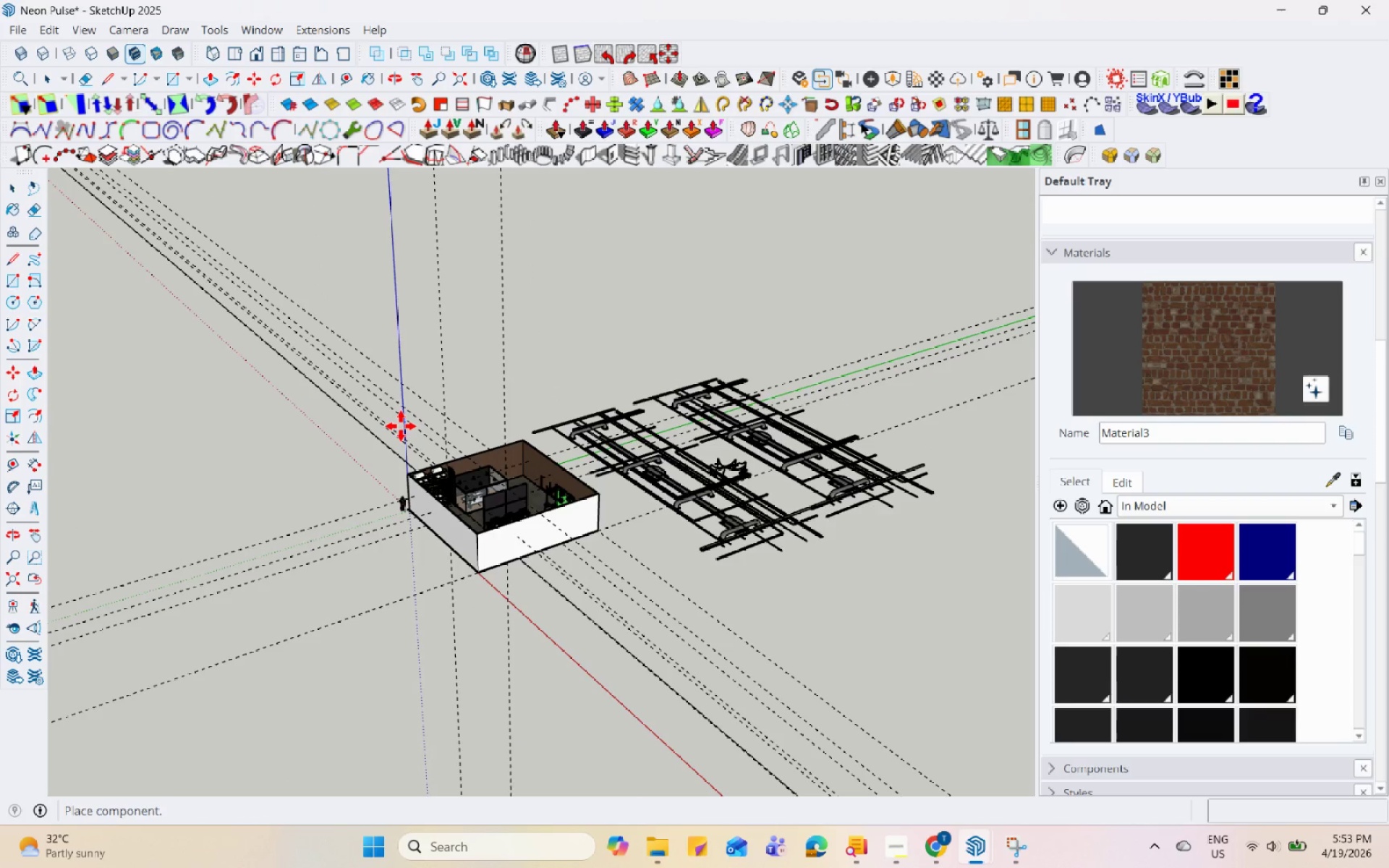 
left_click([782, 609])
 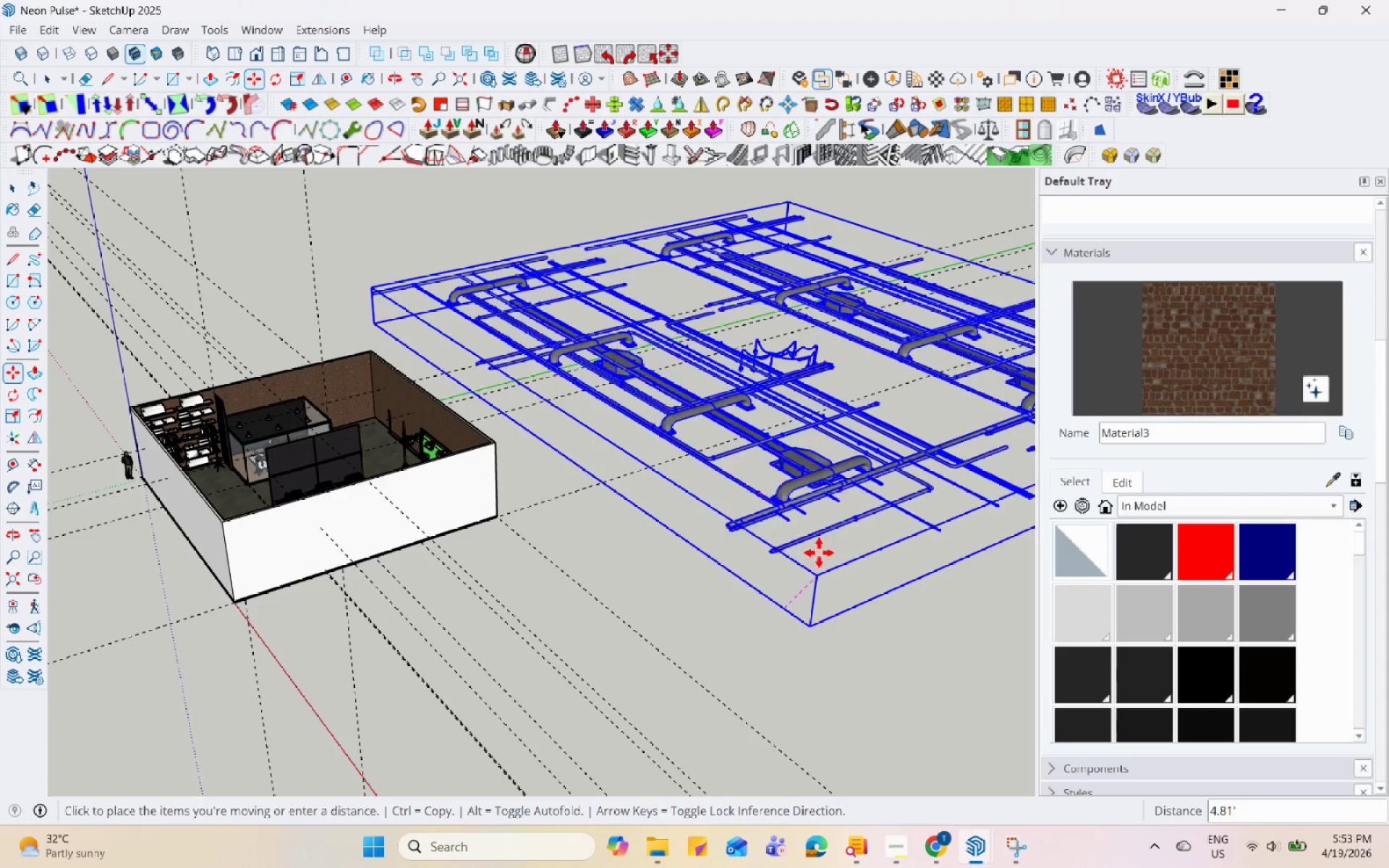 
scroll: coordinate [431, 485], scroll_direction: up, amount: 20.0
 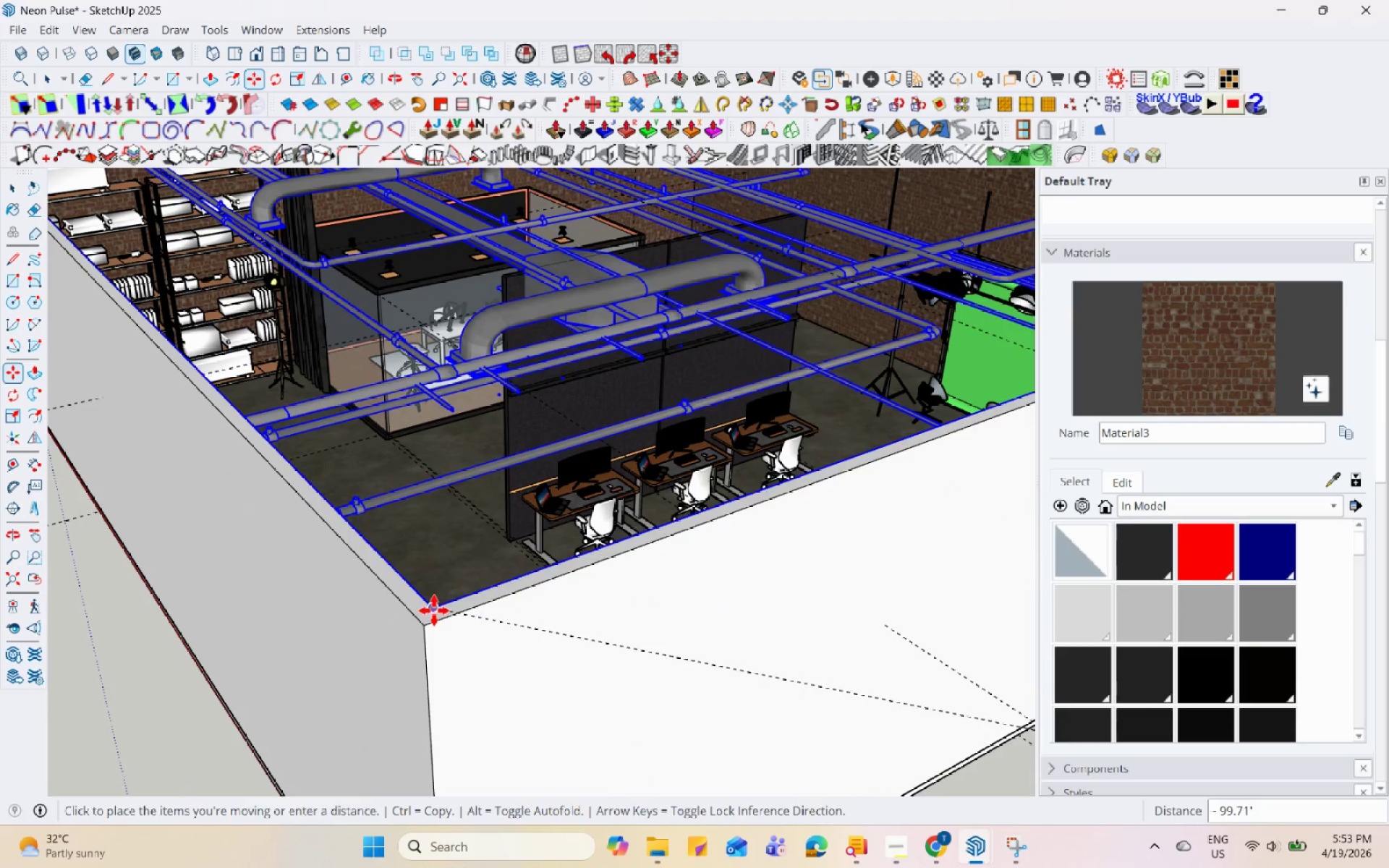 
scroll: coordinate [438, 626], scroll_direction: down, amount: 6.0
 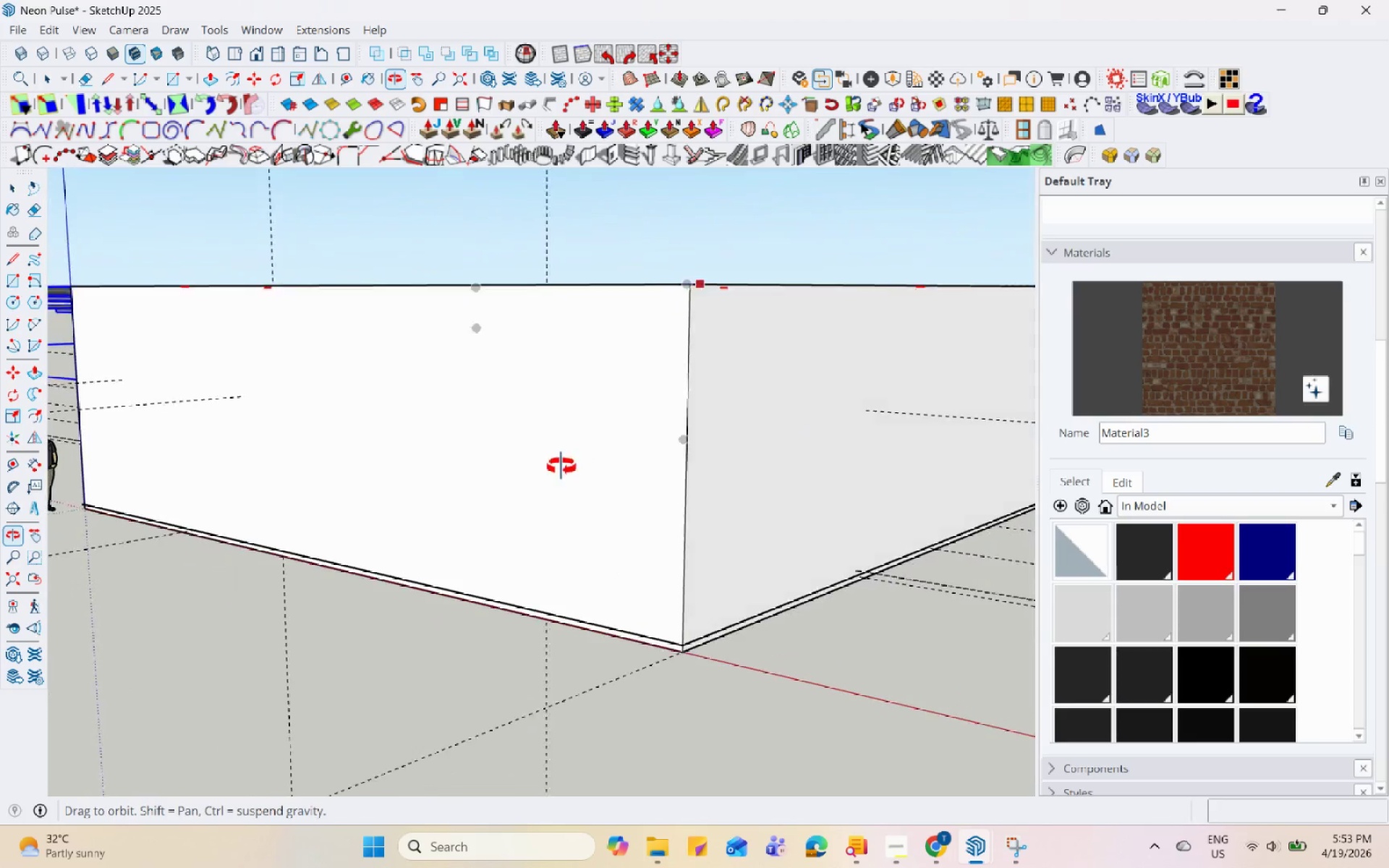 
double_click([606, 507])
 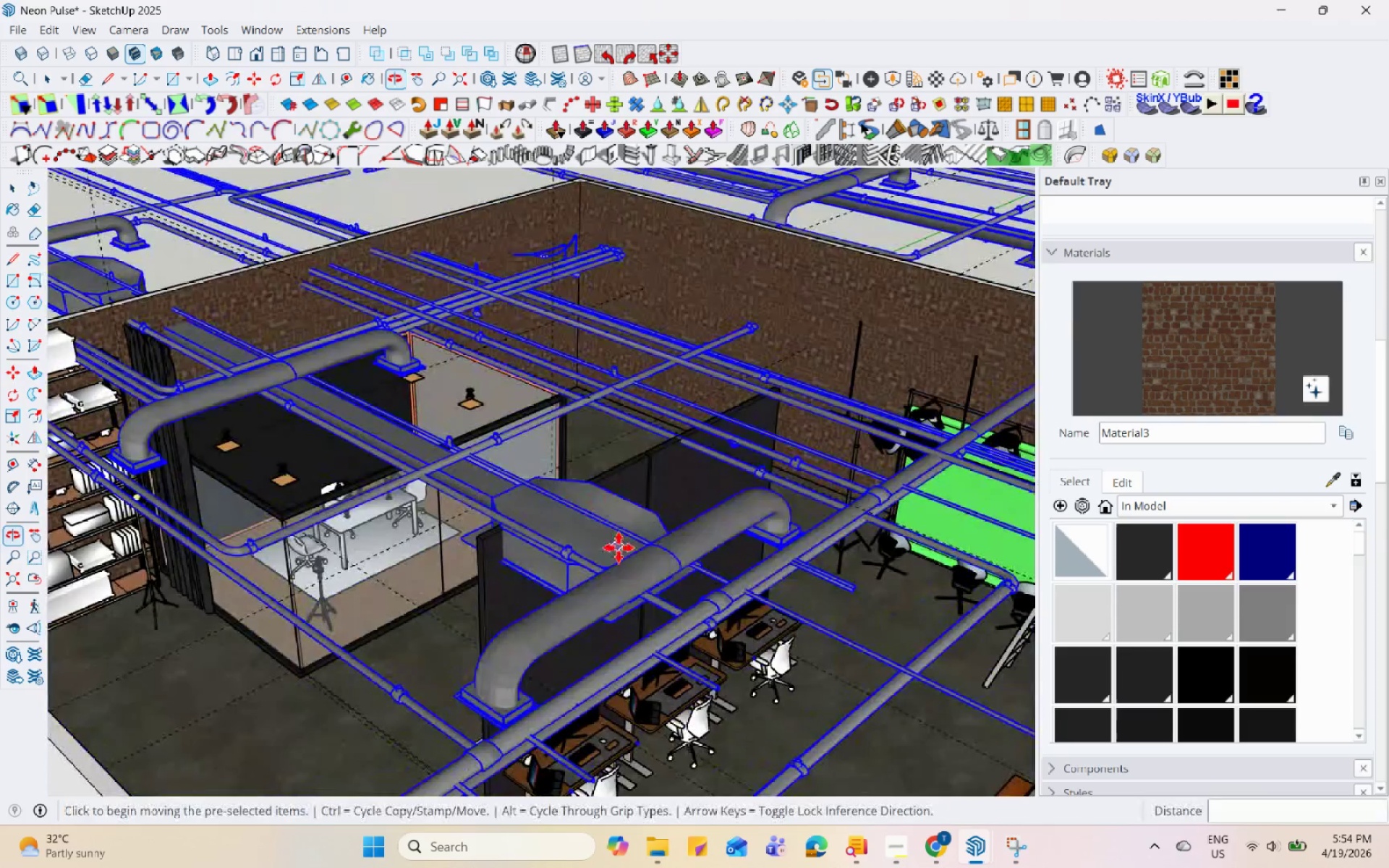 
scroll: coordinate [582, 407], scroll_direction: up, amount: 1.0
 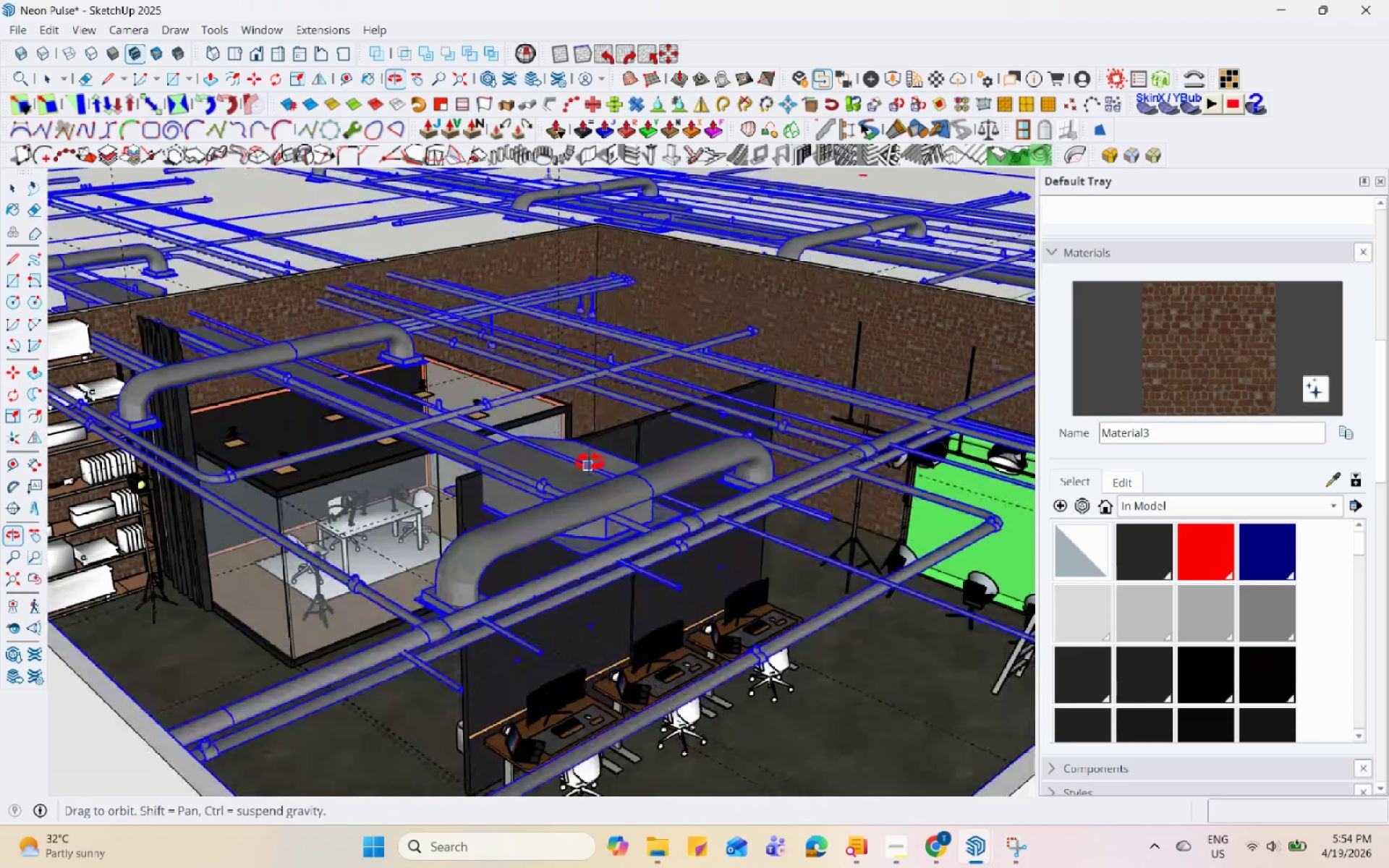 
key(Space)
 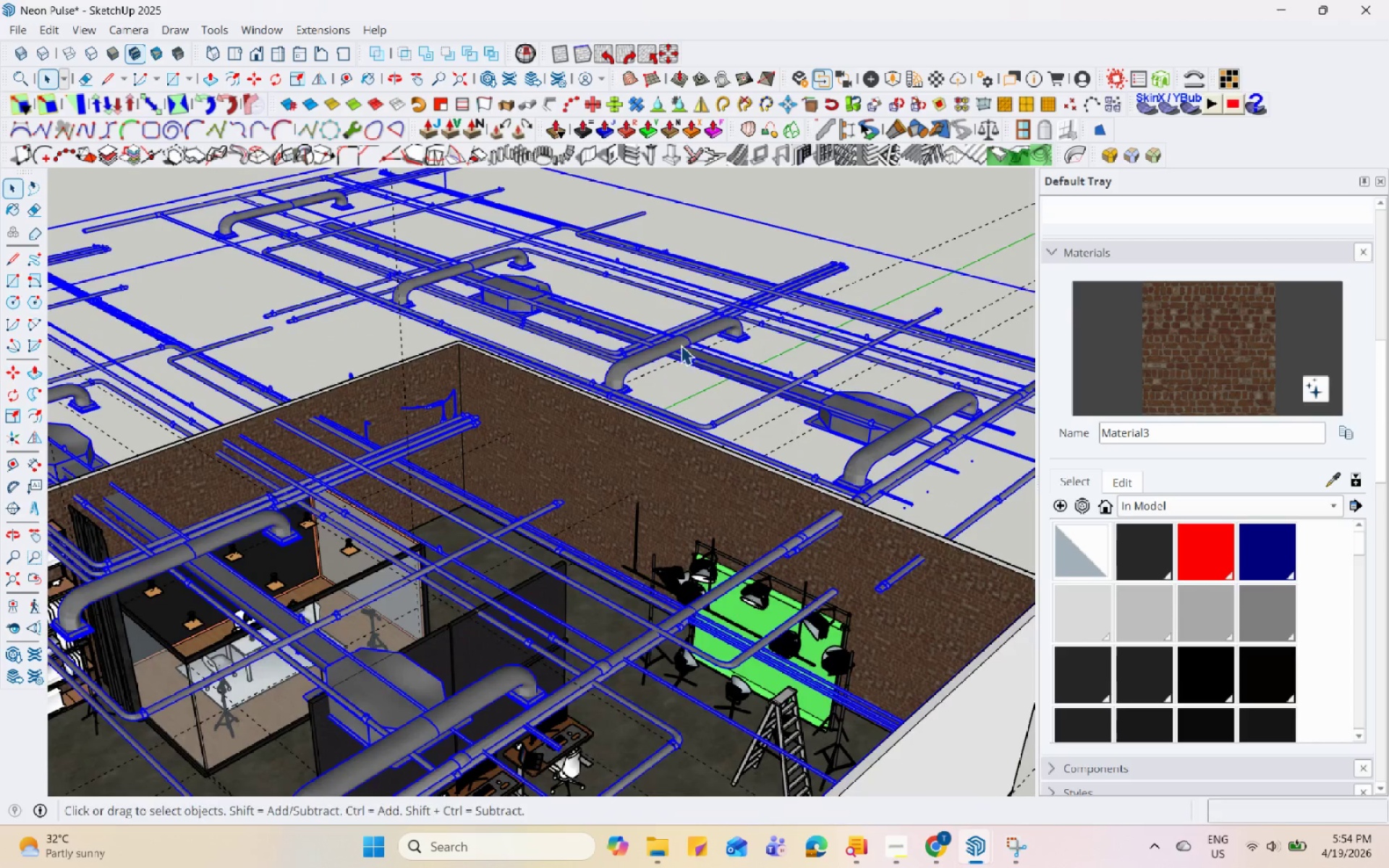 
scroll: coordinate [663, 390], scroll_direction: up, amount: 1.0
 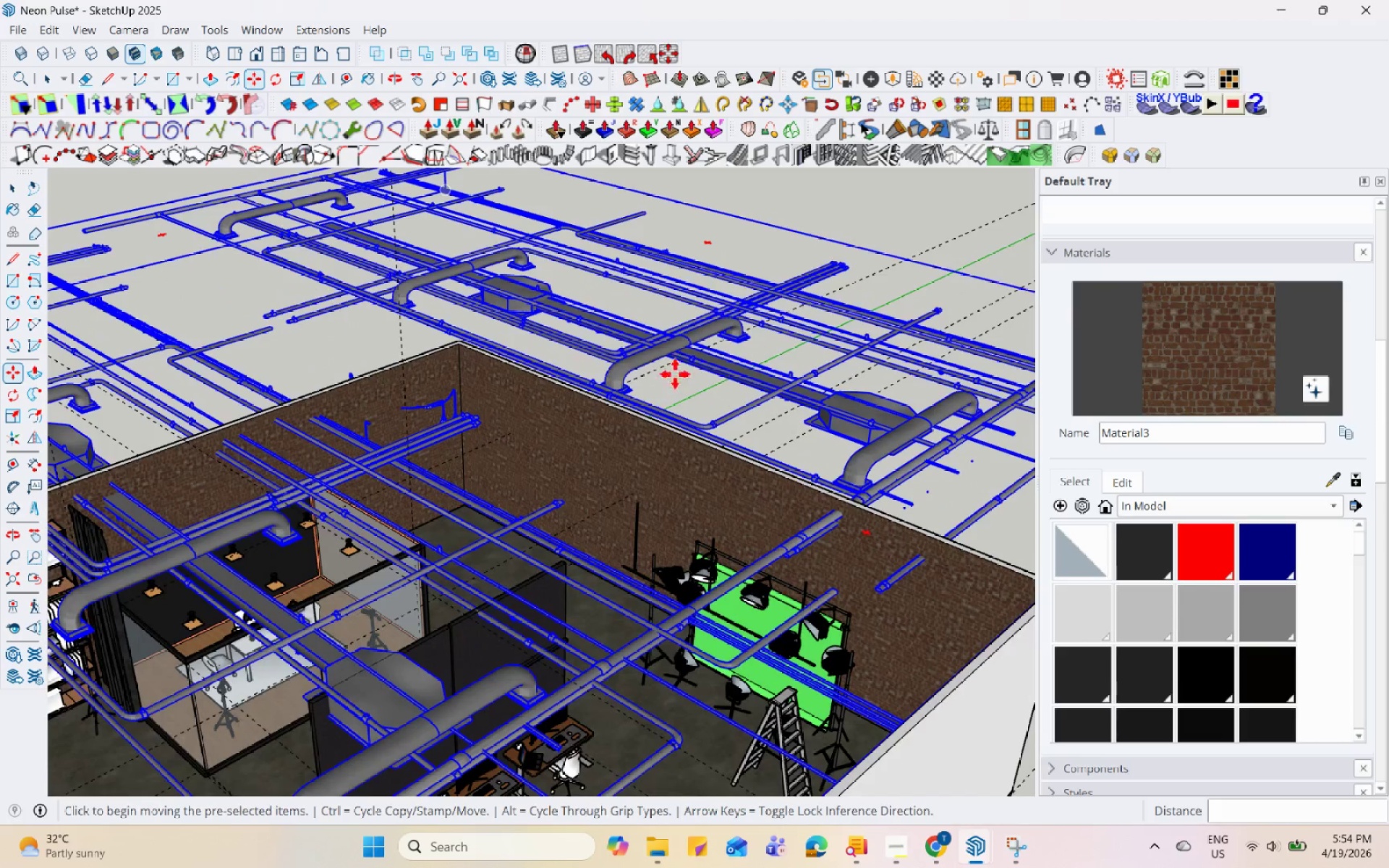 
left_click([681, 343])
 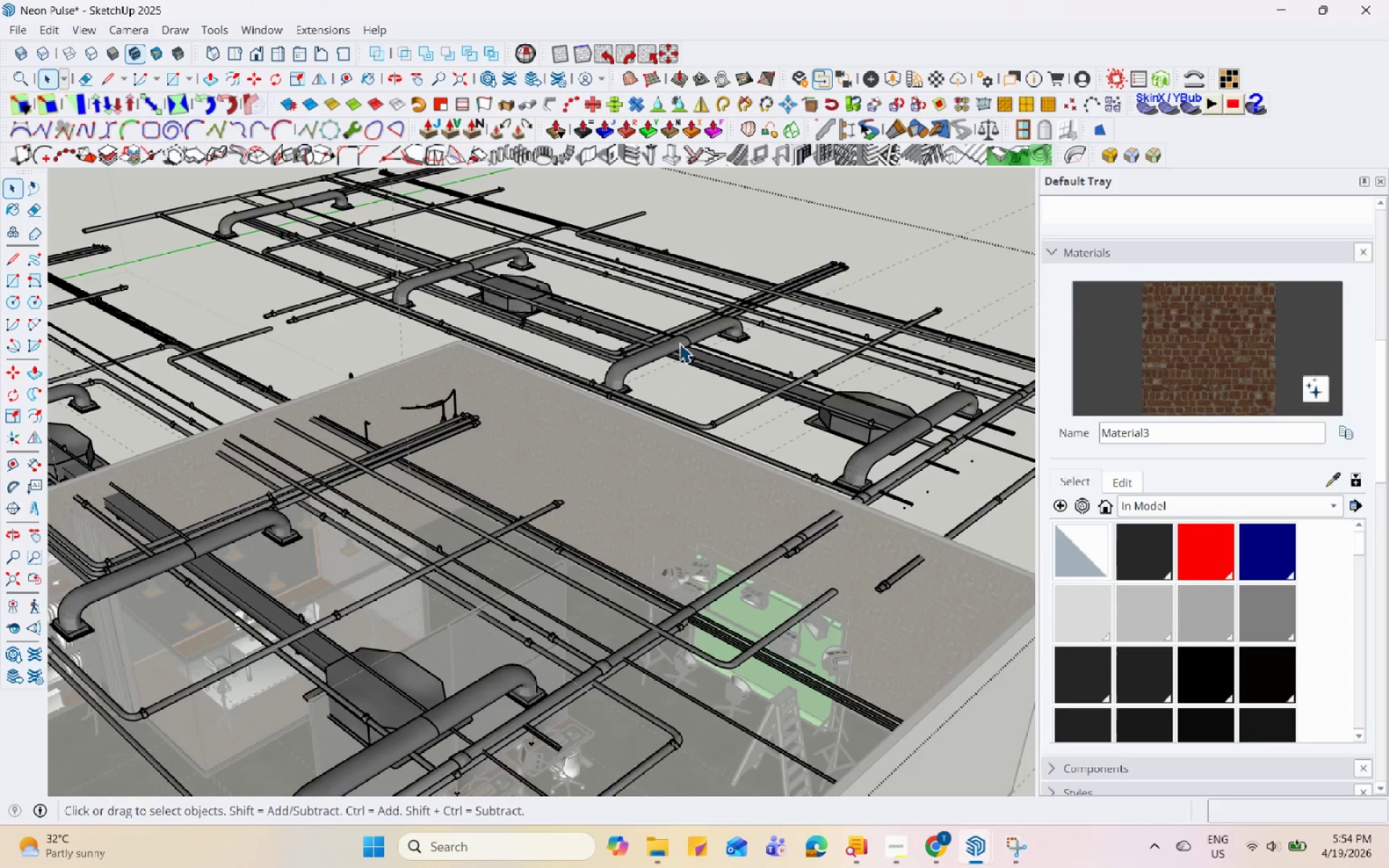 
triple_click([679, 343])
 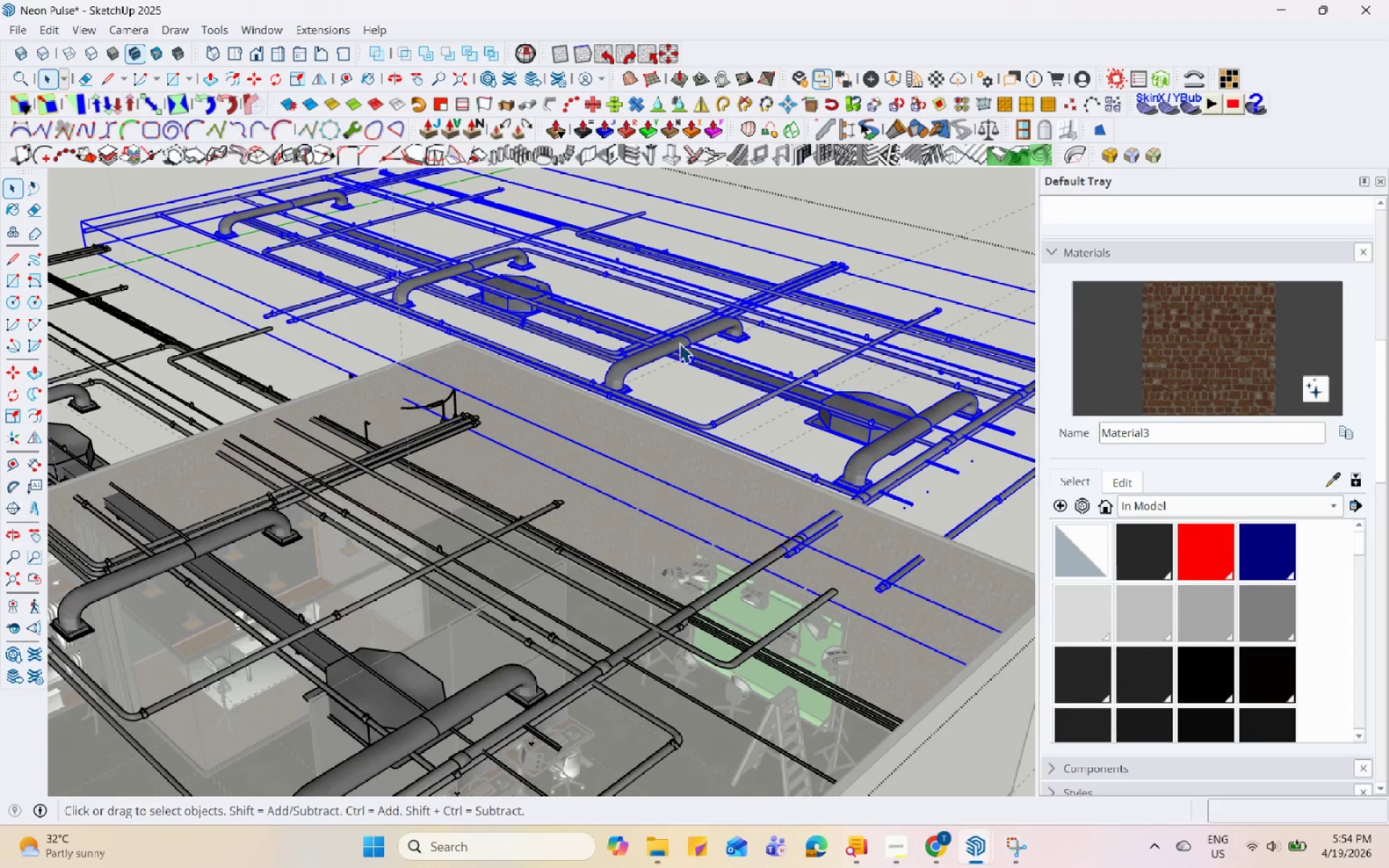 
right_click([679, 343])
 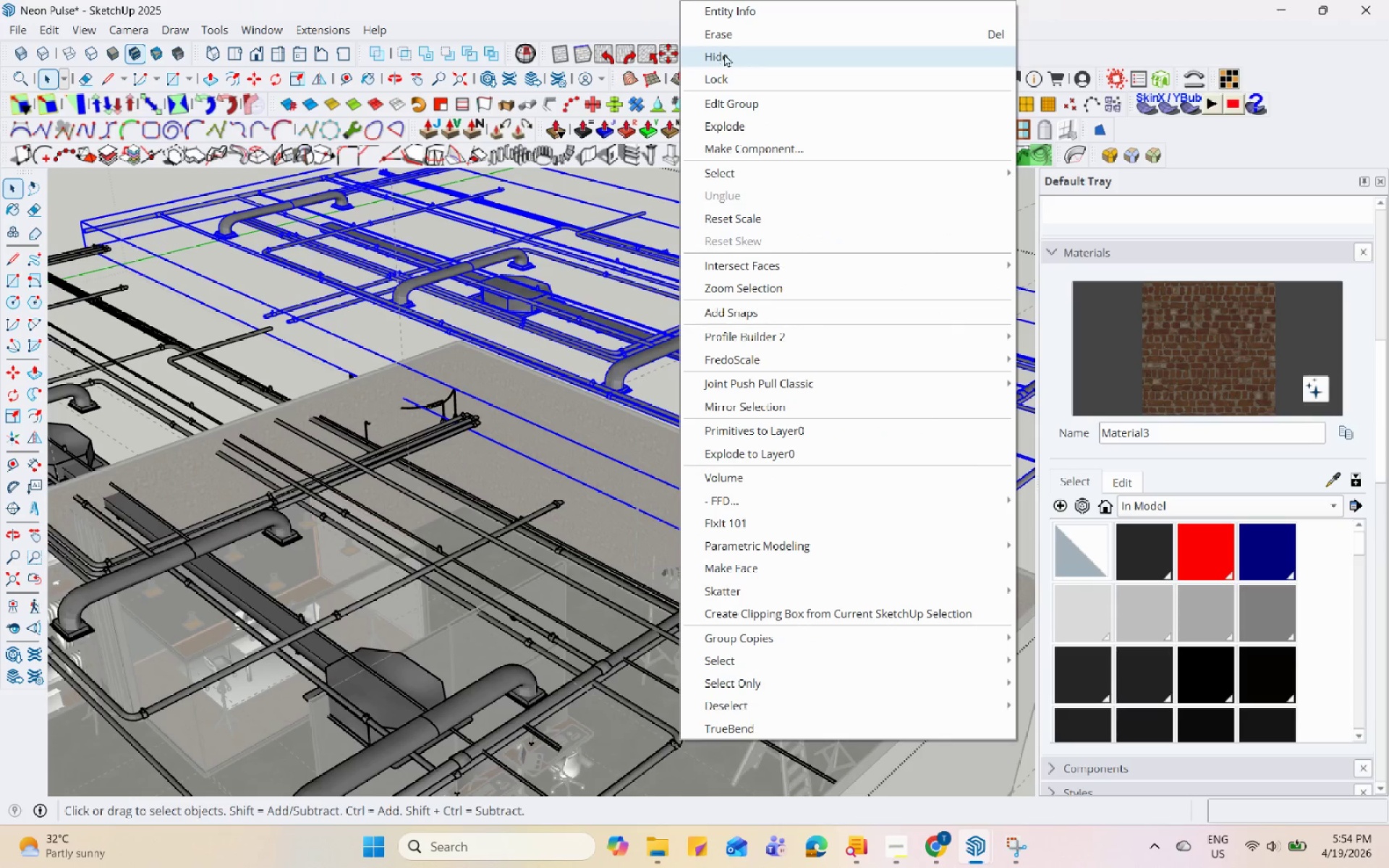 
left_click([736, 36])
 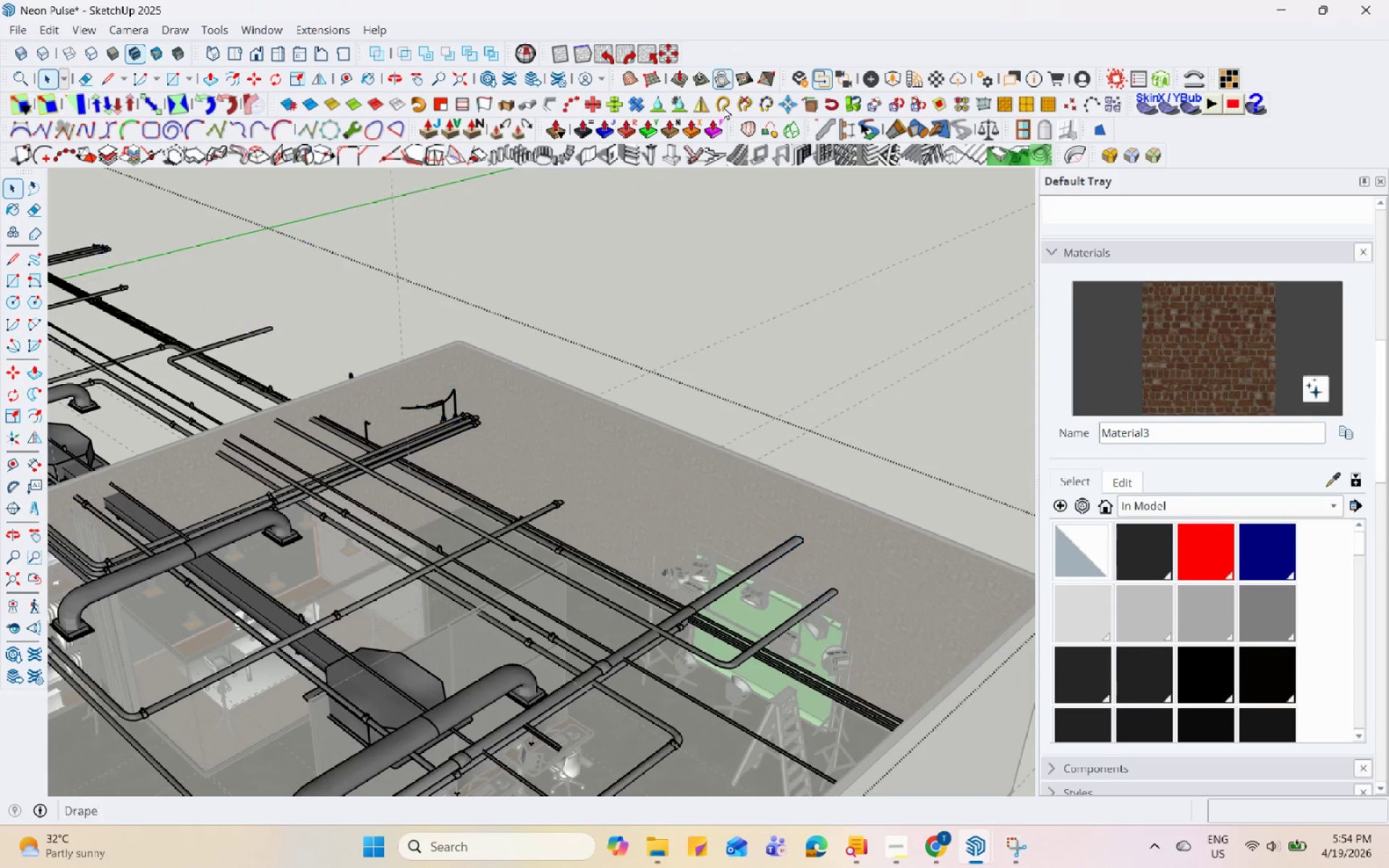 
key(Escape)
 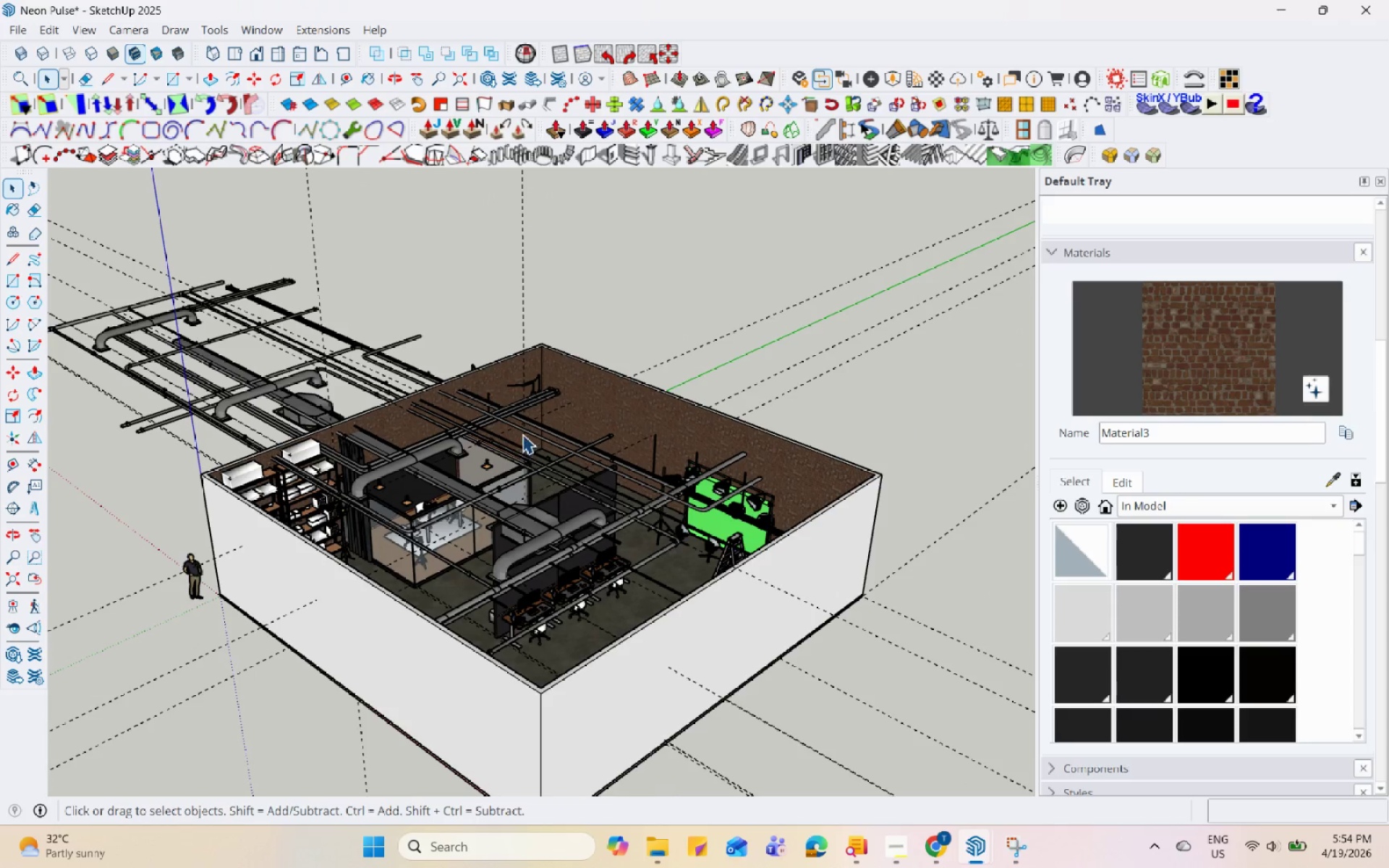 
scroll: coordinate [675, 359], scroll_direction: down, amount: 6.0
 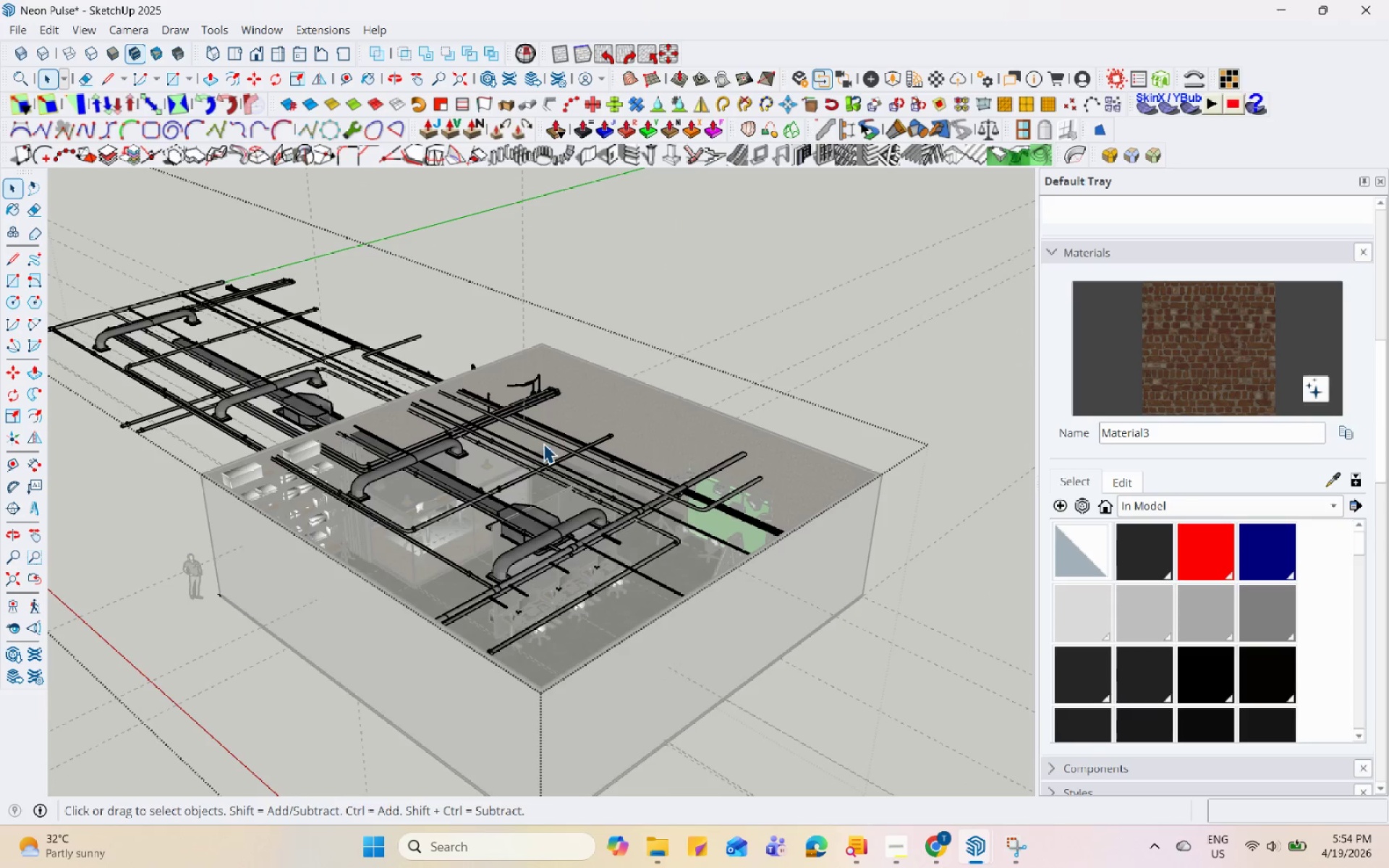 
left_click([523, 428])
 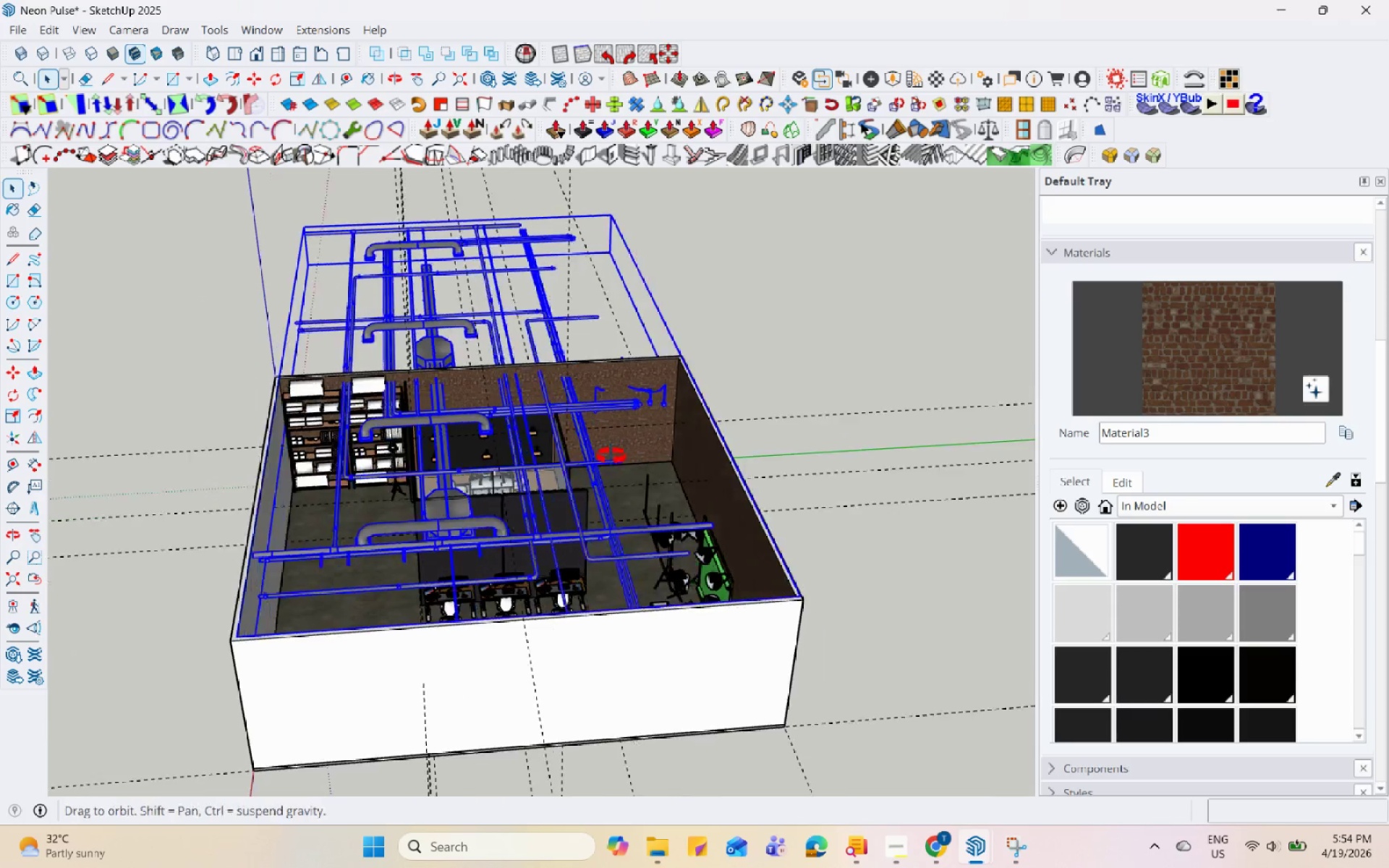 
scroll: coordinate [640, 372], scroll_direction: up, amount: 4.0
 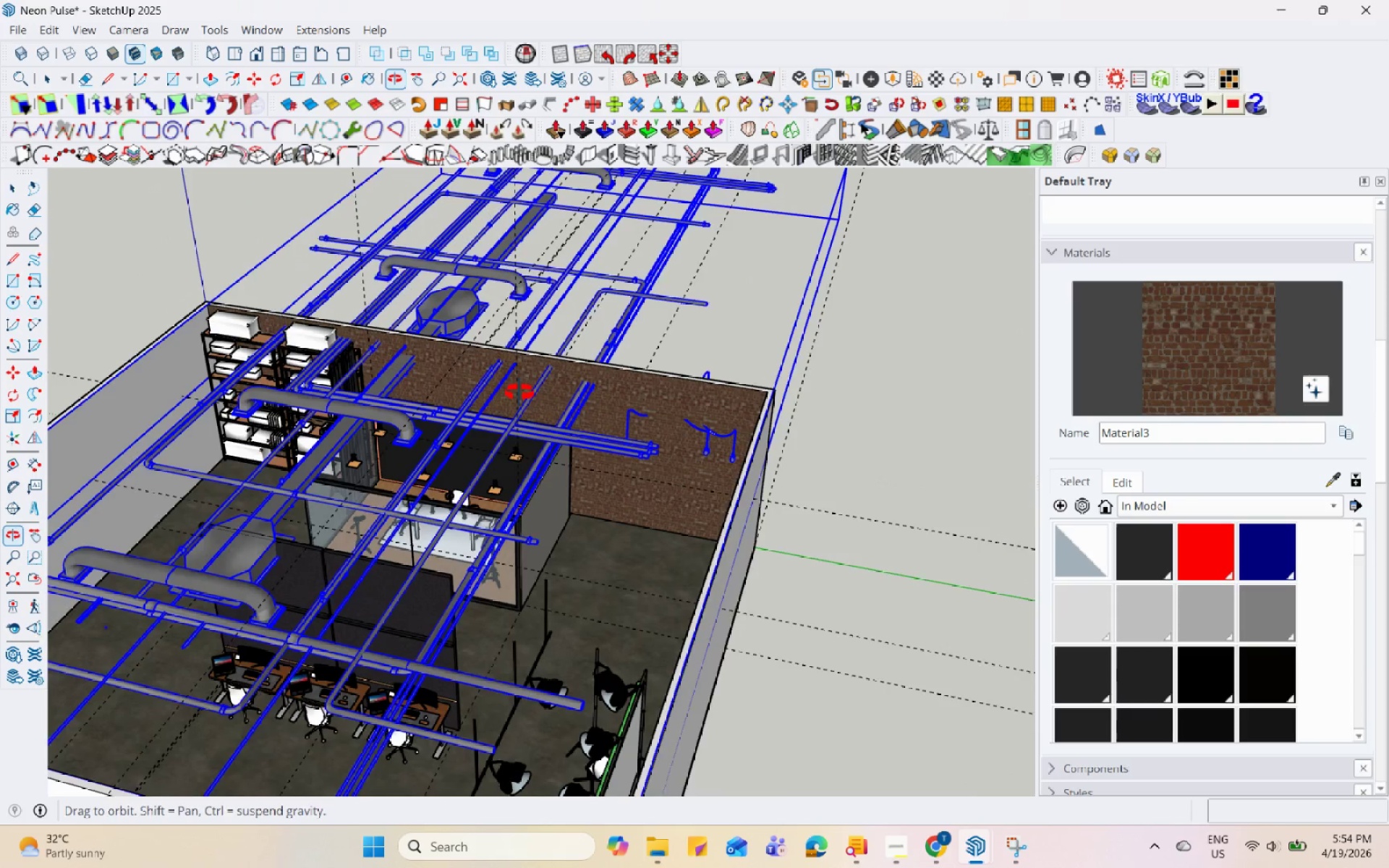 
key(S)
 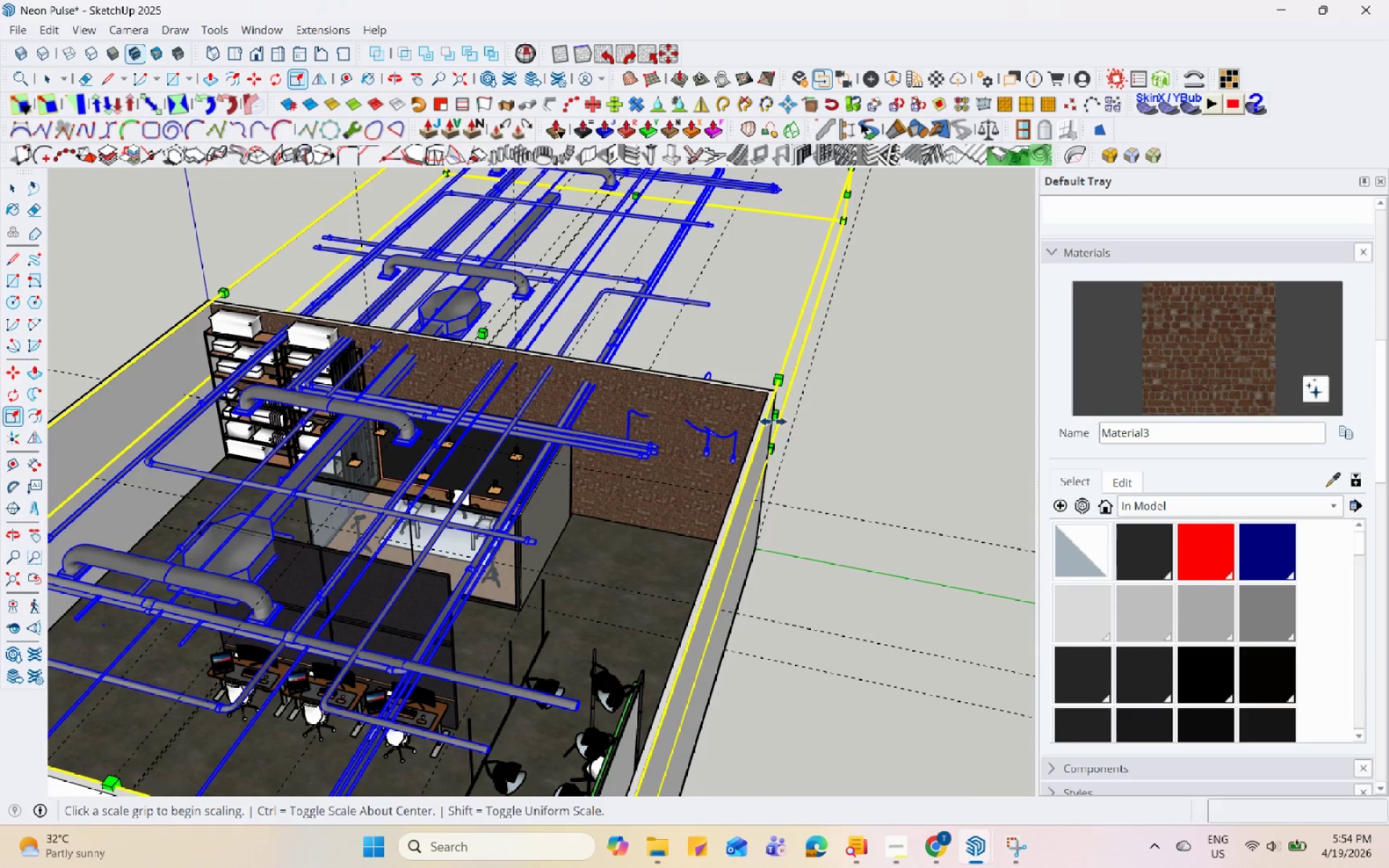 
left_click([776, 414])
 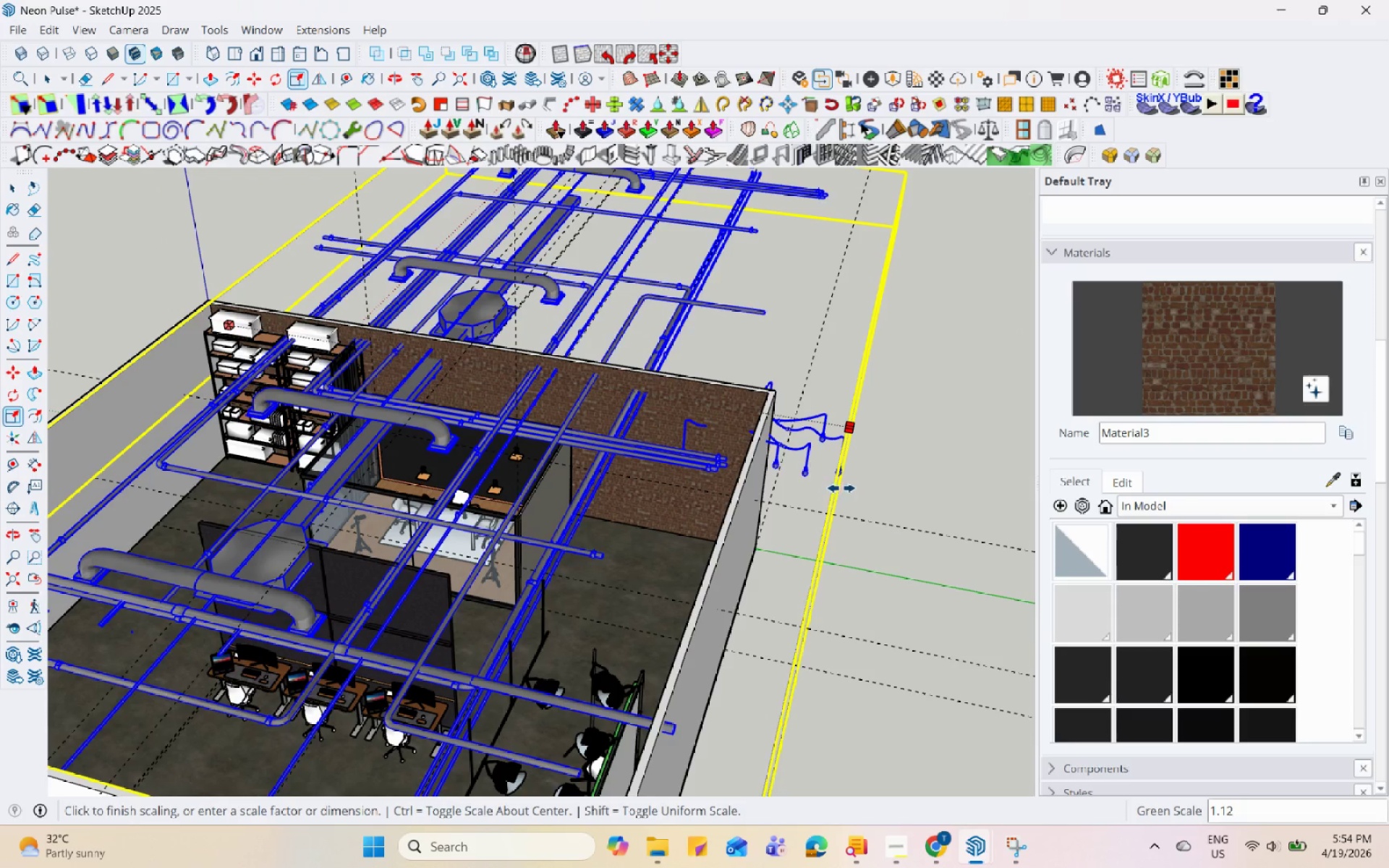 
key(Space)
 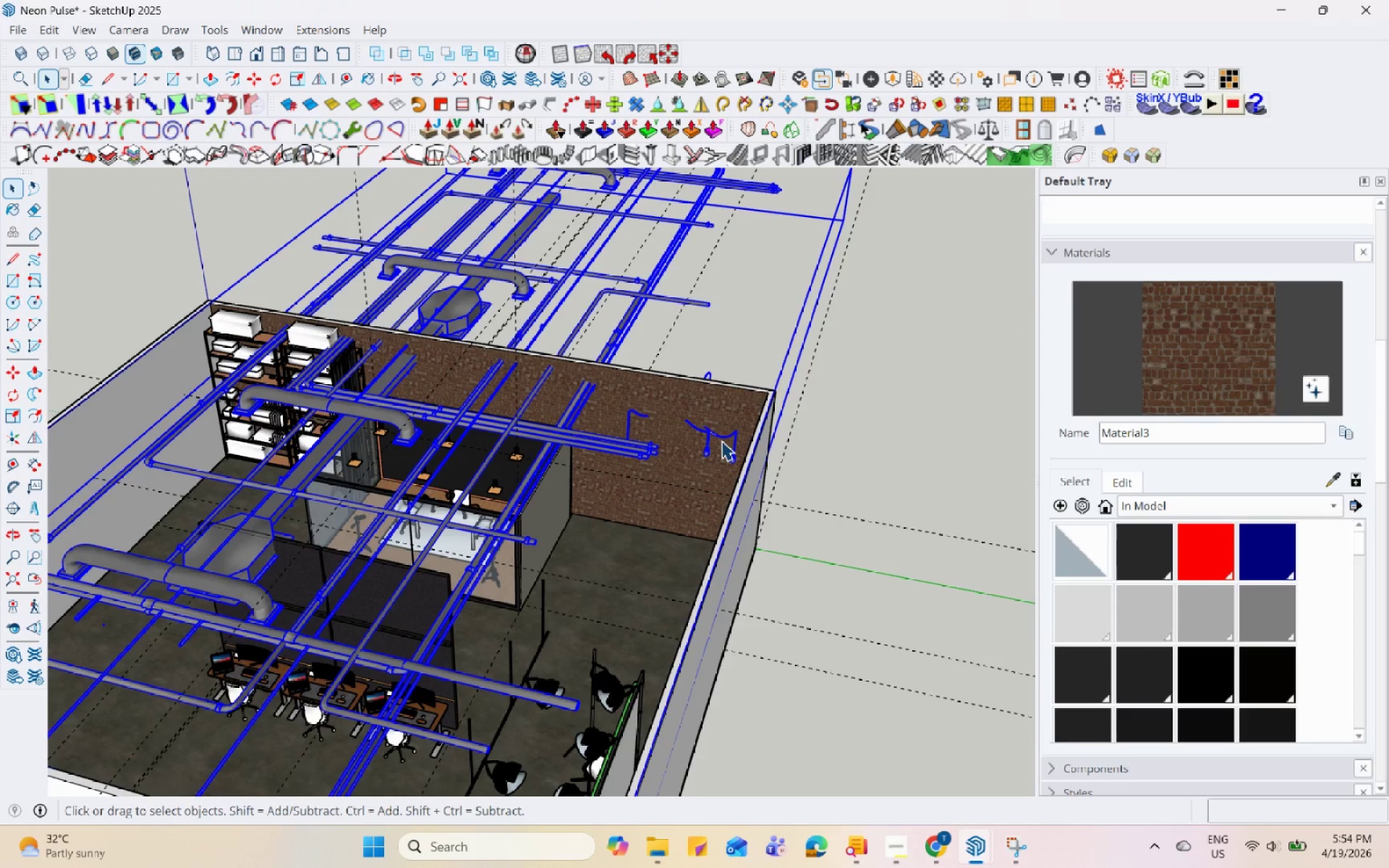 
double_click([721, 436])
 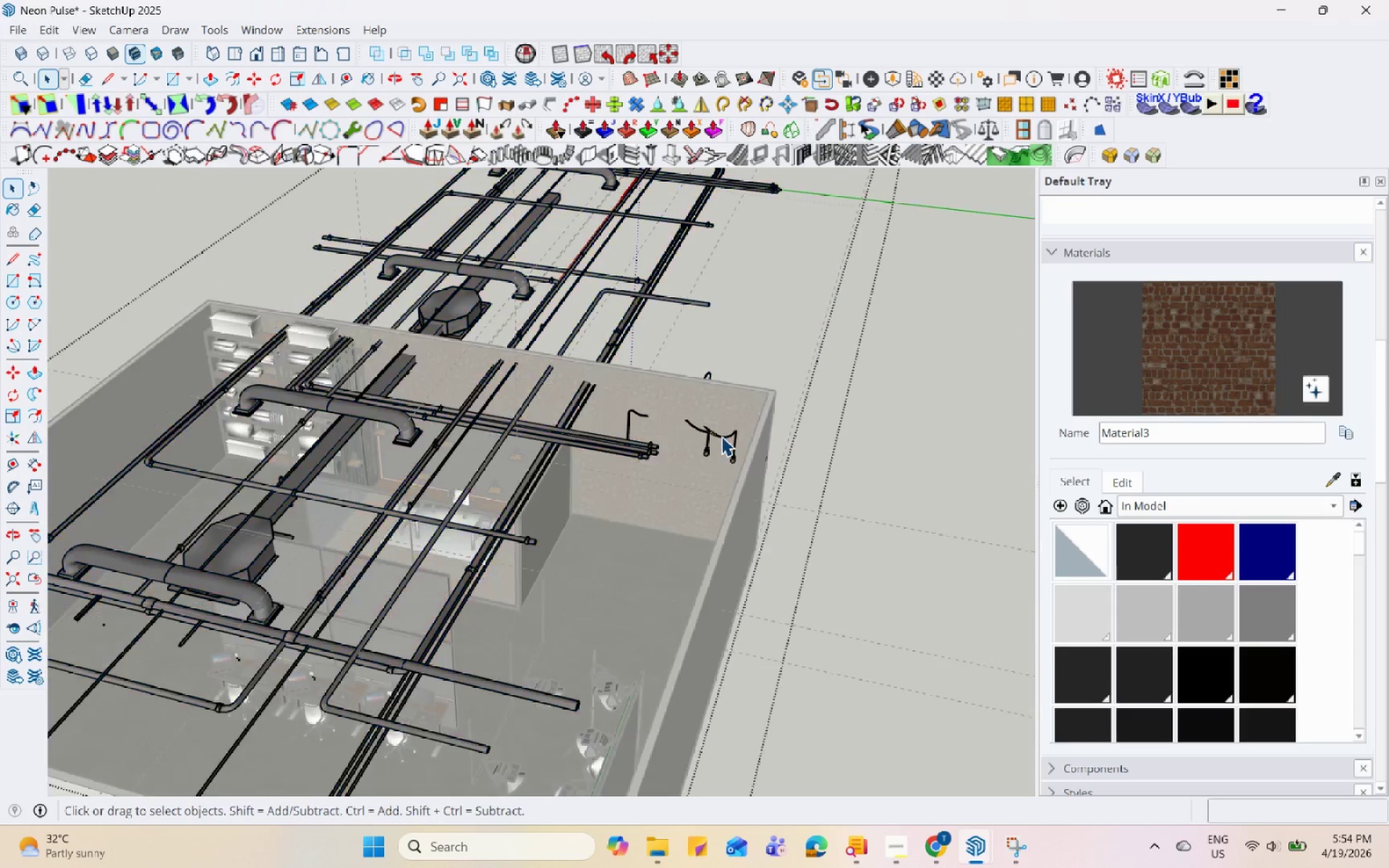 
triple_click([721, 436])
 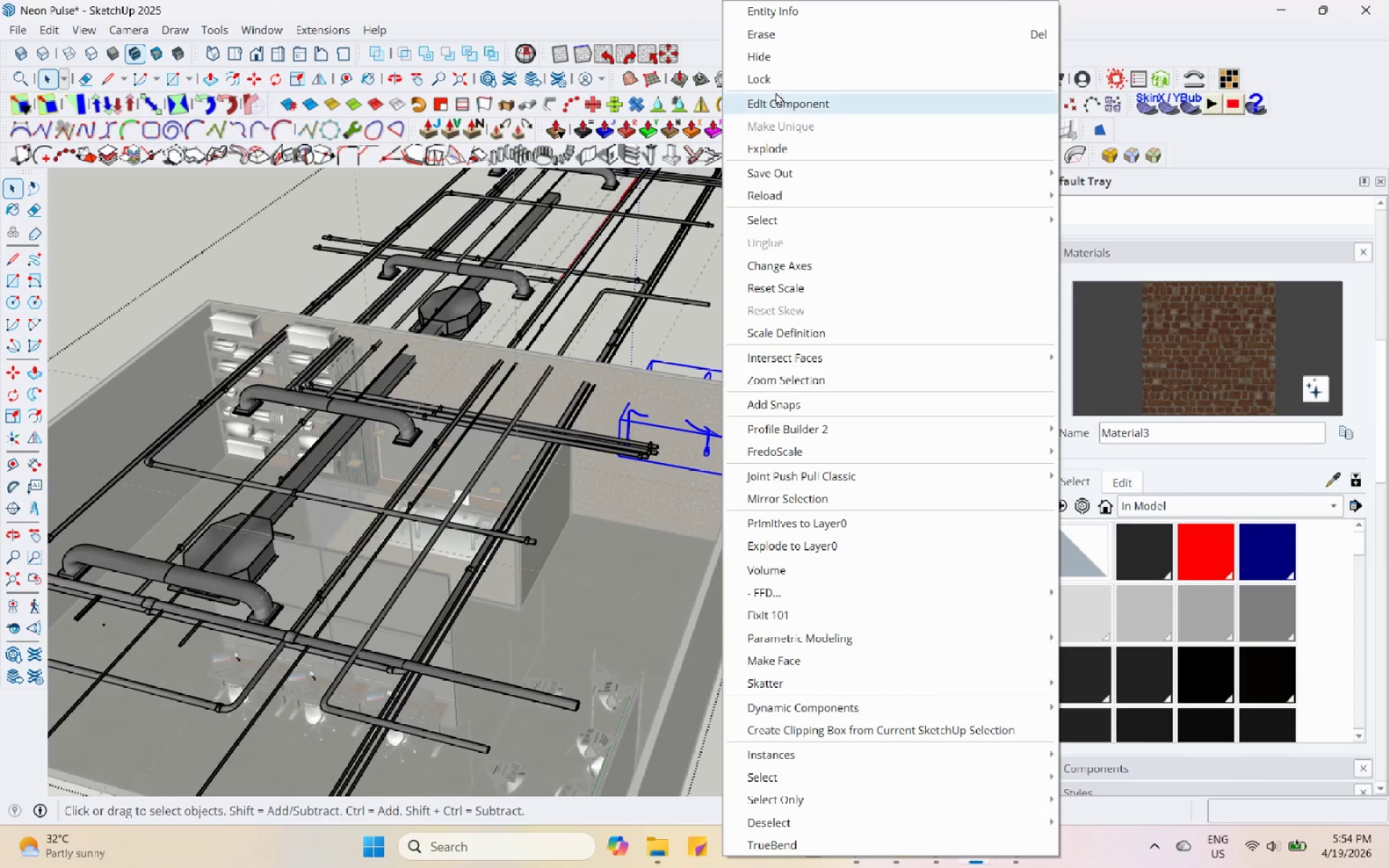 
left_click([802, 38])
 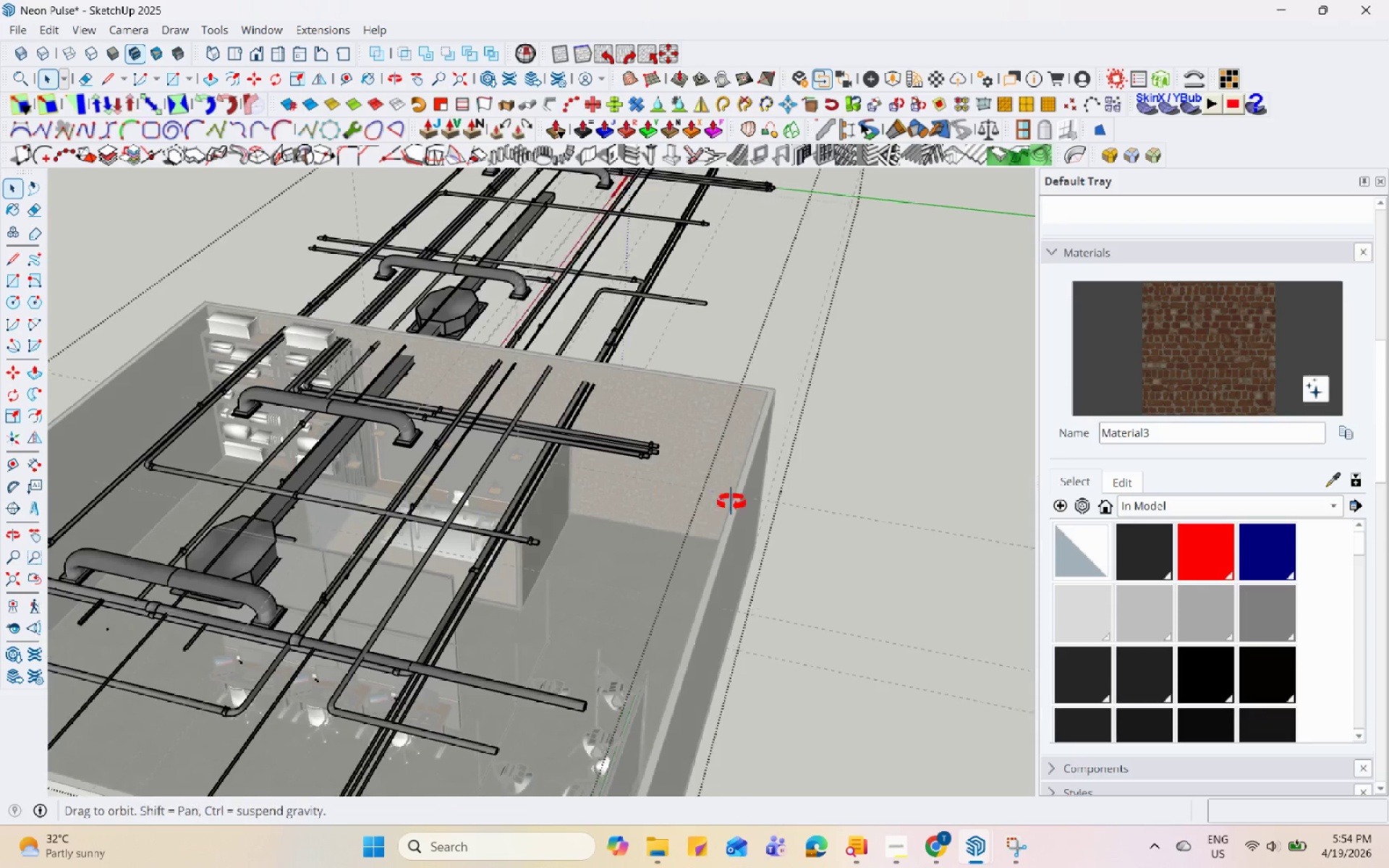 
key(Escape)
 